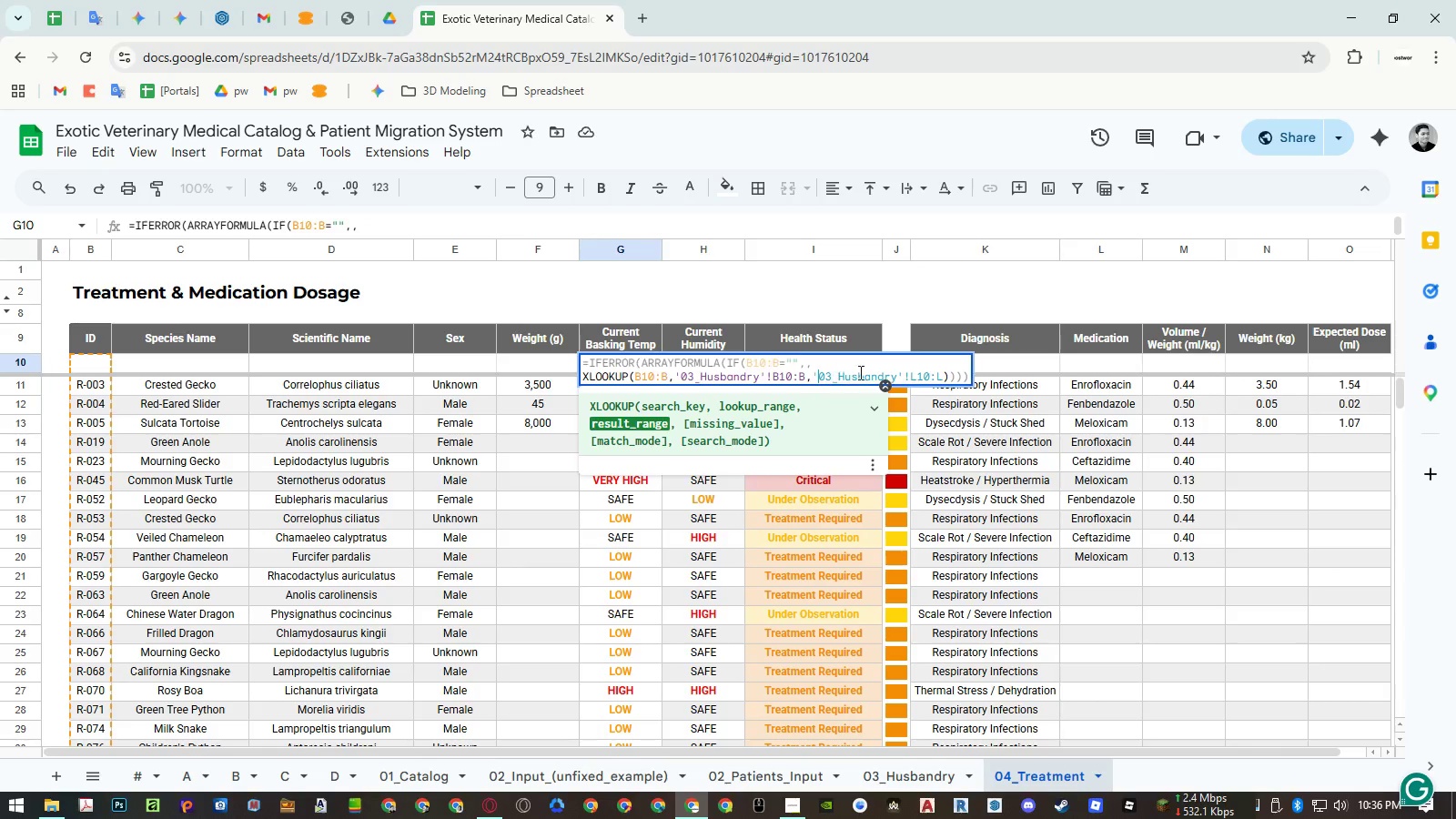 
key(Escape)
 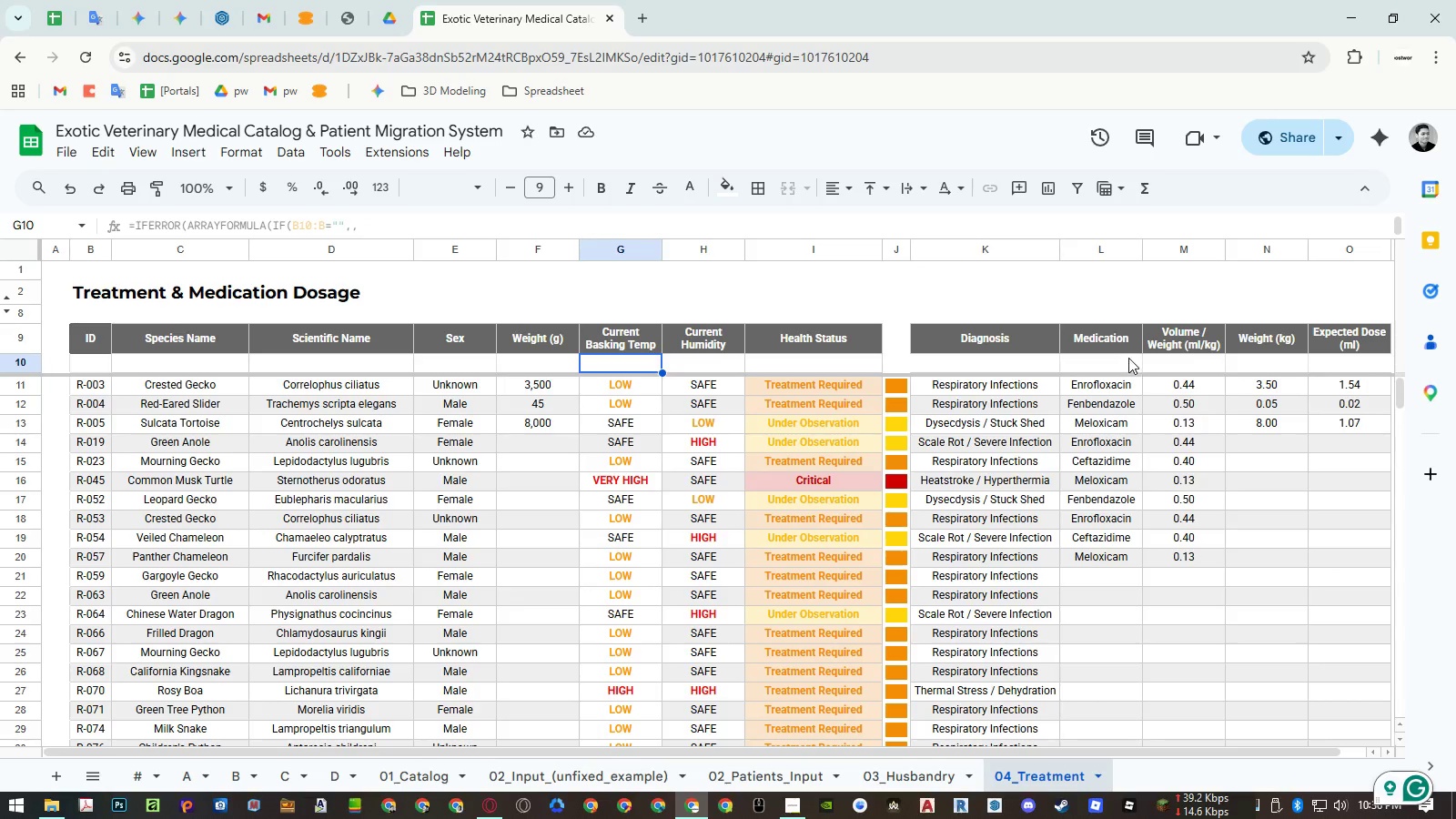 
double_click([1127, 363])
 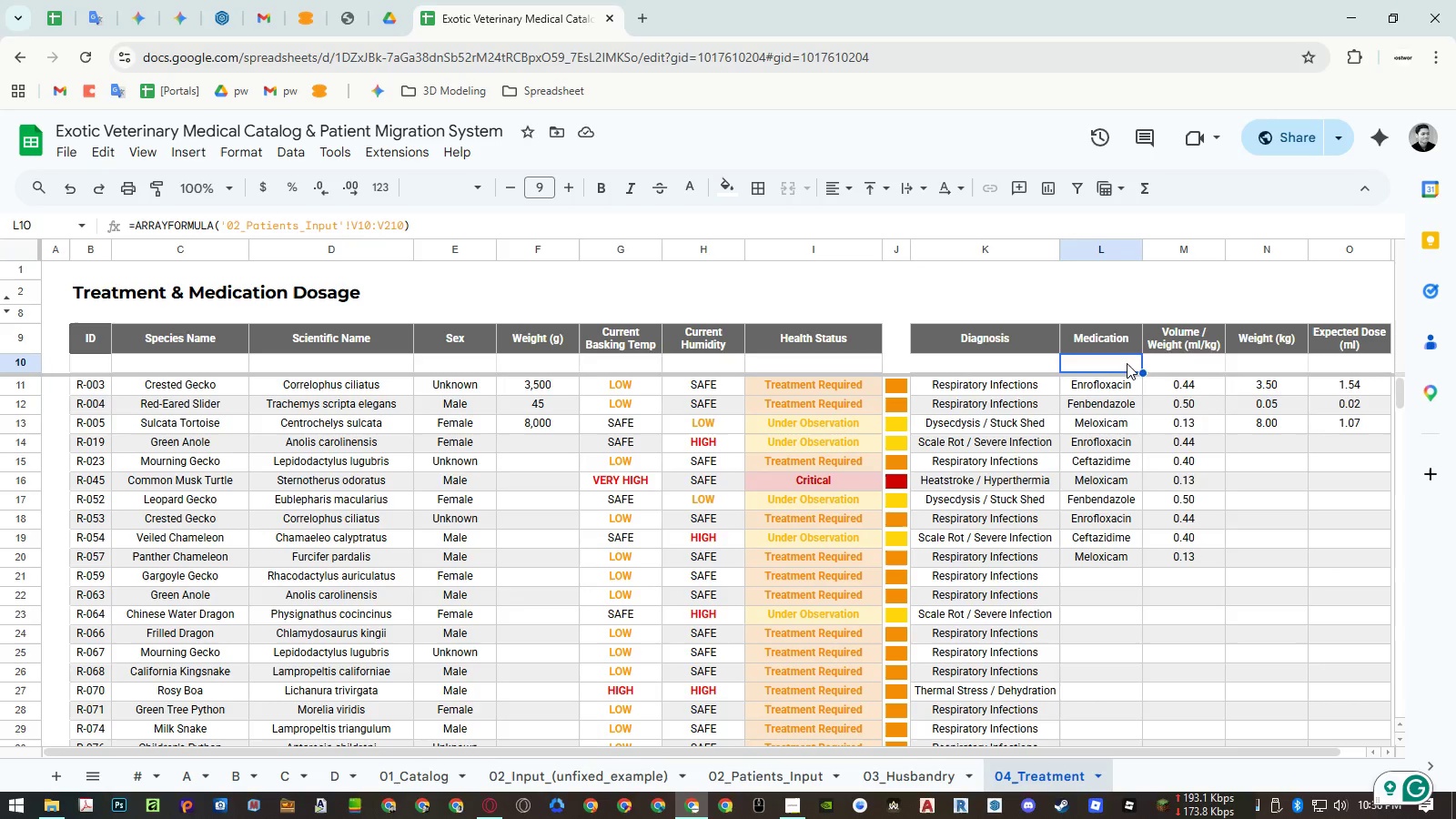 
key(Control+ControlLeft)
 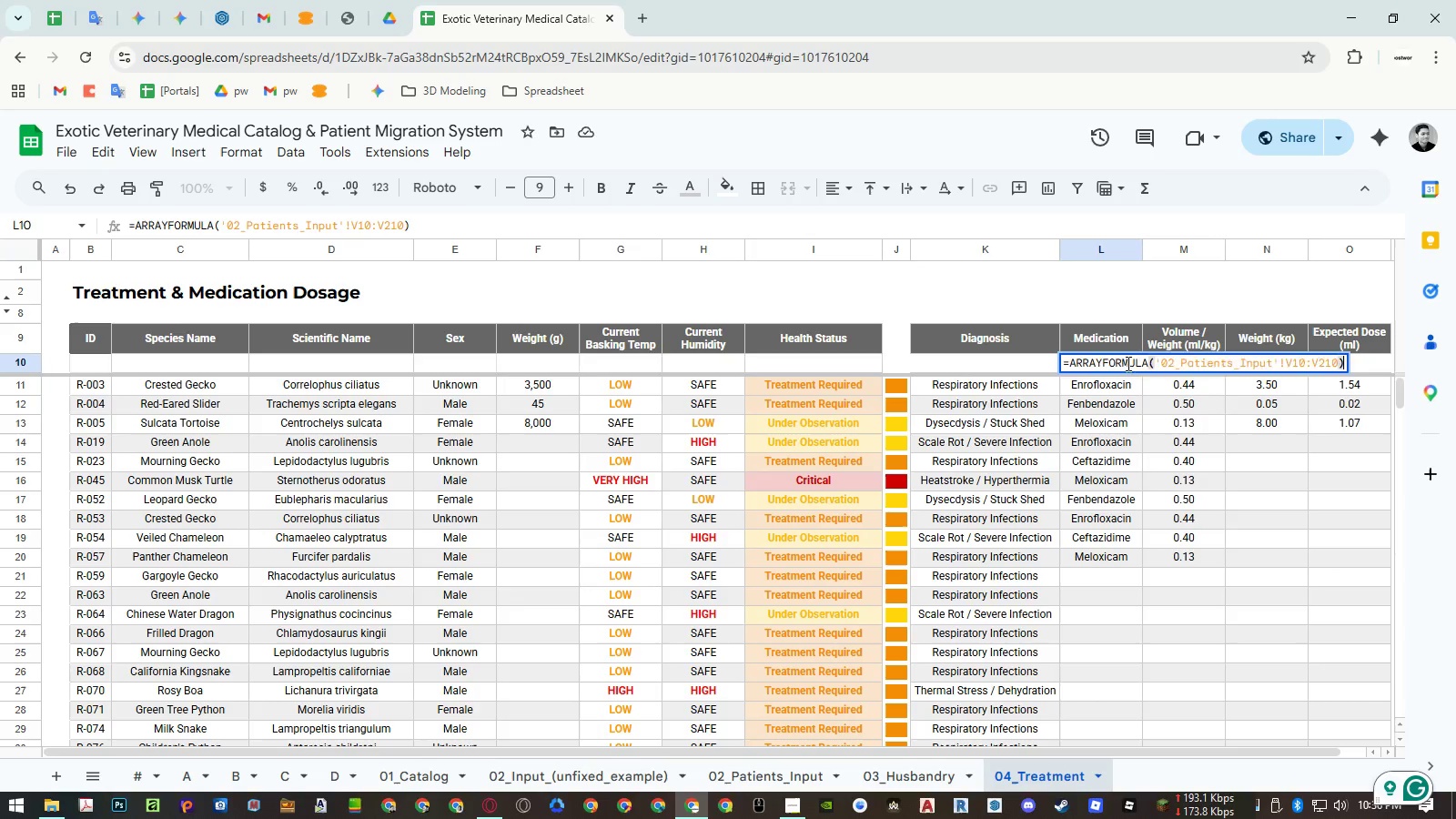 
key(Control+A)
 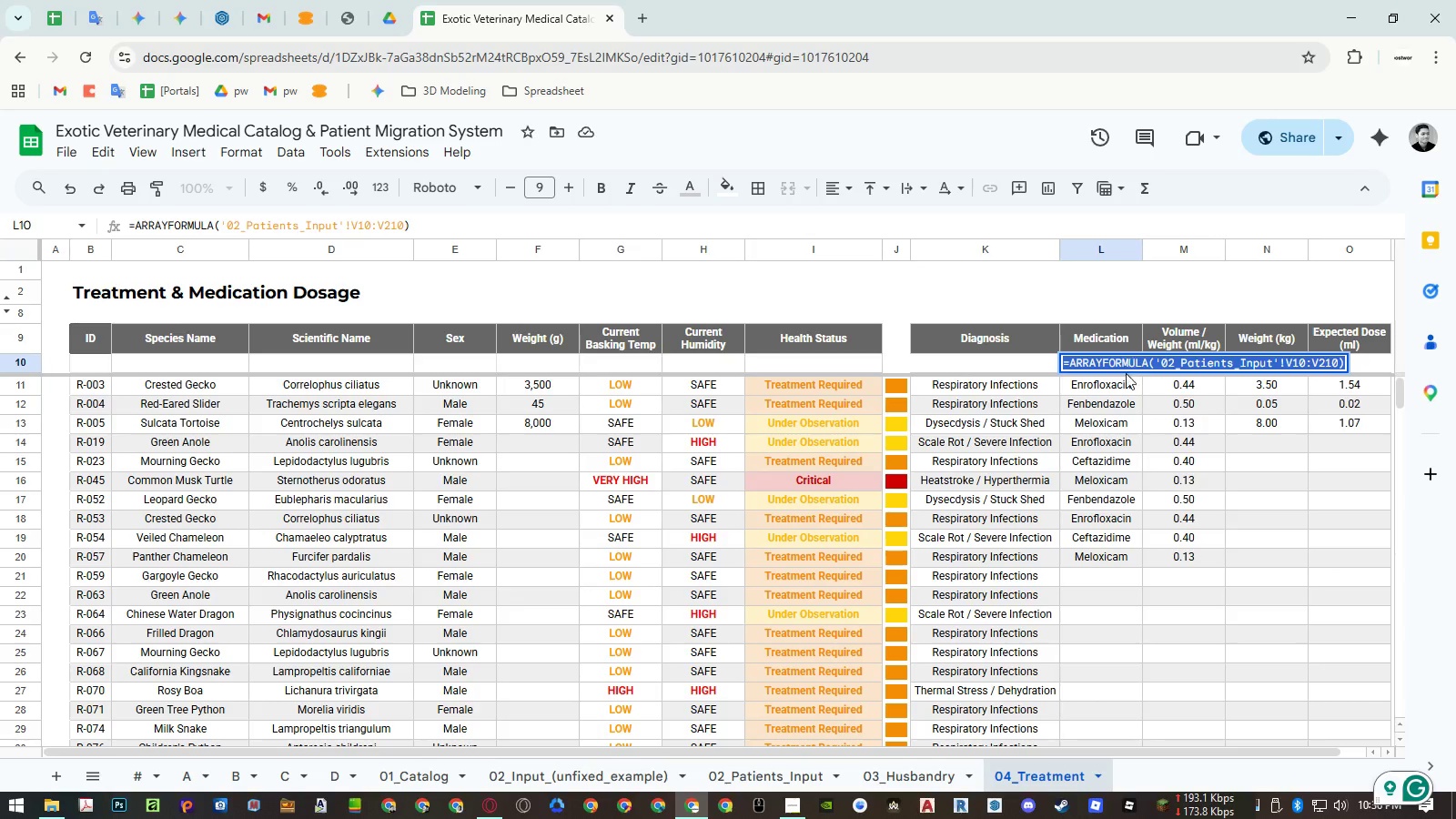 
key(Control+ControlLeft)
 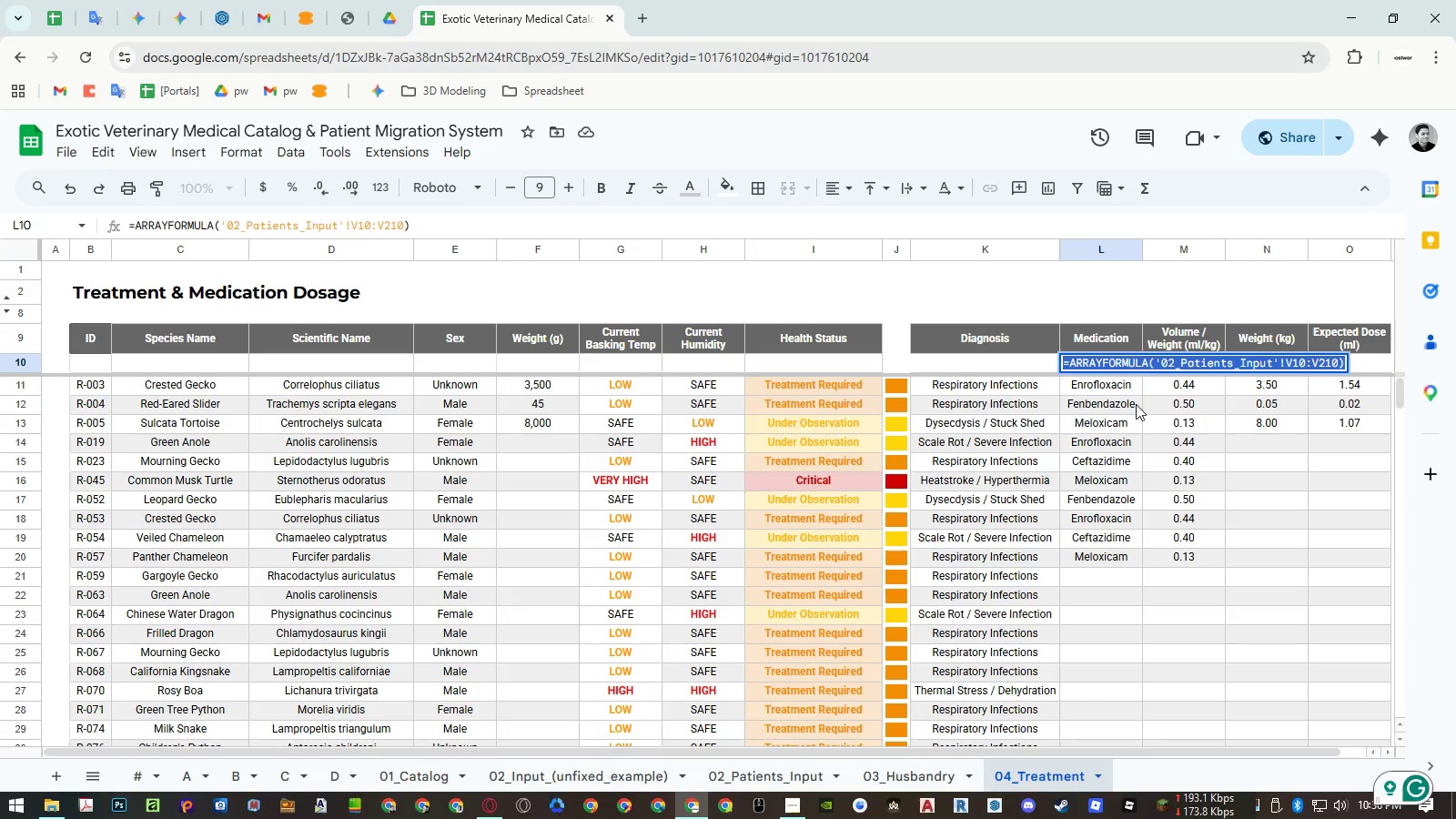 
key(Control+C)
 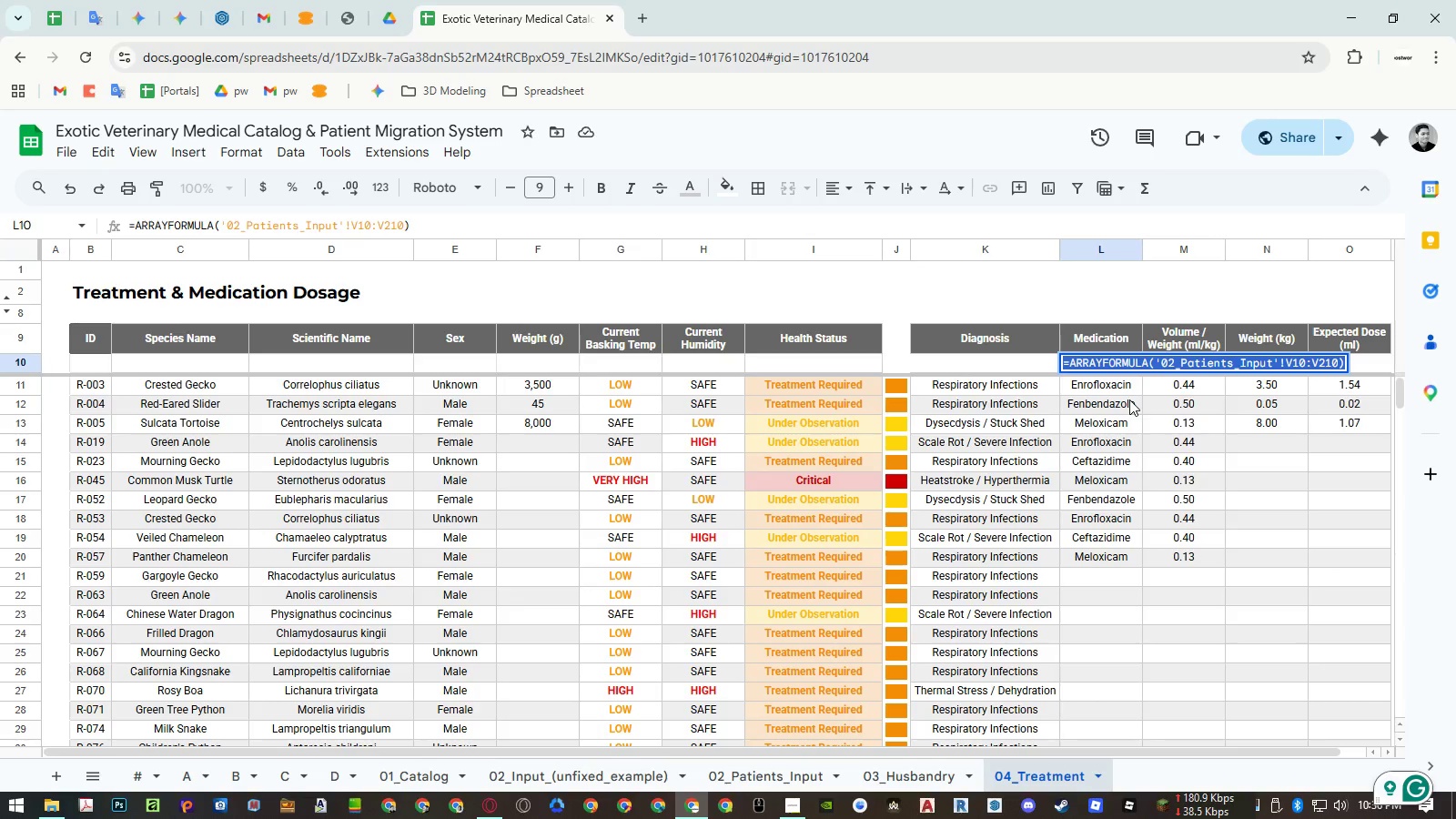 
key(Escape)
 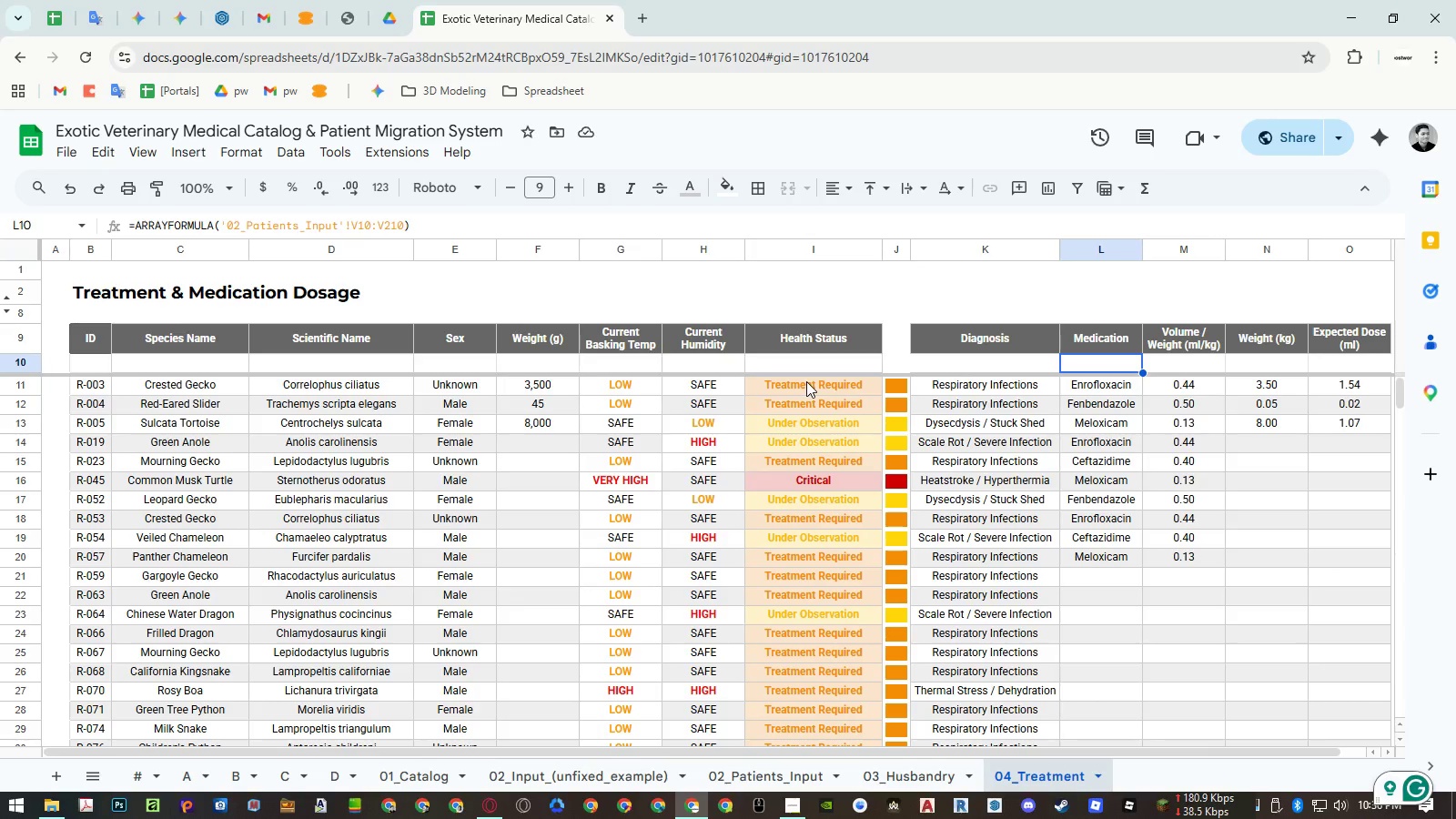 
key(Escape)
 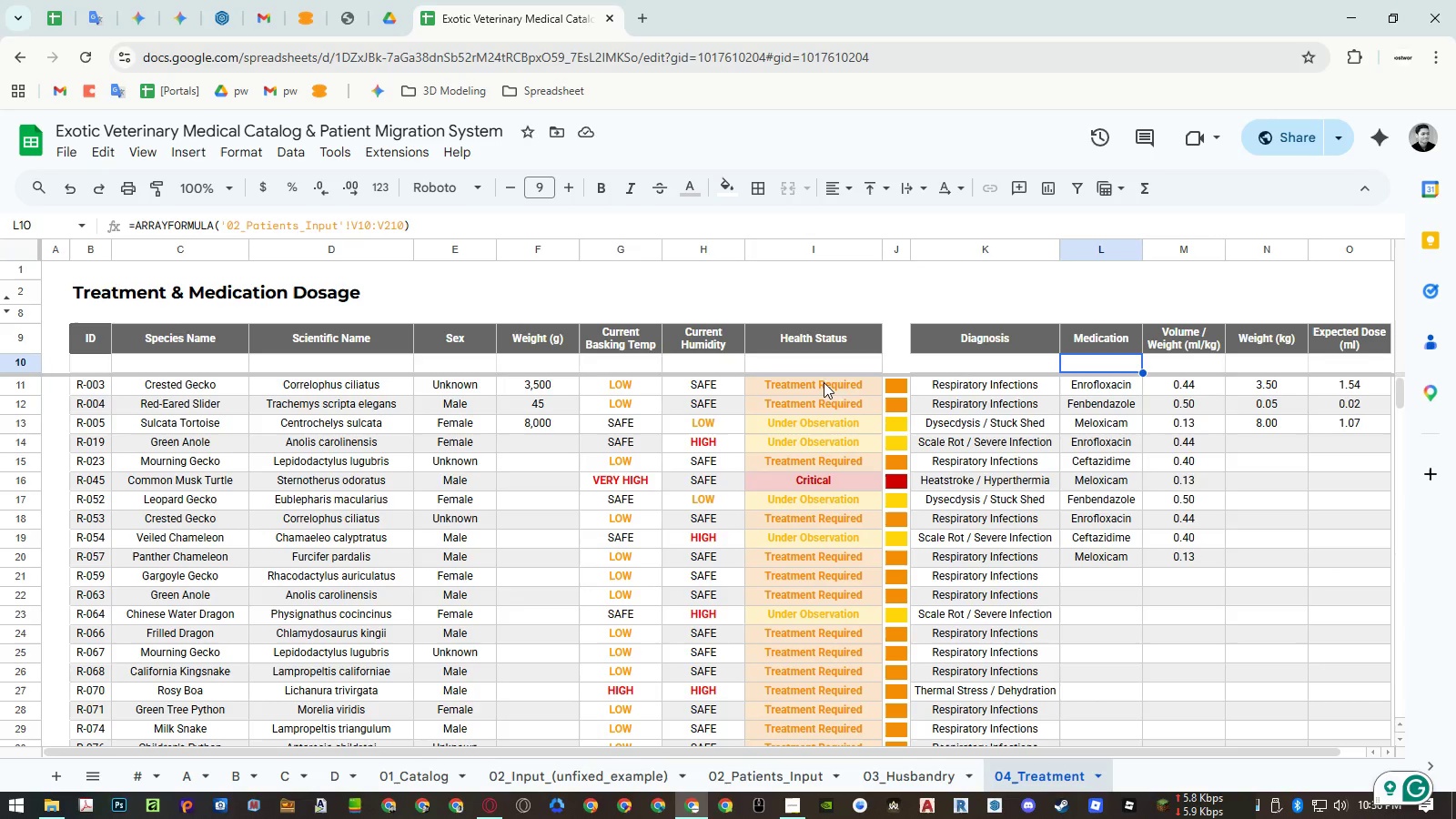 
key(Escape)
 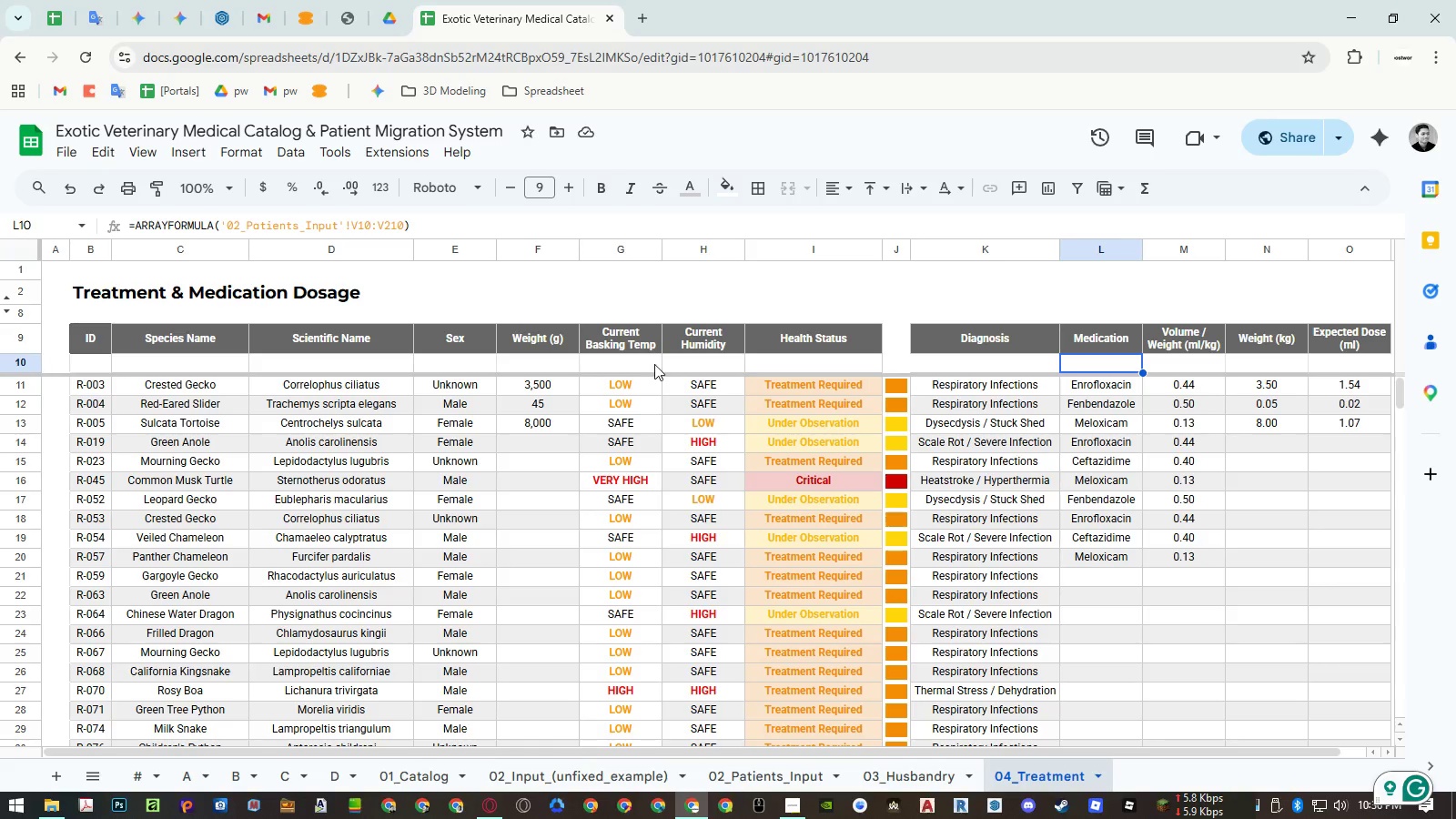 
double_click([643, 364])
 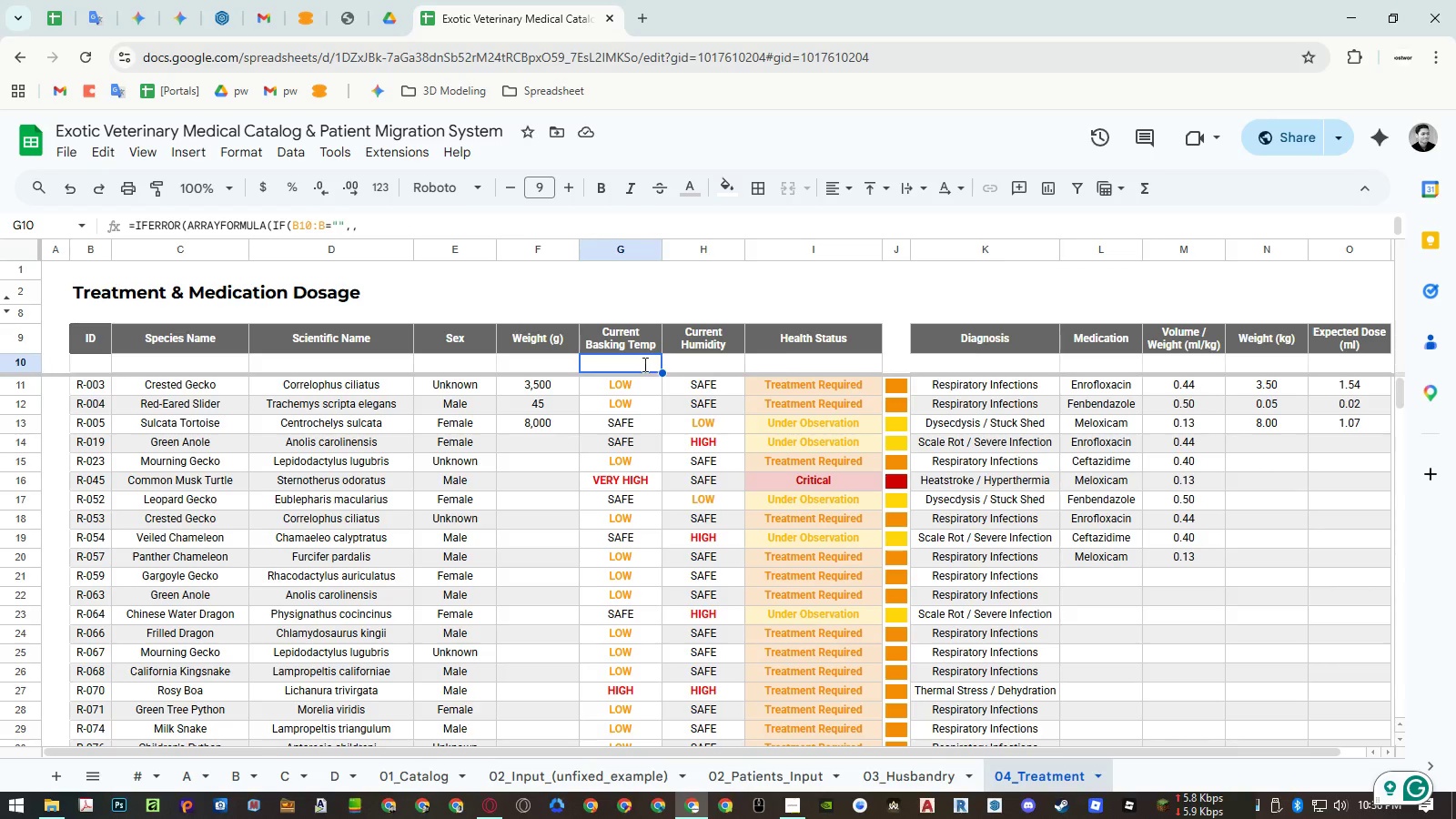 
key(Control+ControlLeft)
 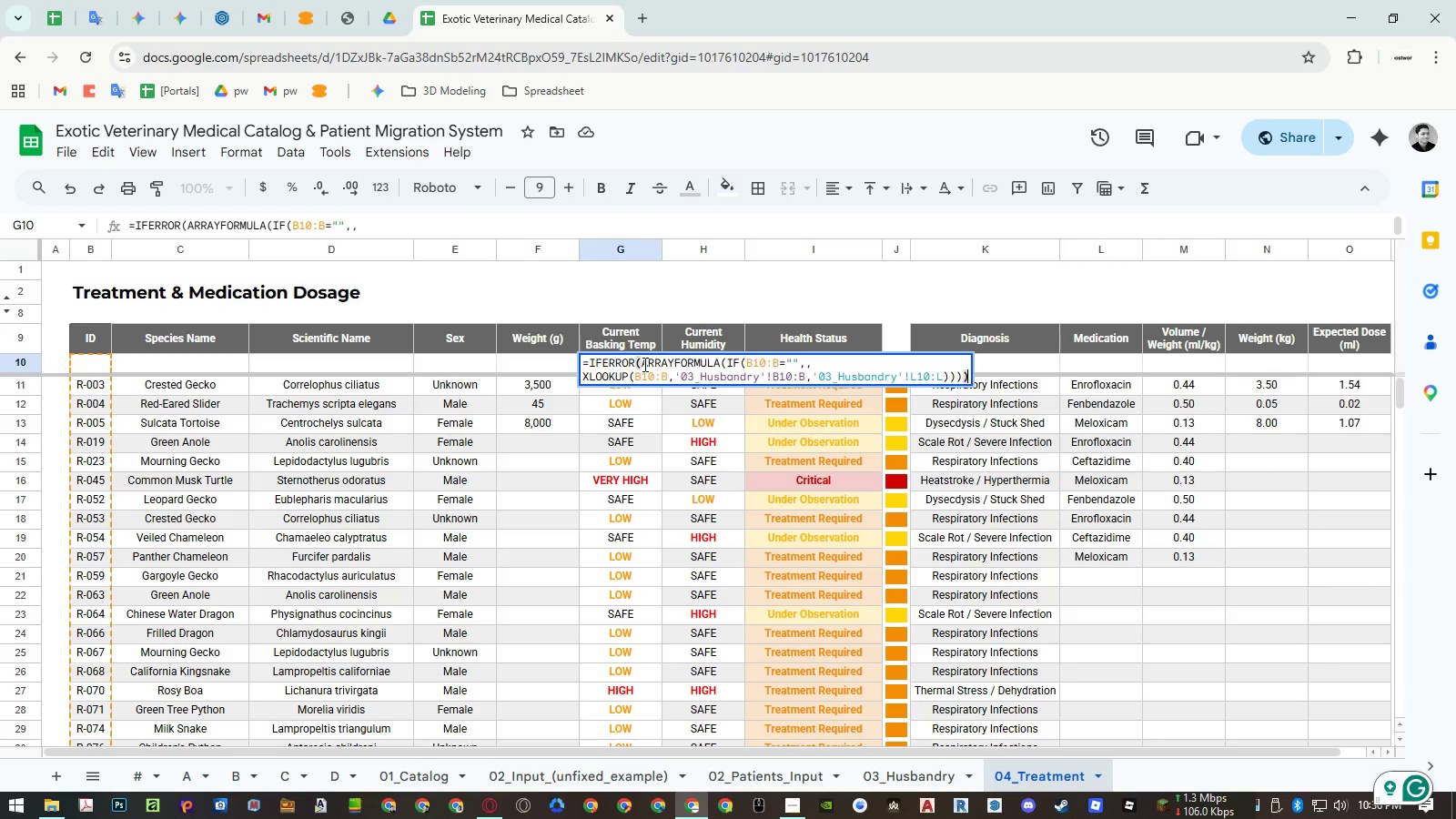 
key(Control+A)
 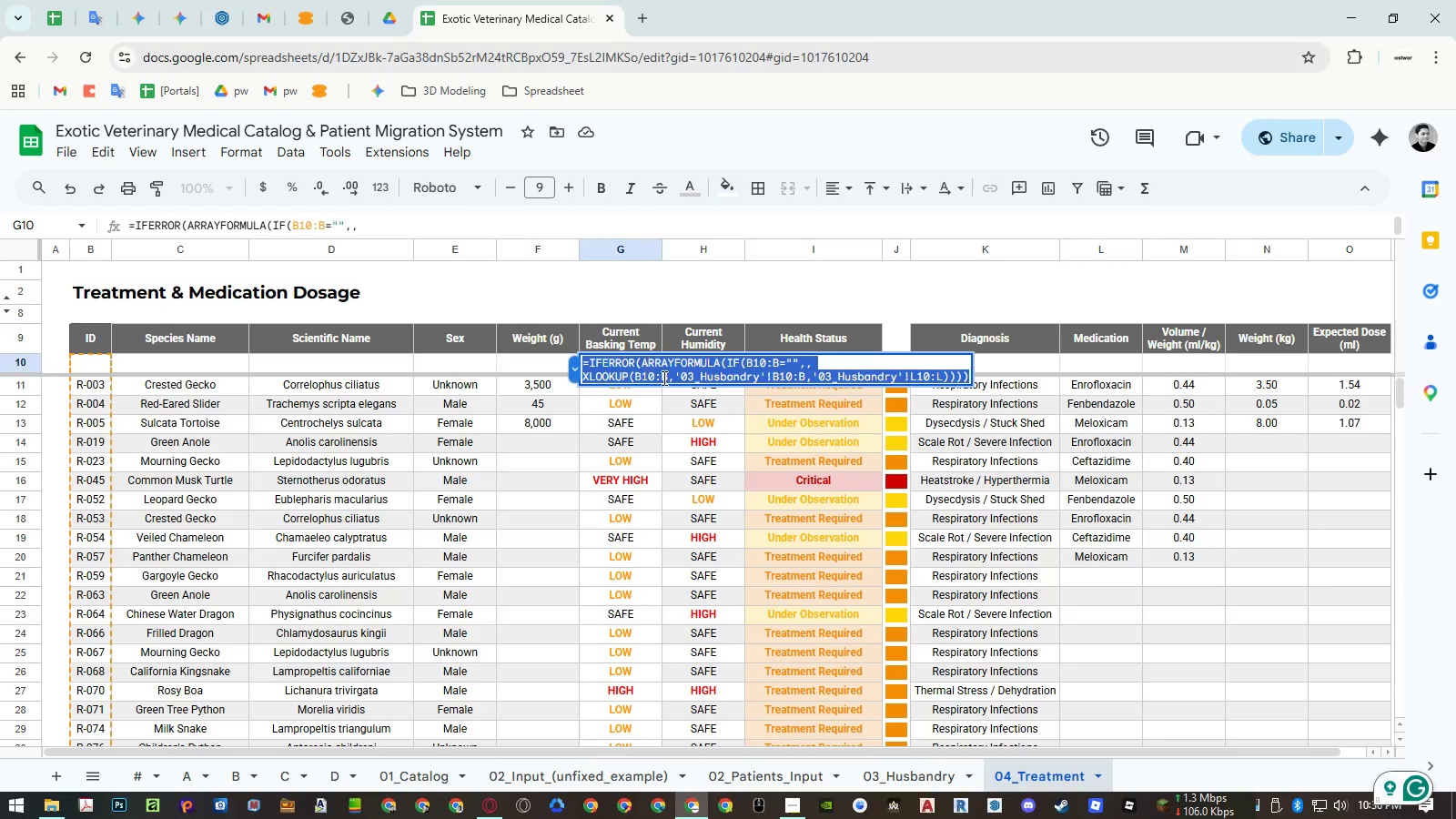 
key(Control+ControlLeft)
 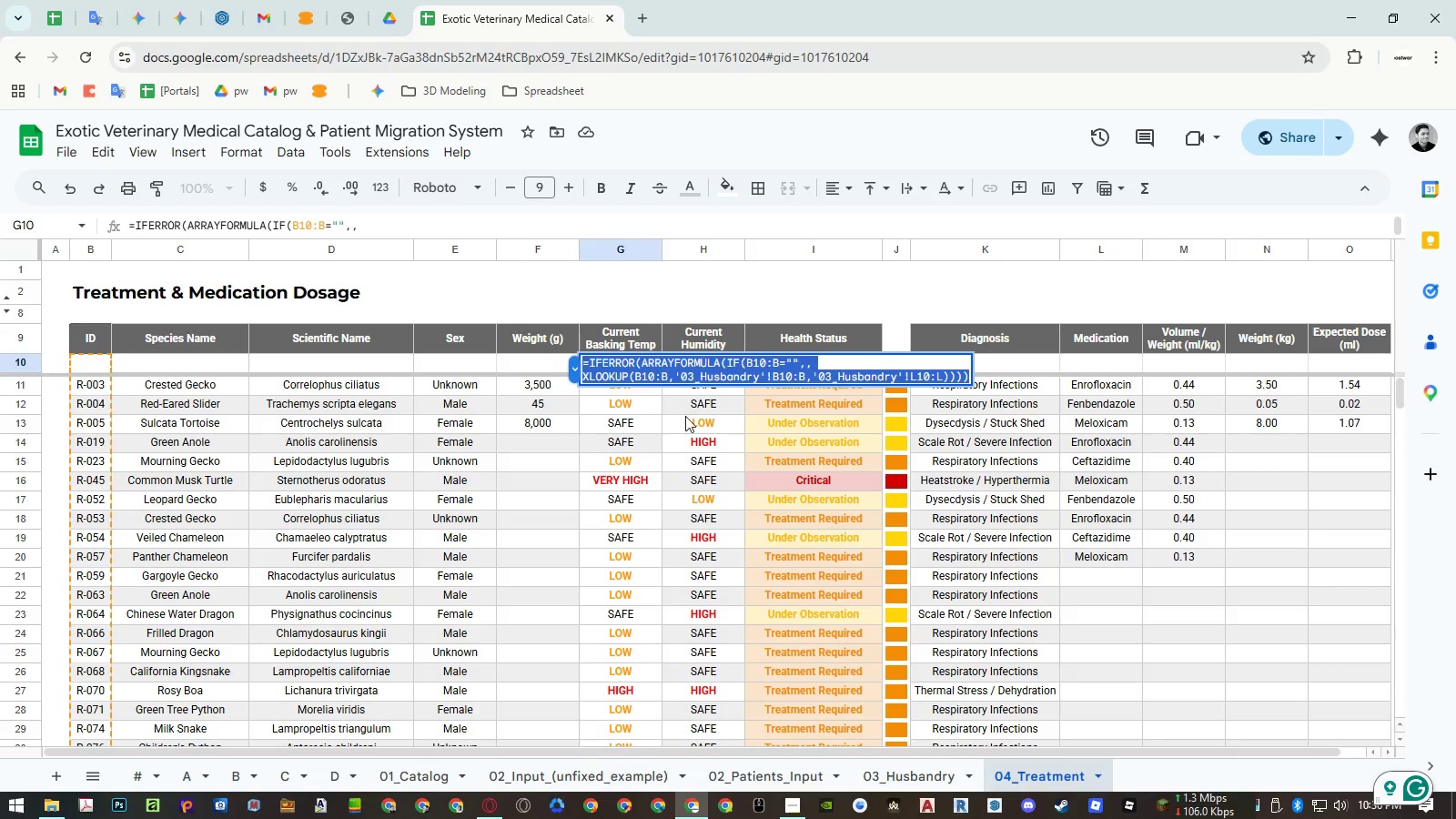 
key(Control+C)
 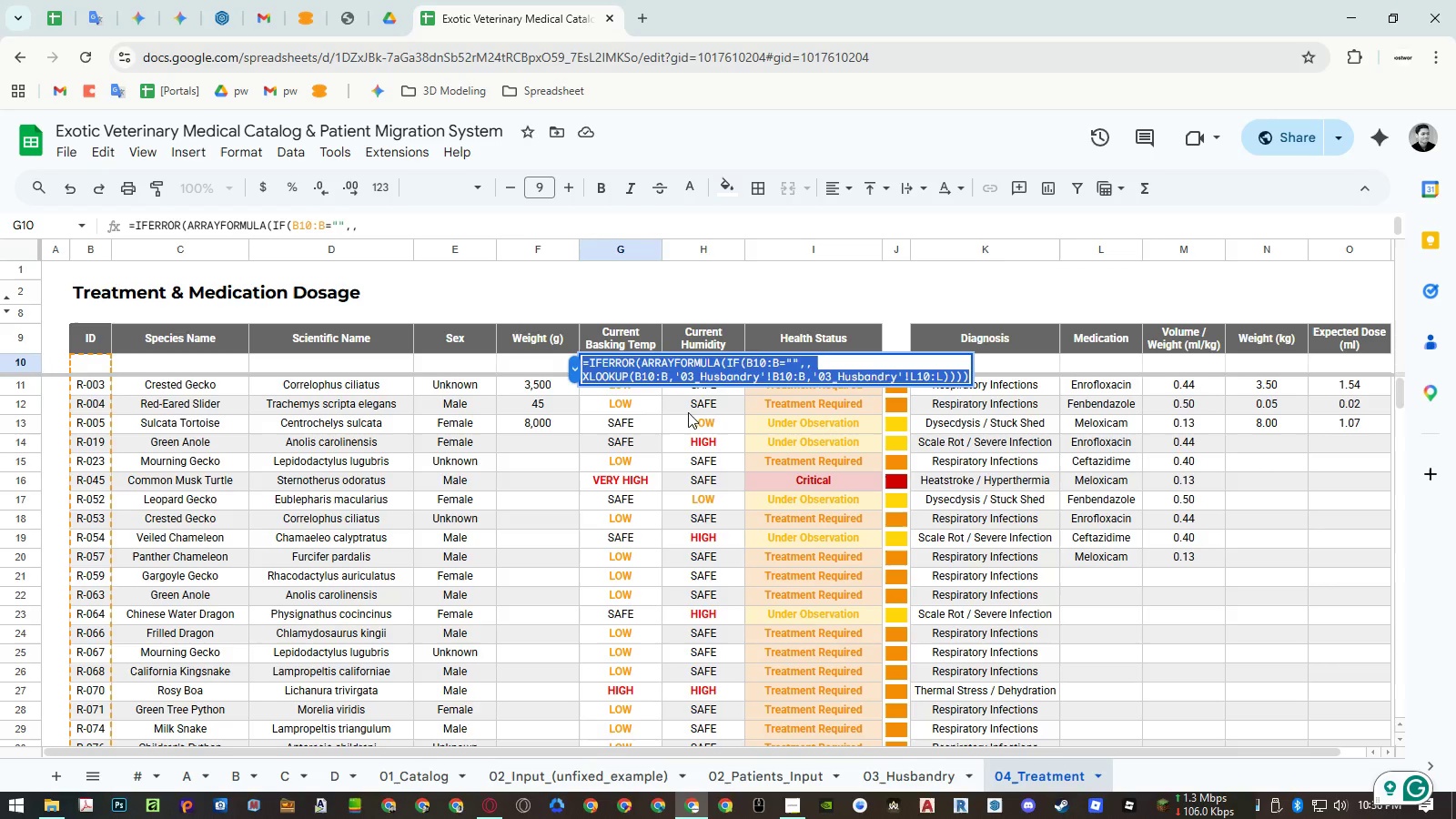 
key(Escape)
 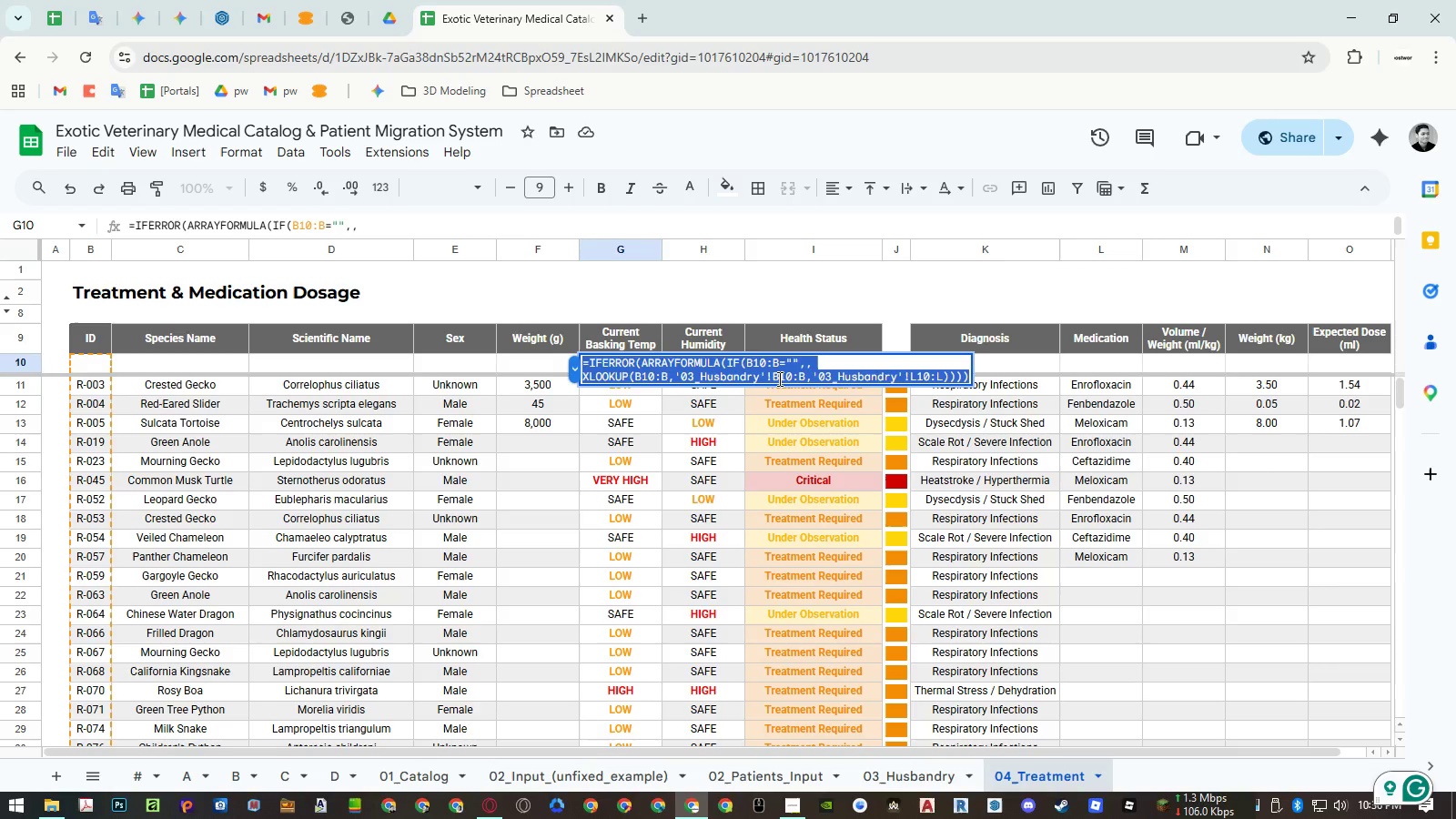 
key(Escape)
 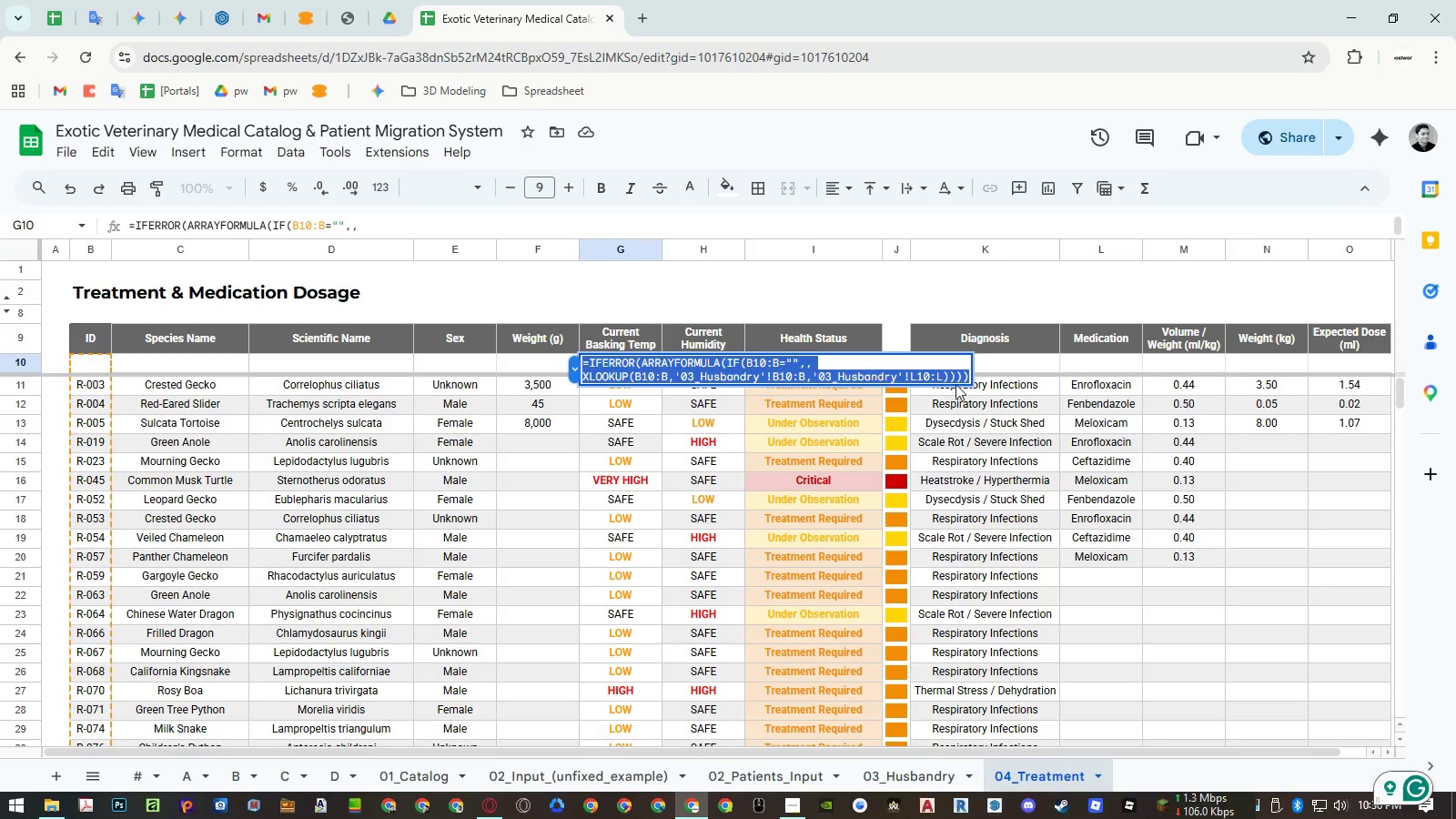 
key(Escape)
 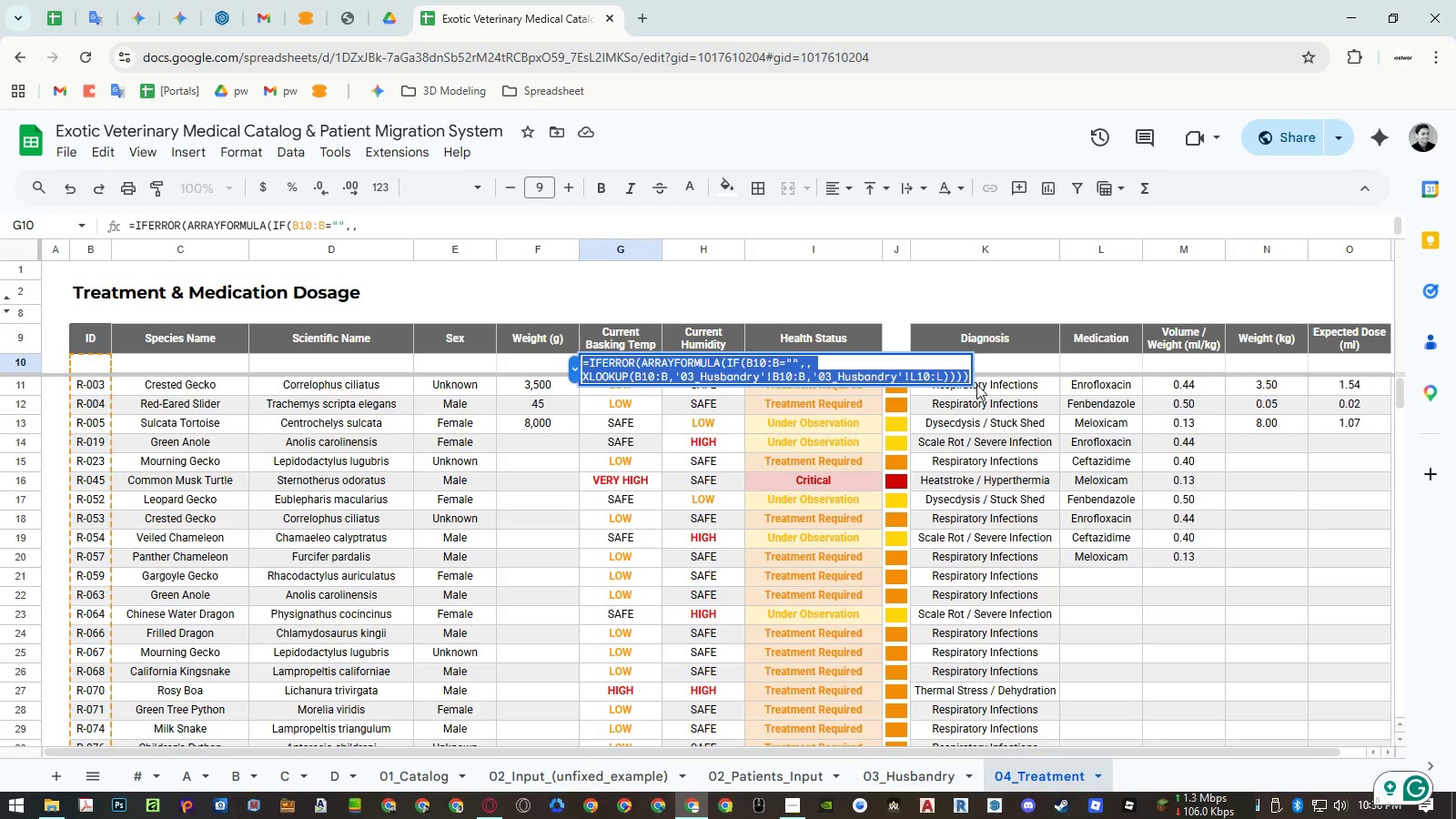 
key(Escape)
 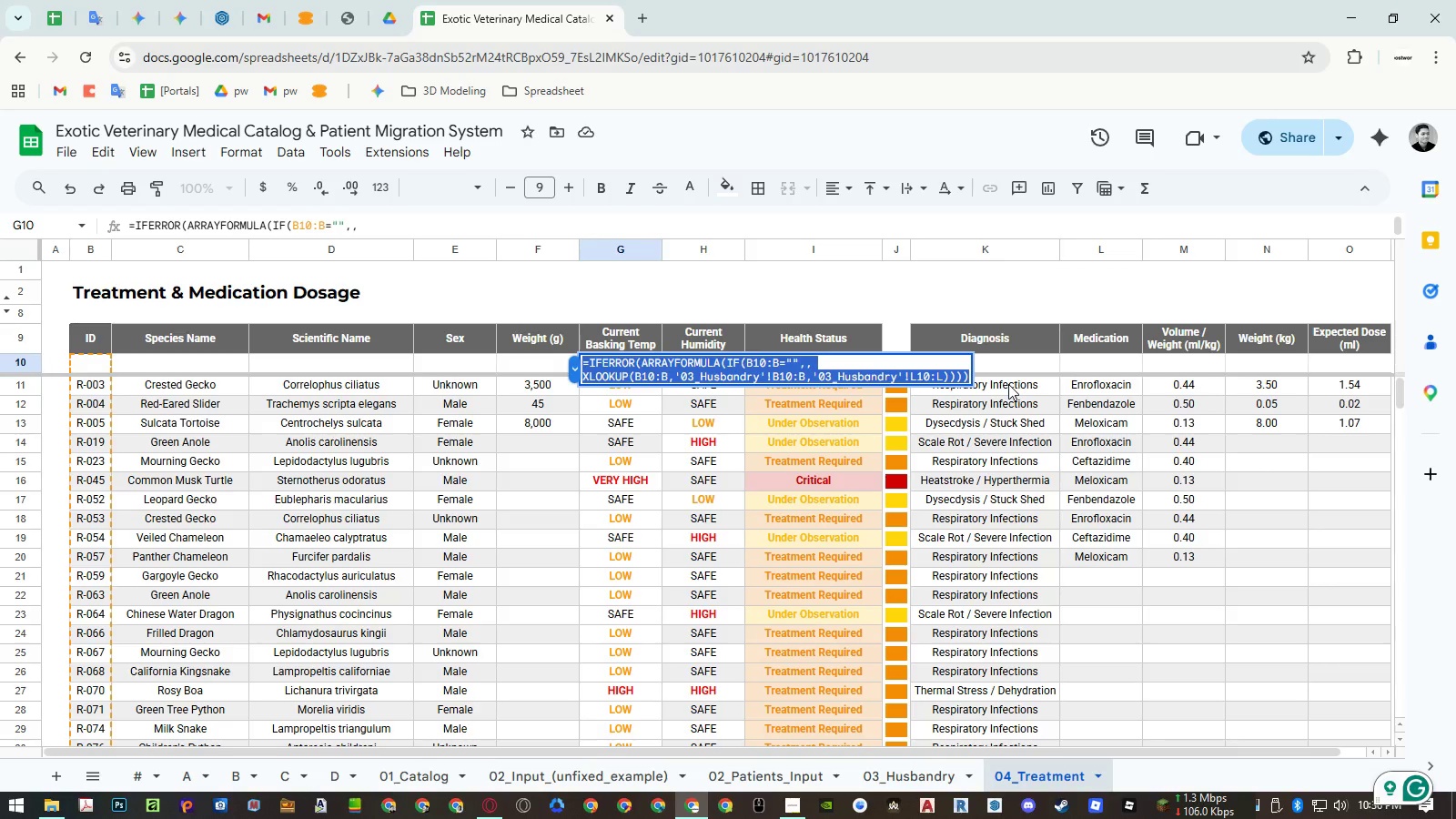 
key(Escape)
 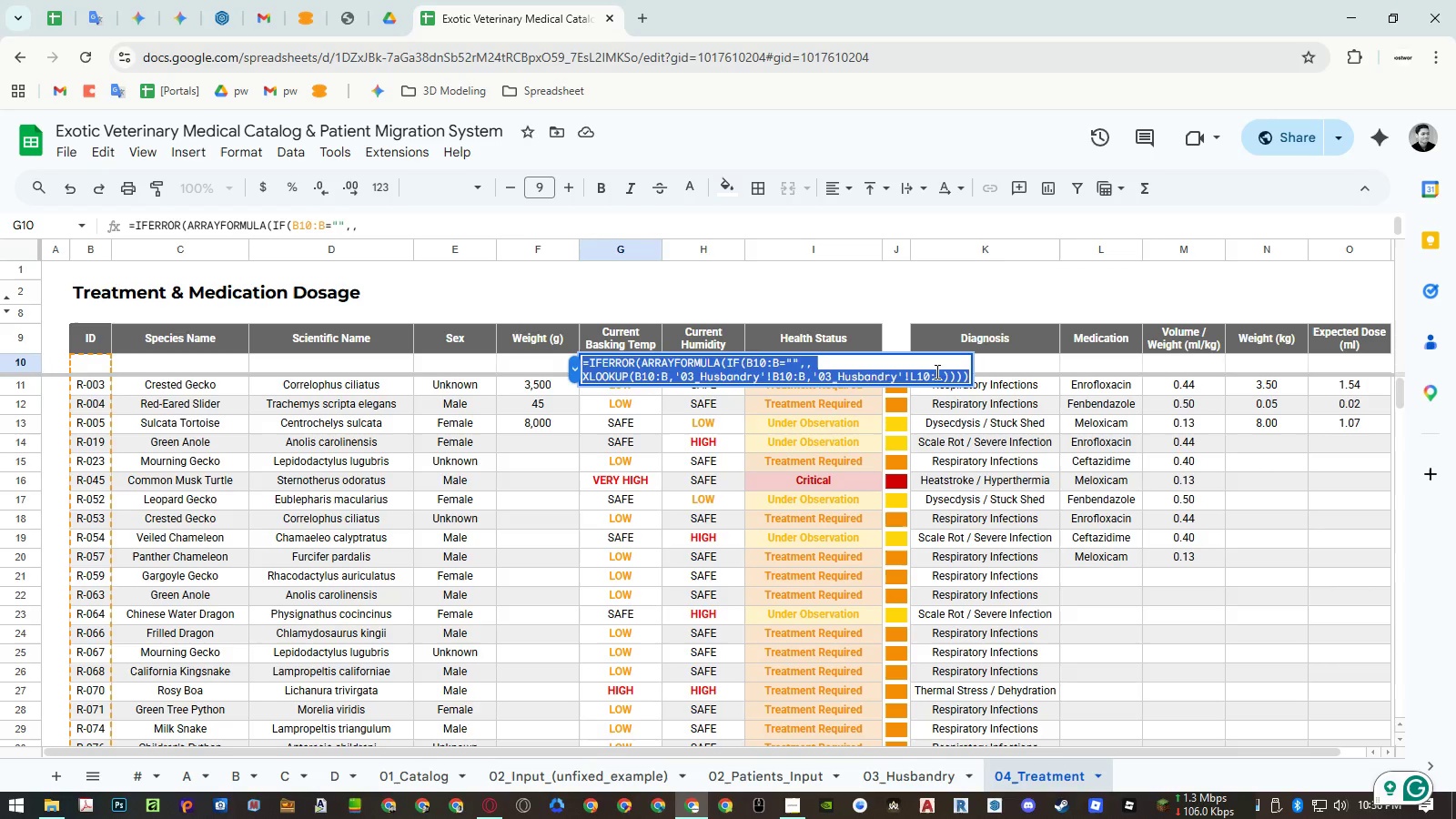 
left_click([935, 370])
 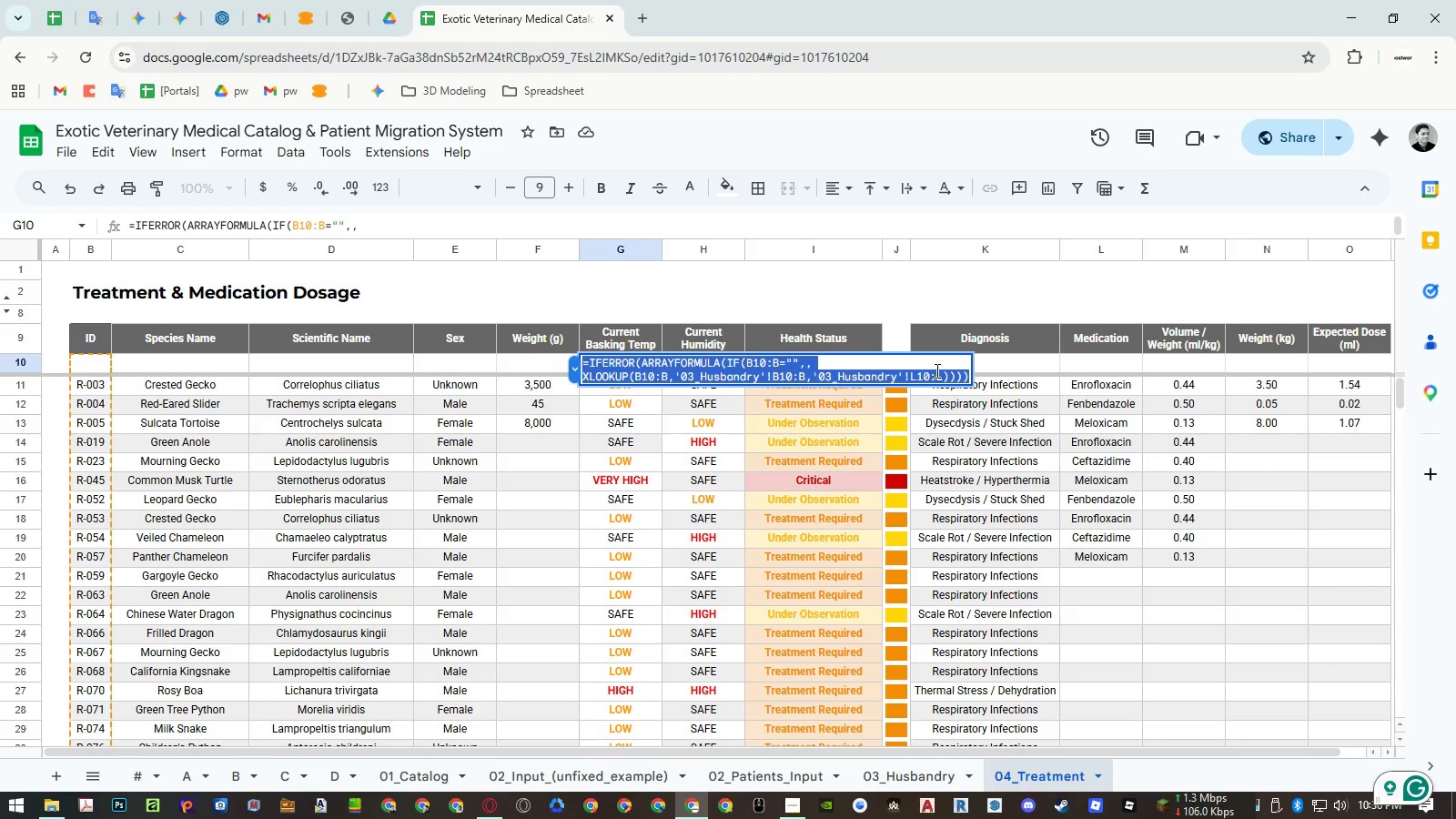 
key(Escape)
 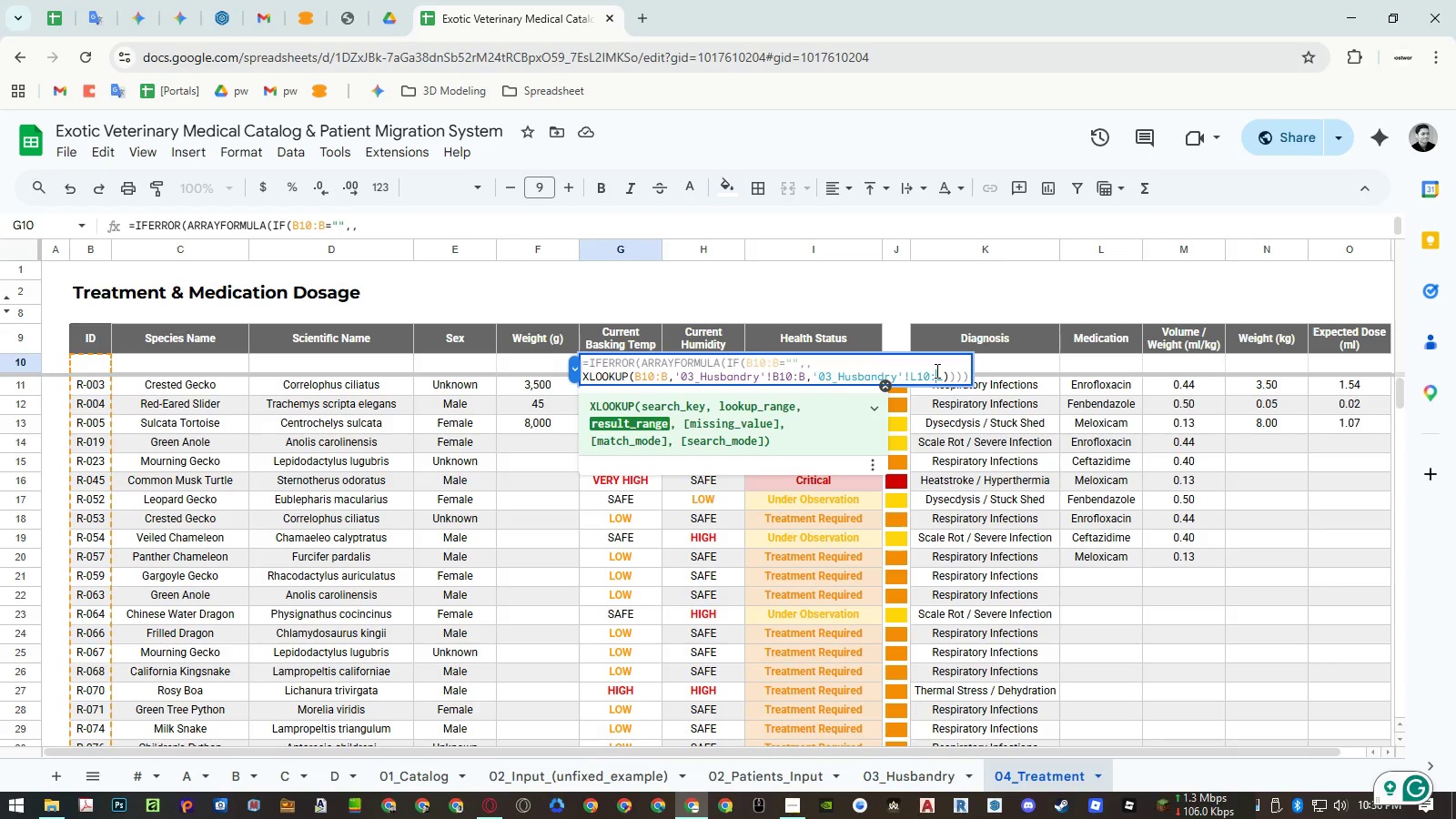 
key(Escape)
 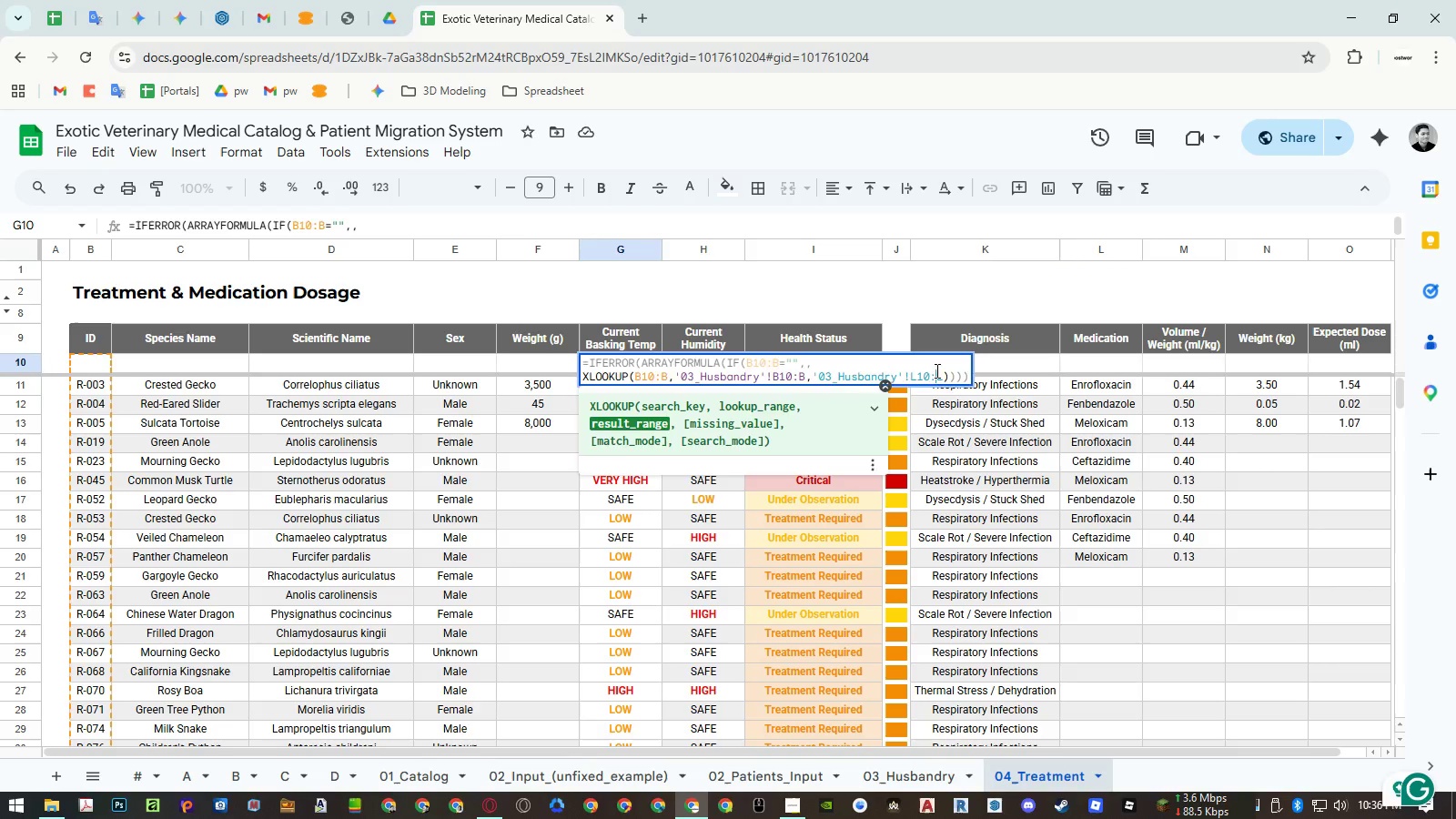 
key(Escape)
 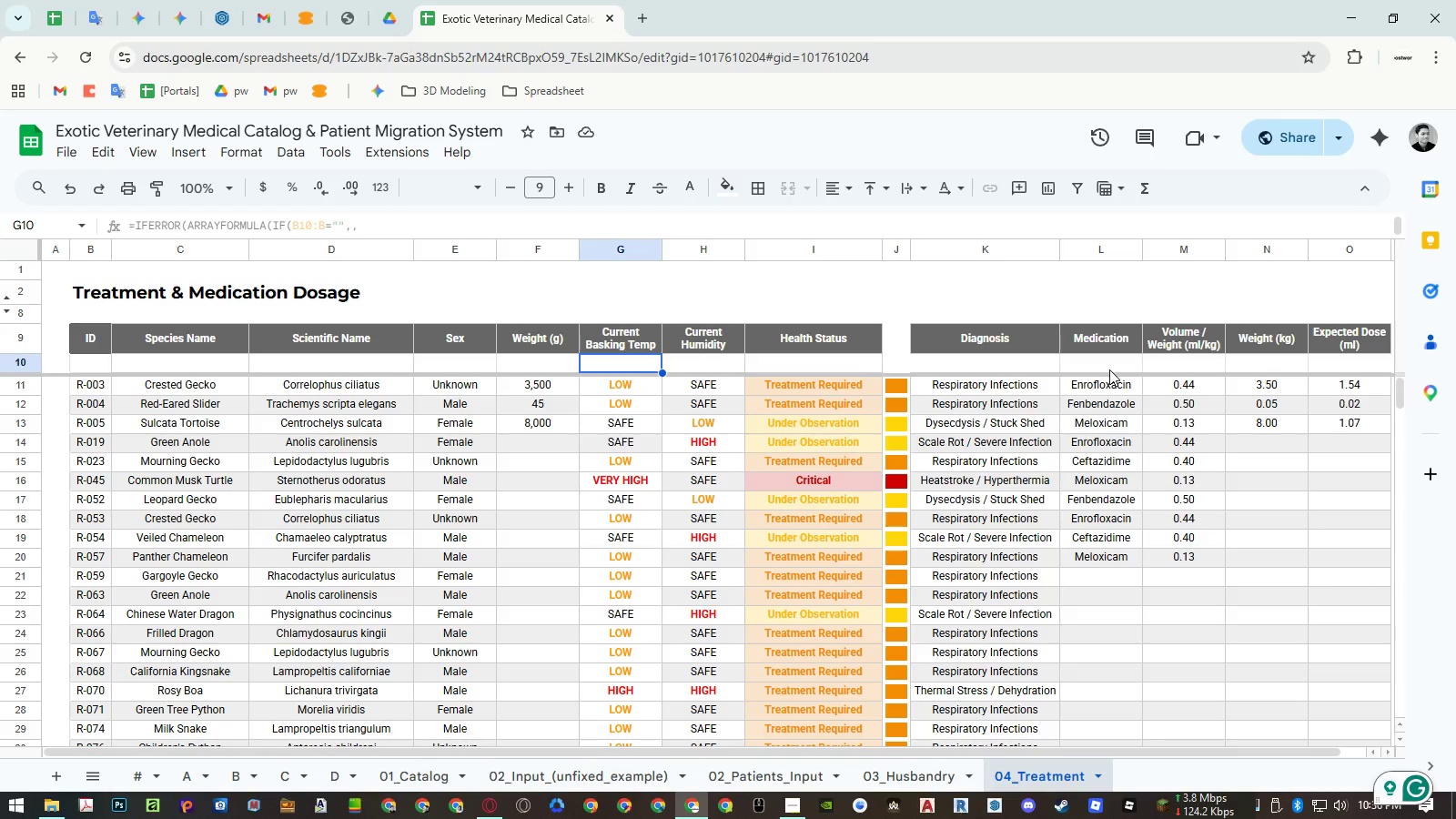 
double_click([1110, 367])
 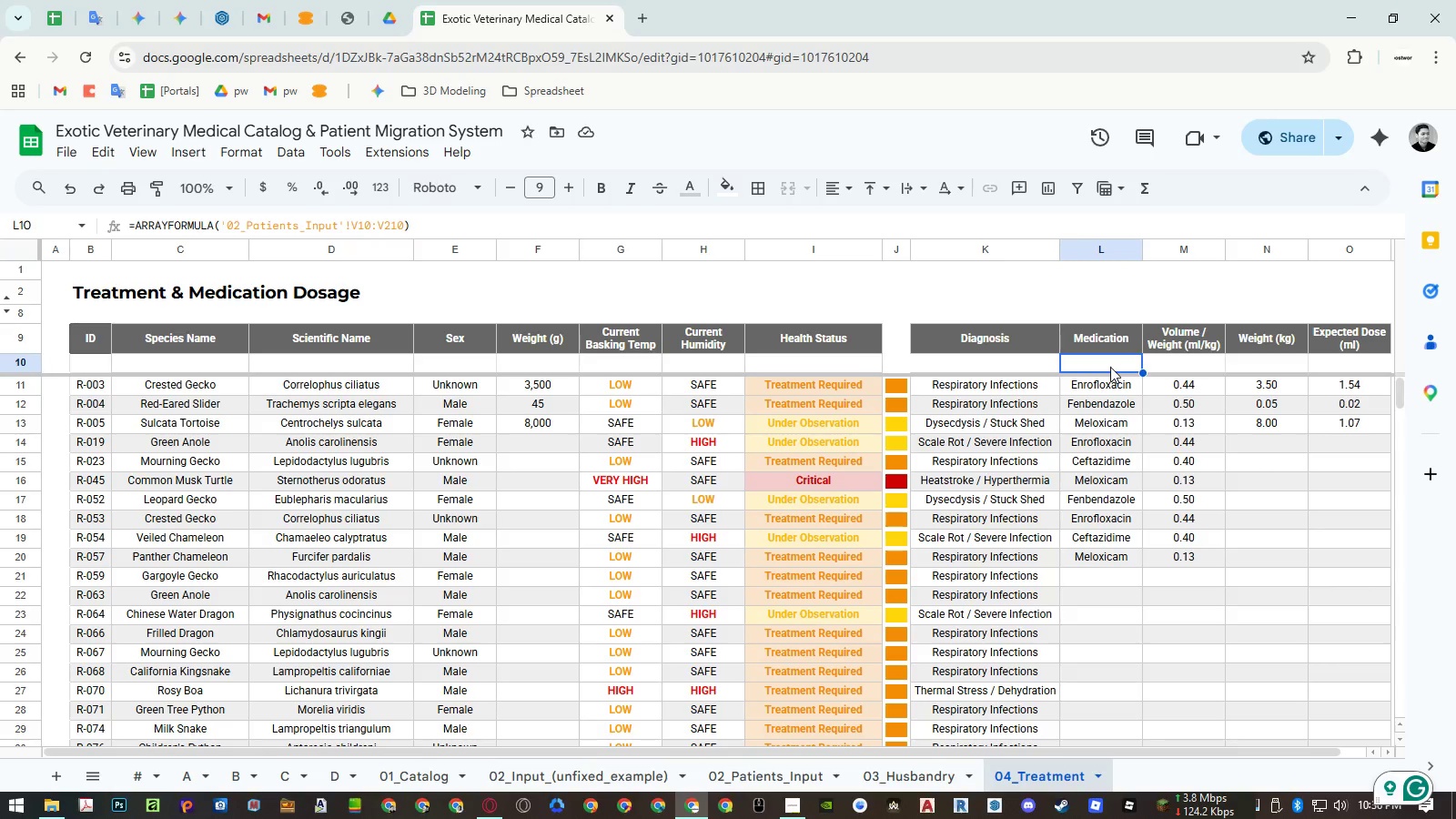 
key(Control+ControlLeft)
 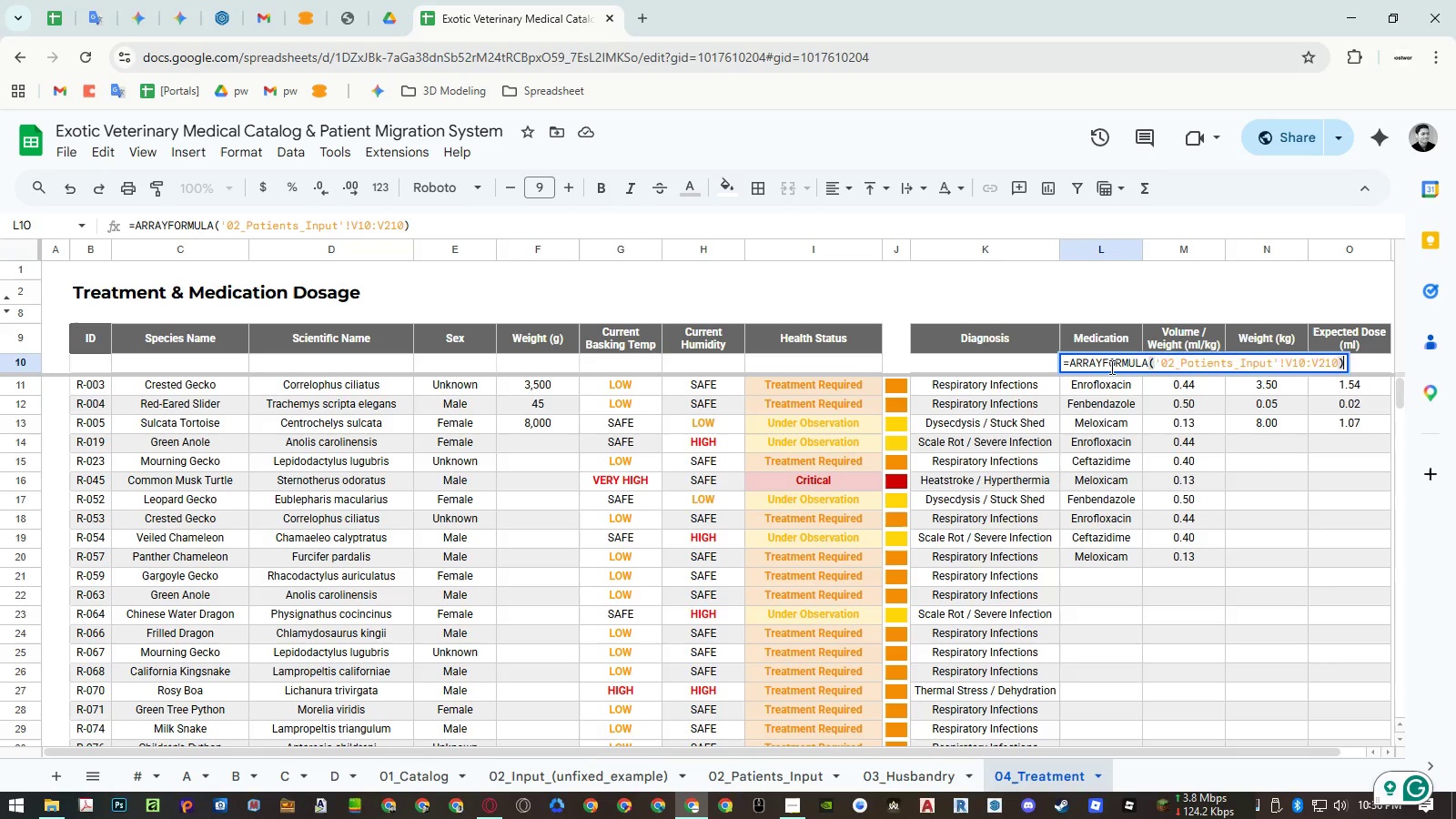 
key(Control+A)
 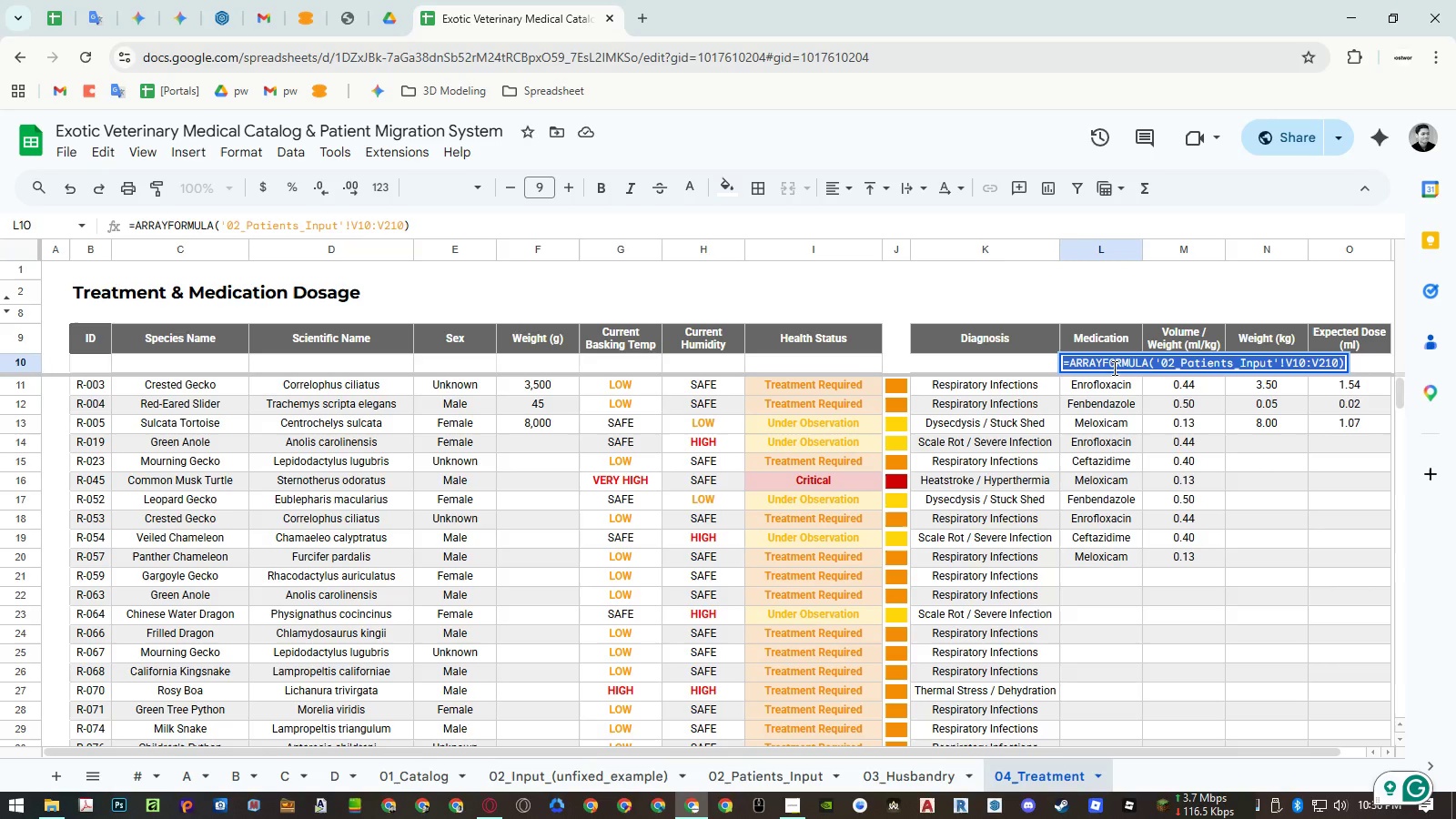 
key(Control+ControlLeft)
 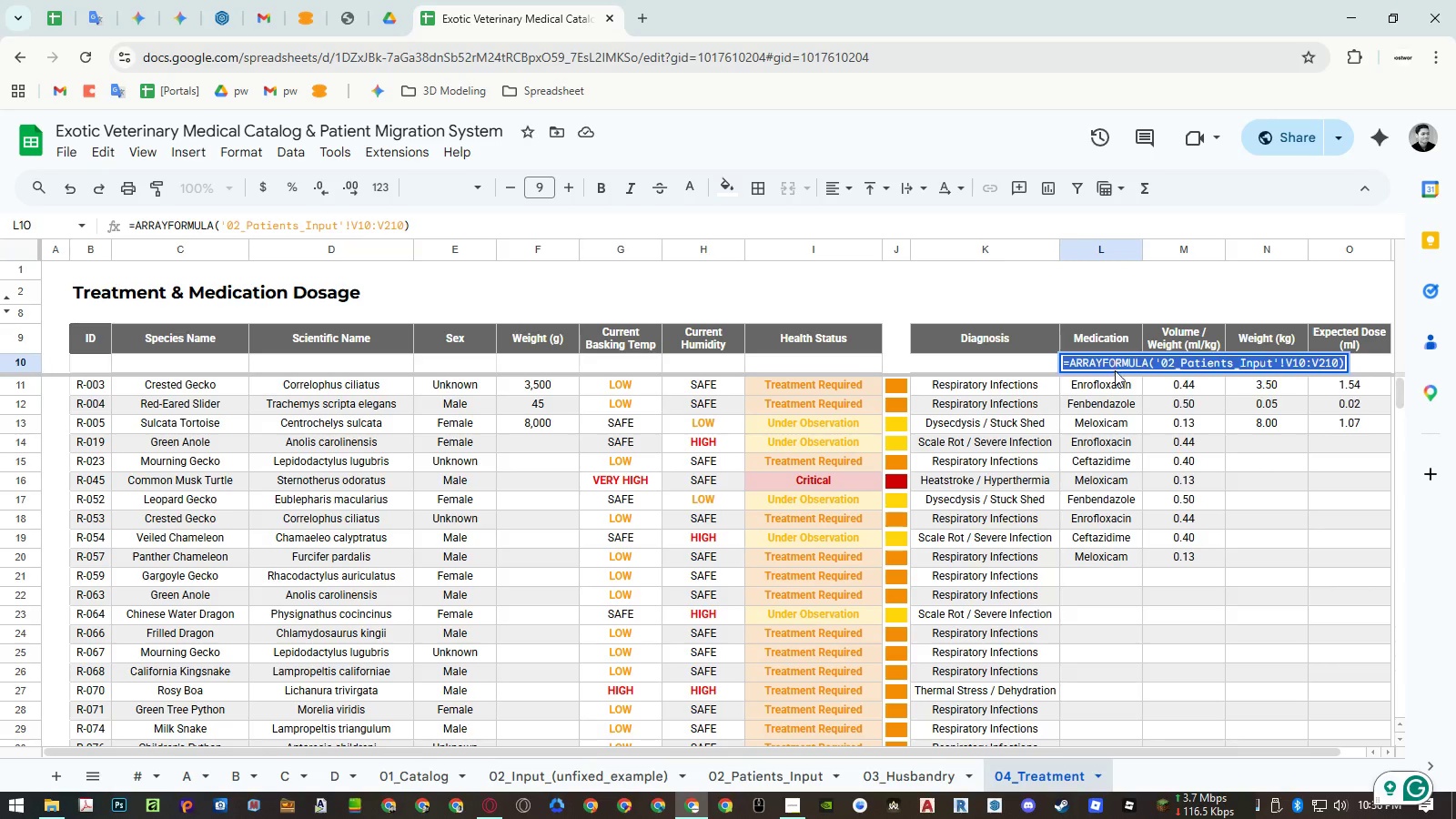 
key(Control+V)
 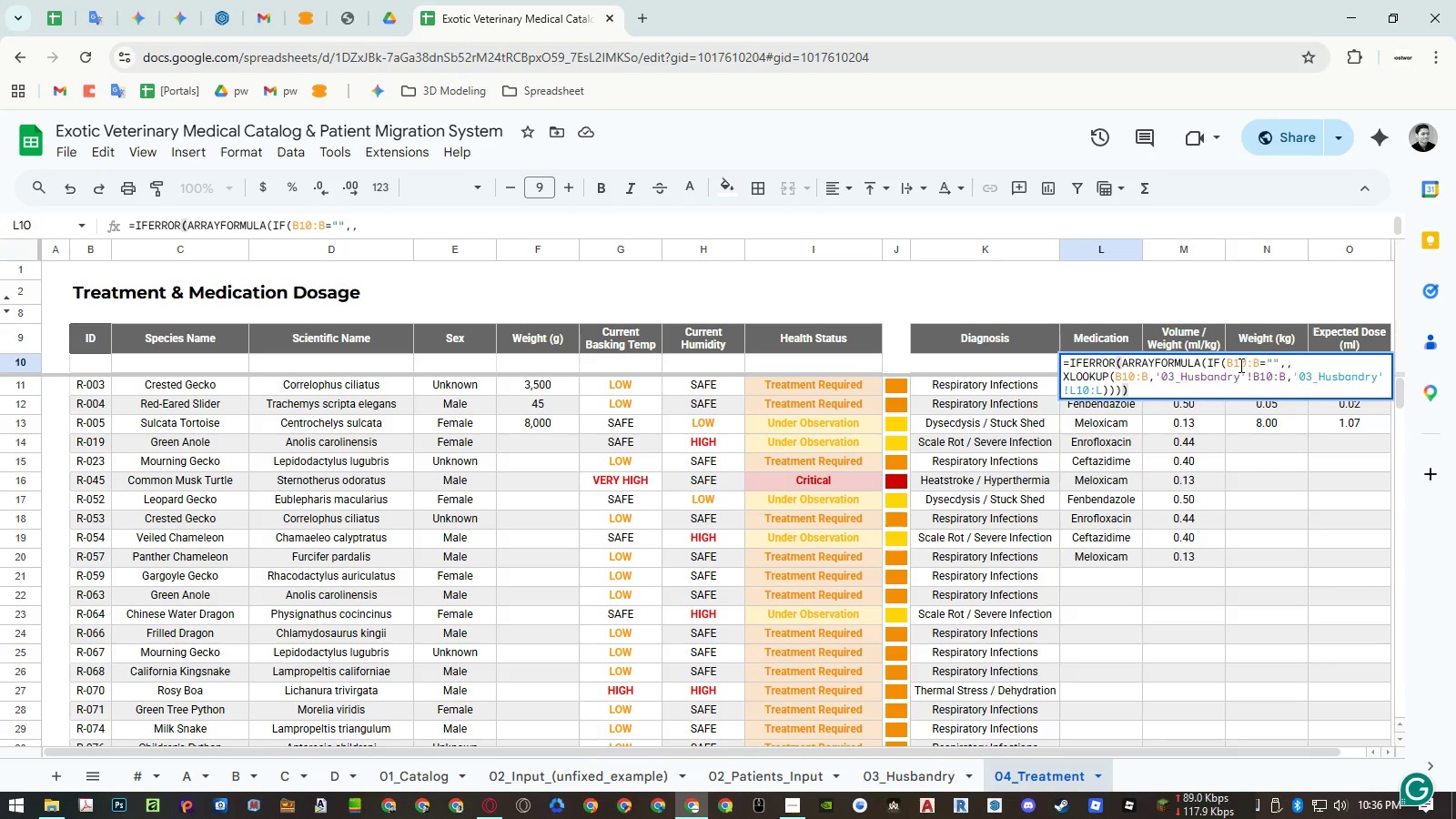 
wait(10.22)
 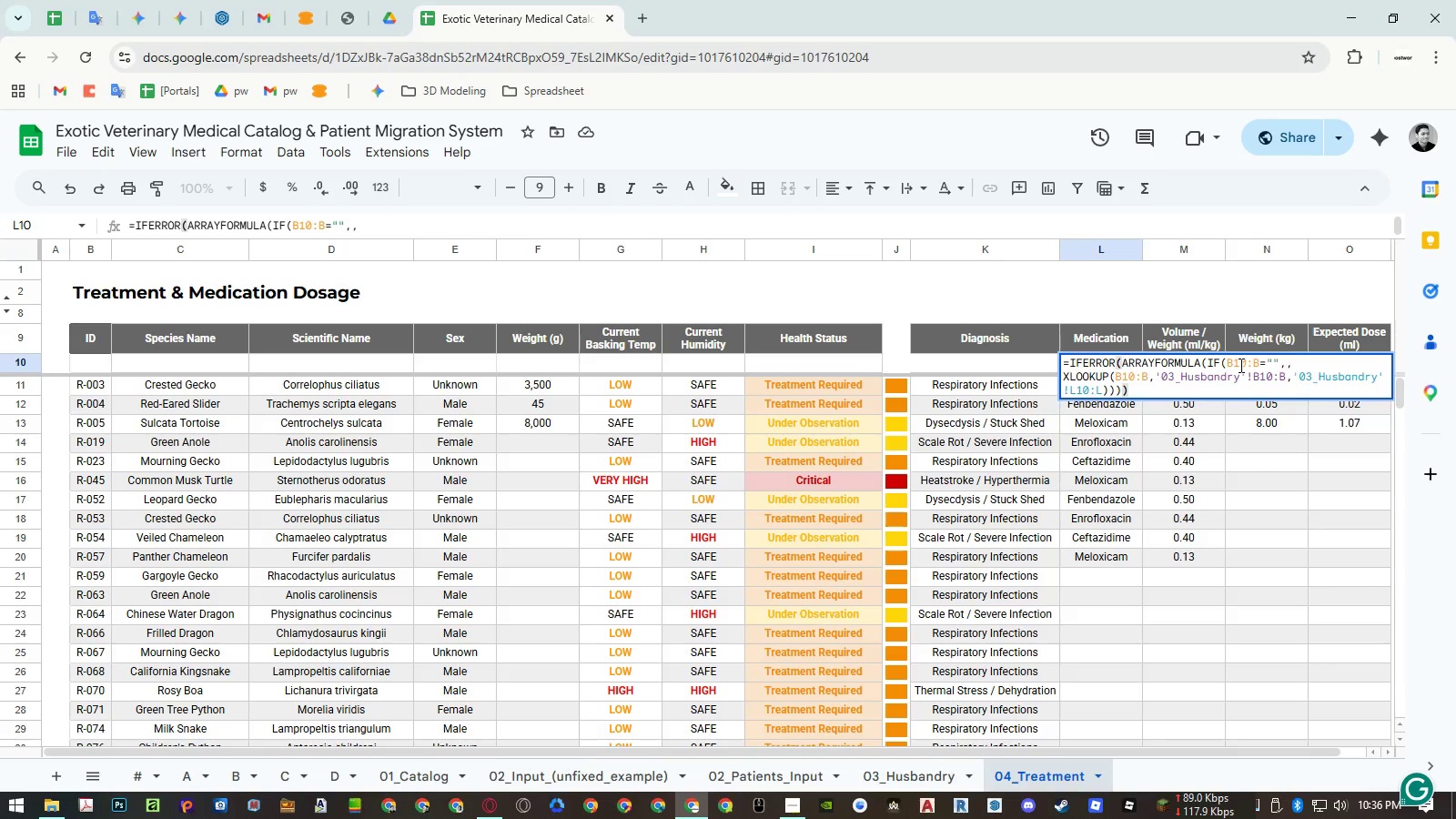 
double_click([1240, 359])
 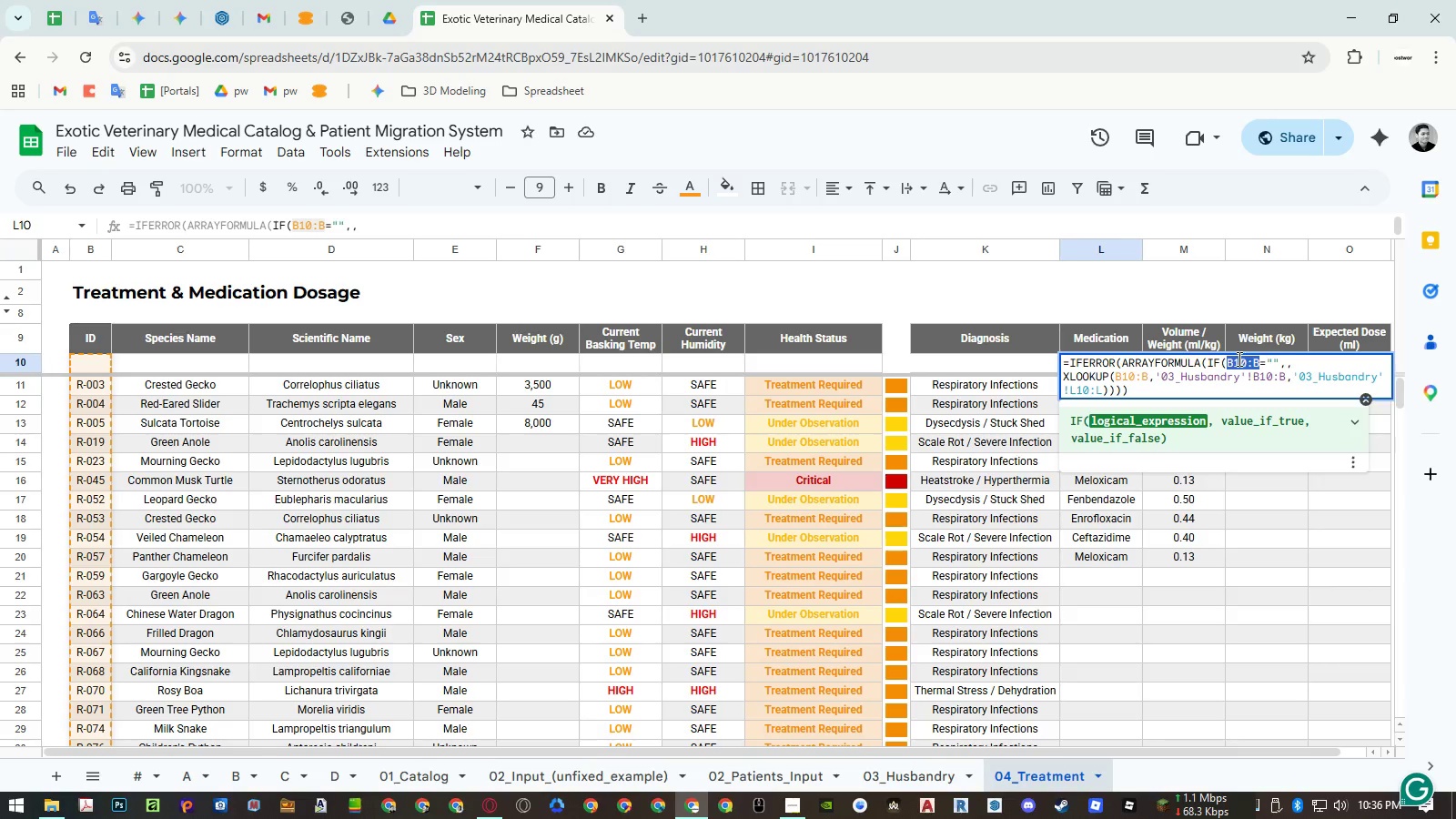 
left_click([1232, 359])
 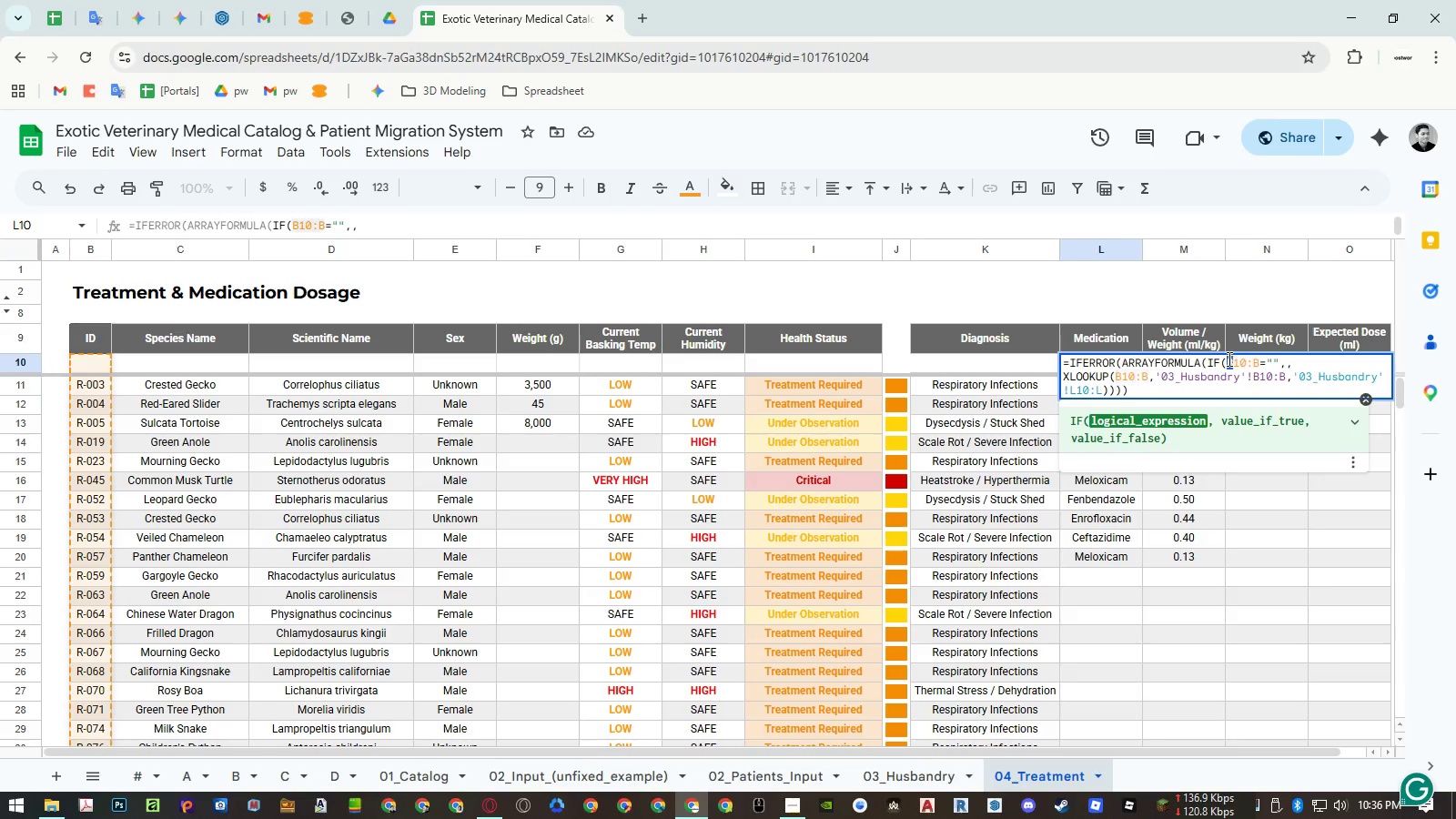 
key(Shift+K)
 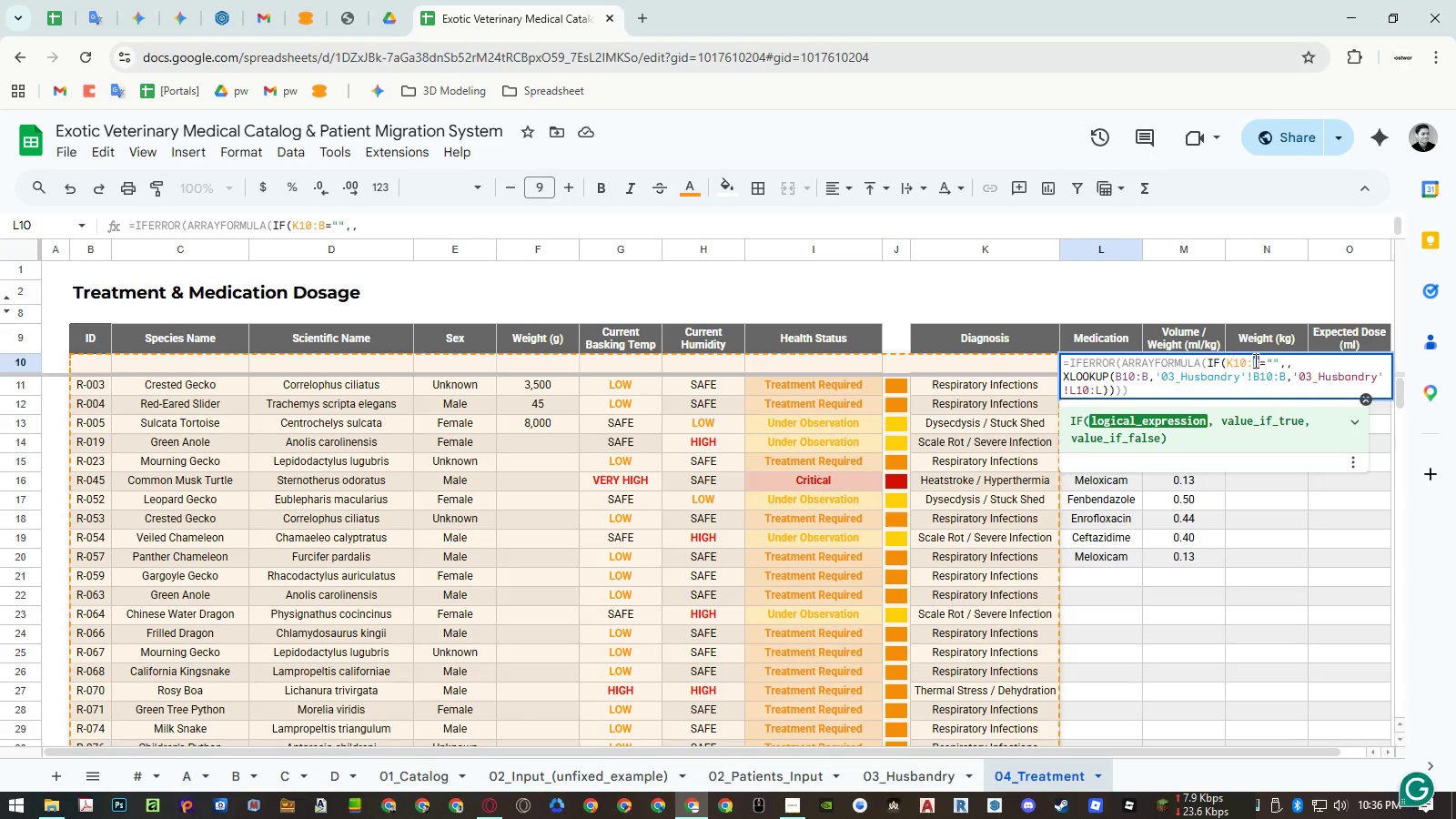 
key(Shift+ShiftLeft)
 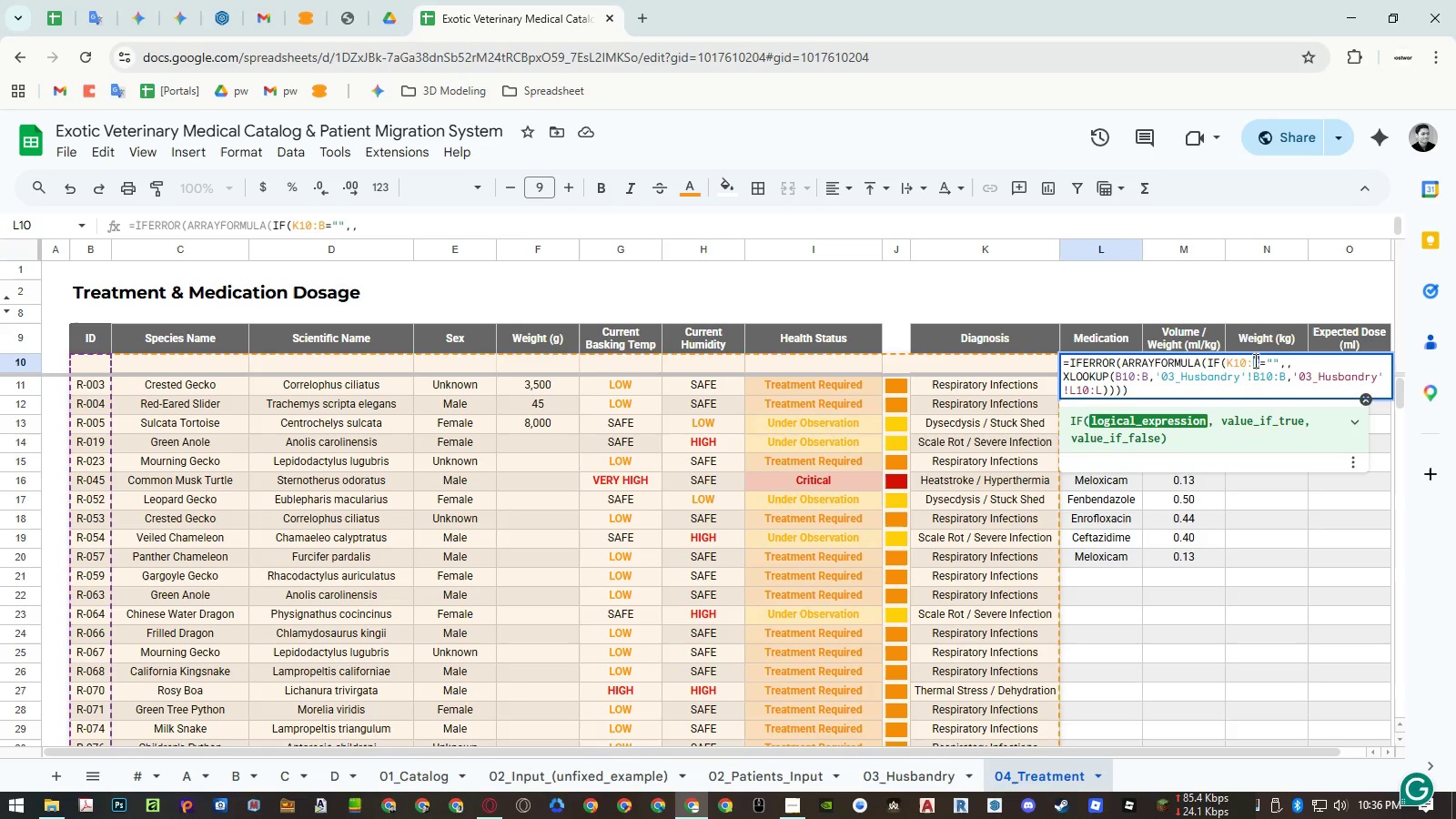 
key(Shift+K)
 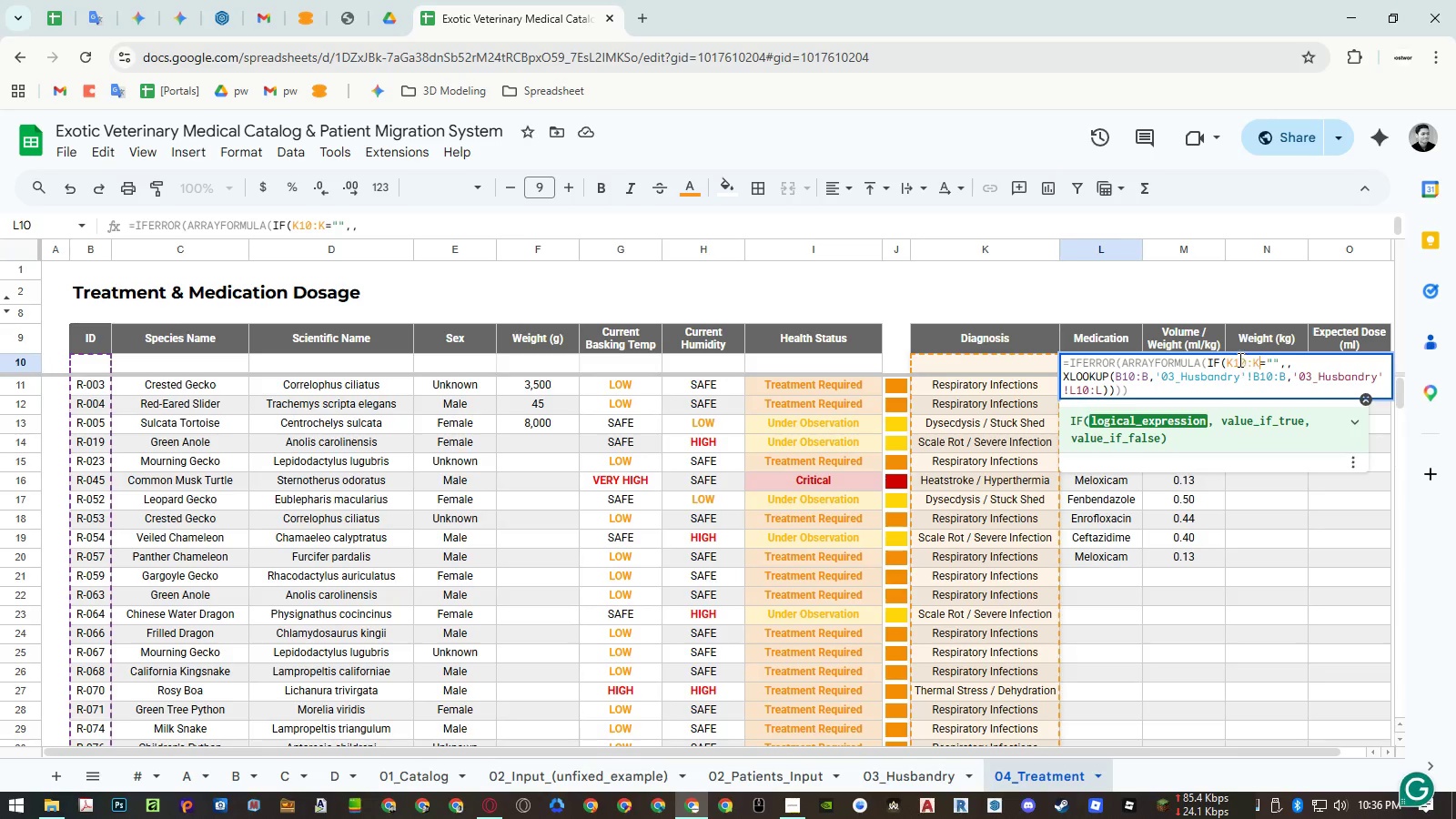 
double_click([1239, 359])
 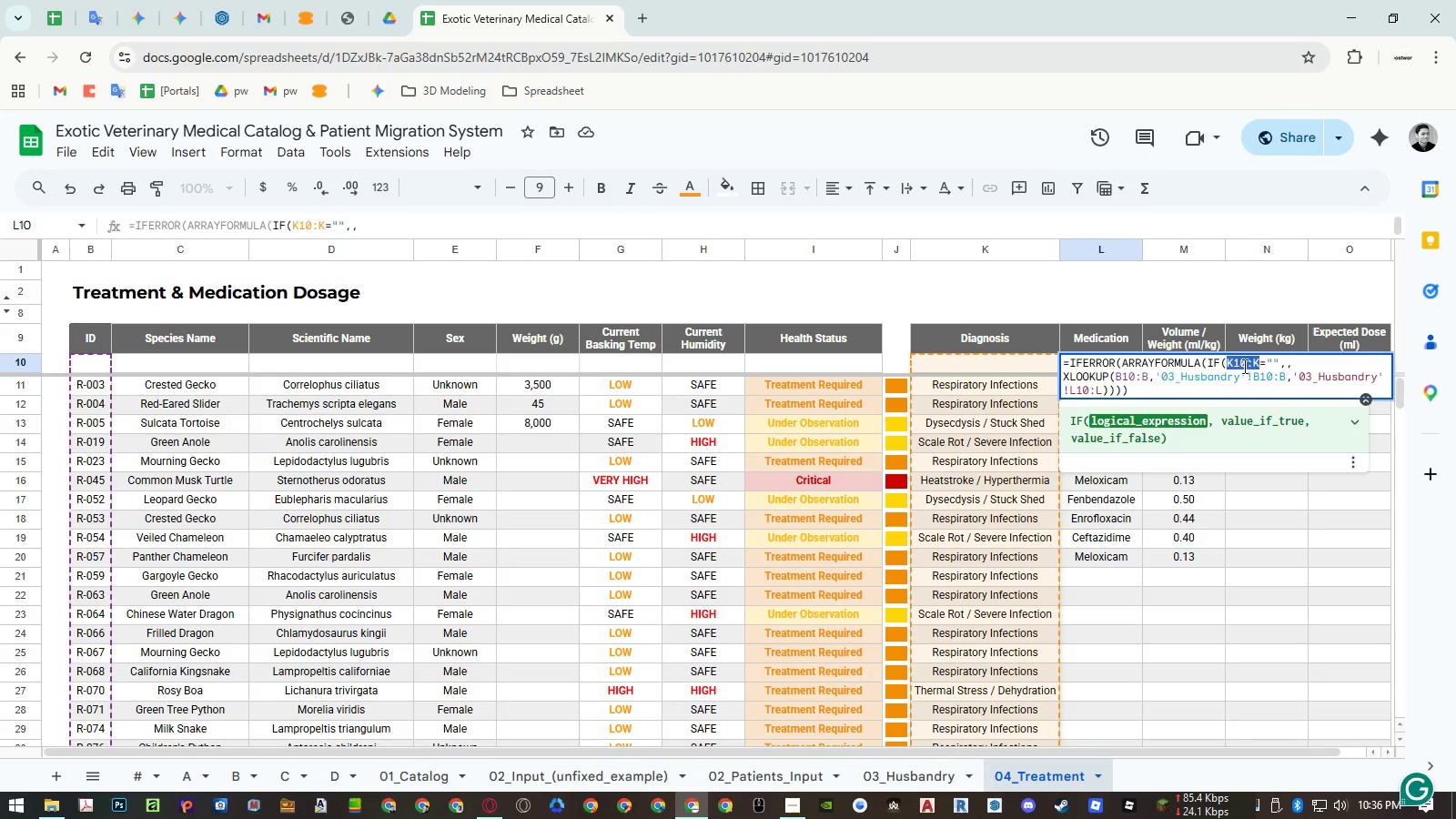 
key(Control+Shift+ControlLeft)
 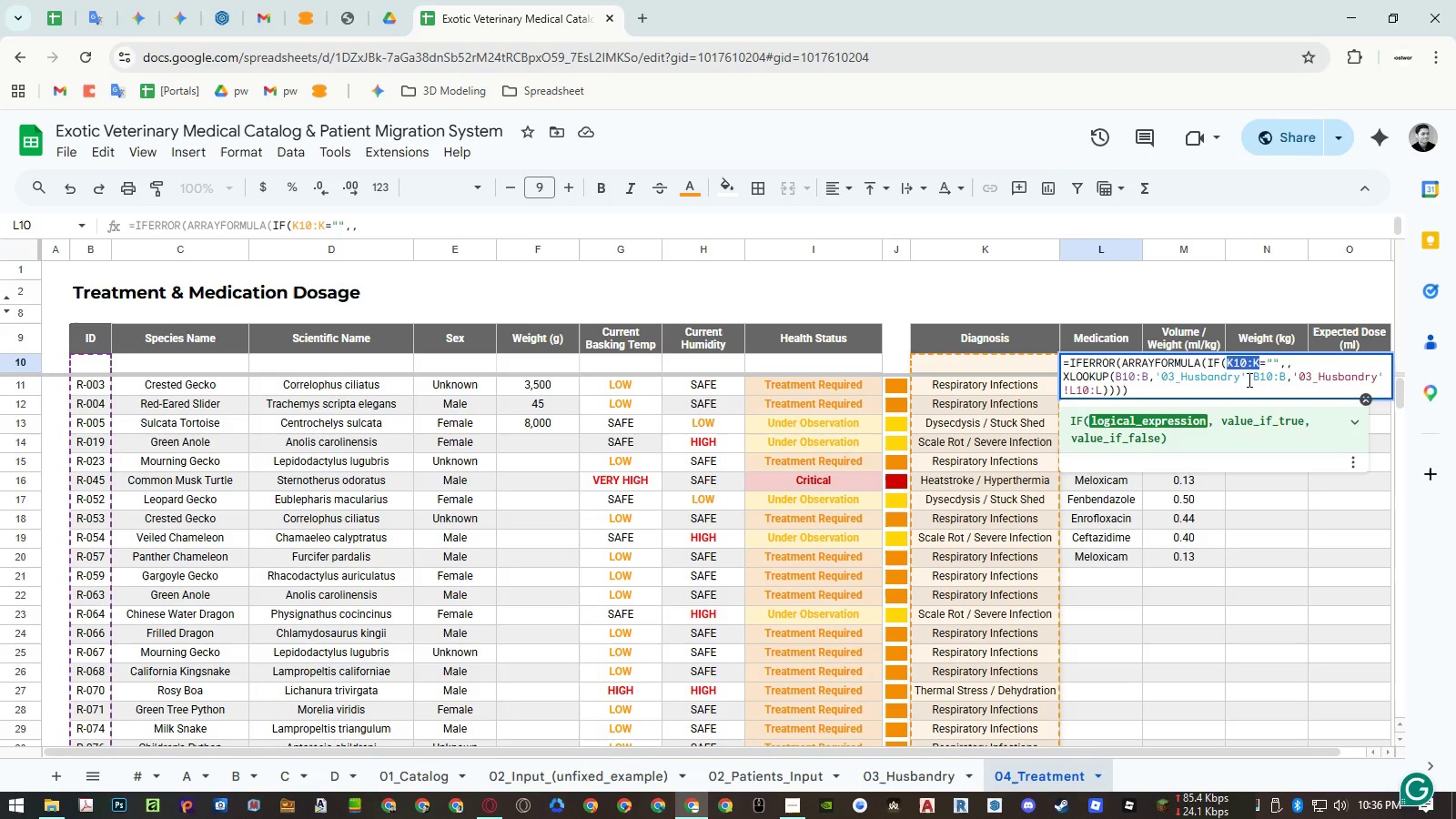 
key(Control+Shift+C)
 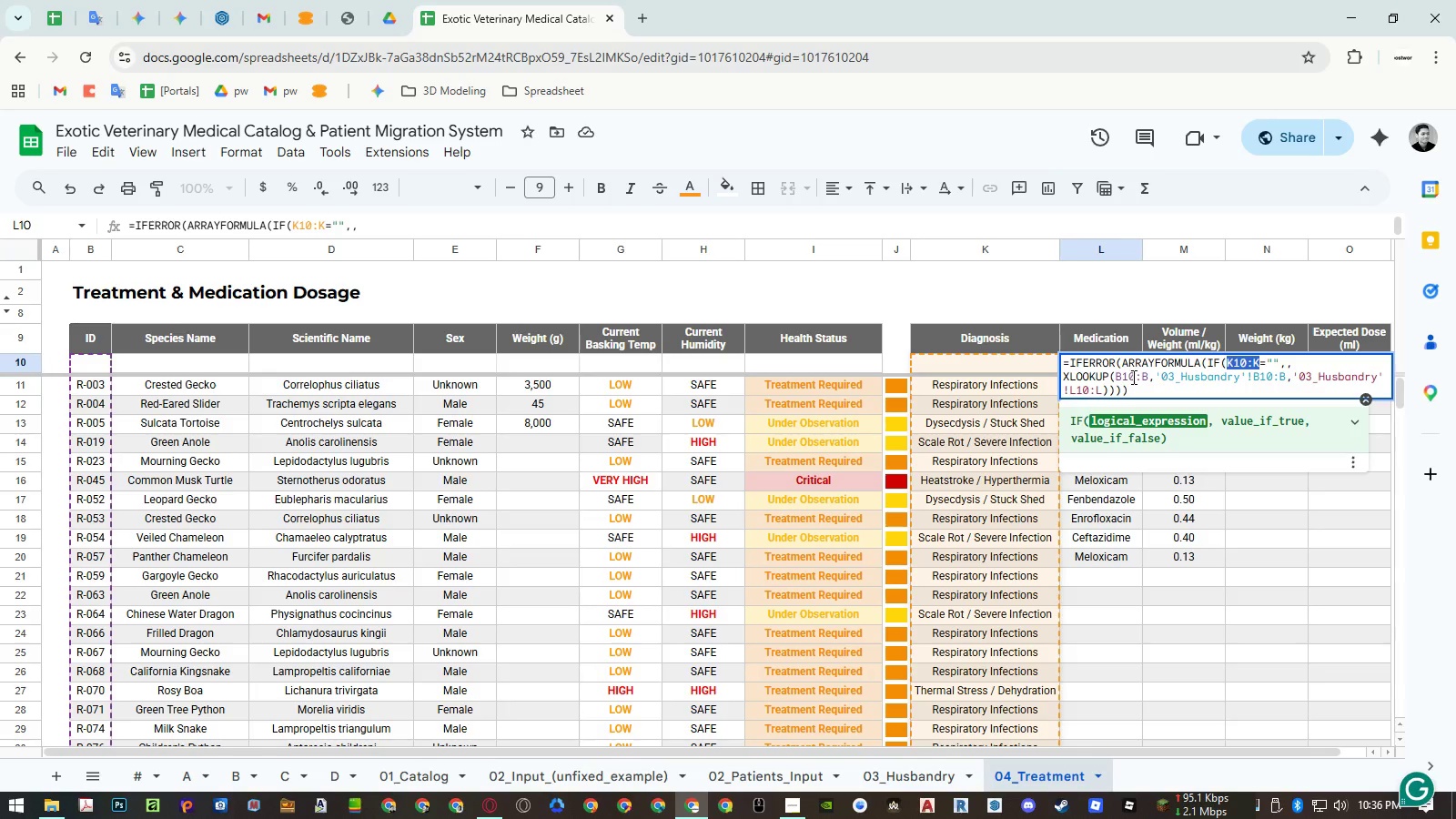 
double_click([1133, 377])
 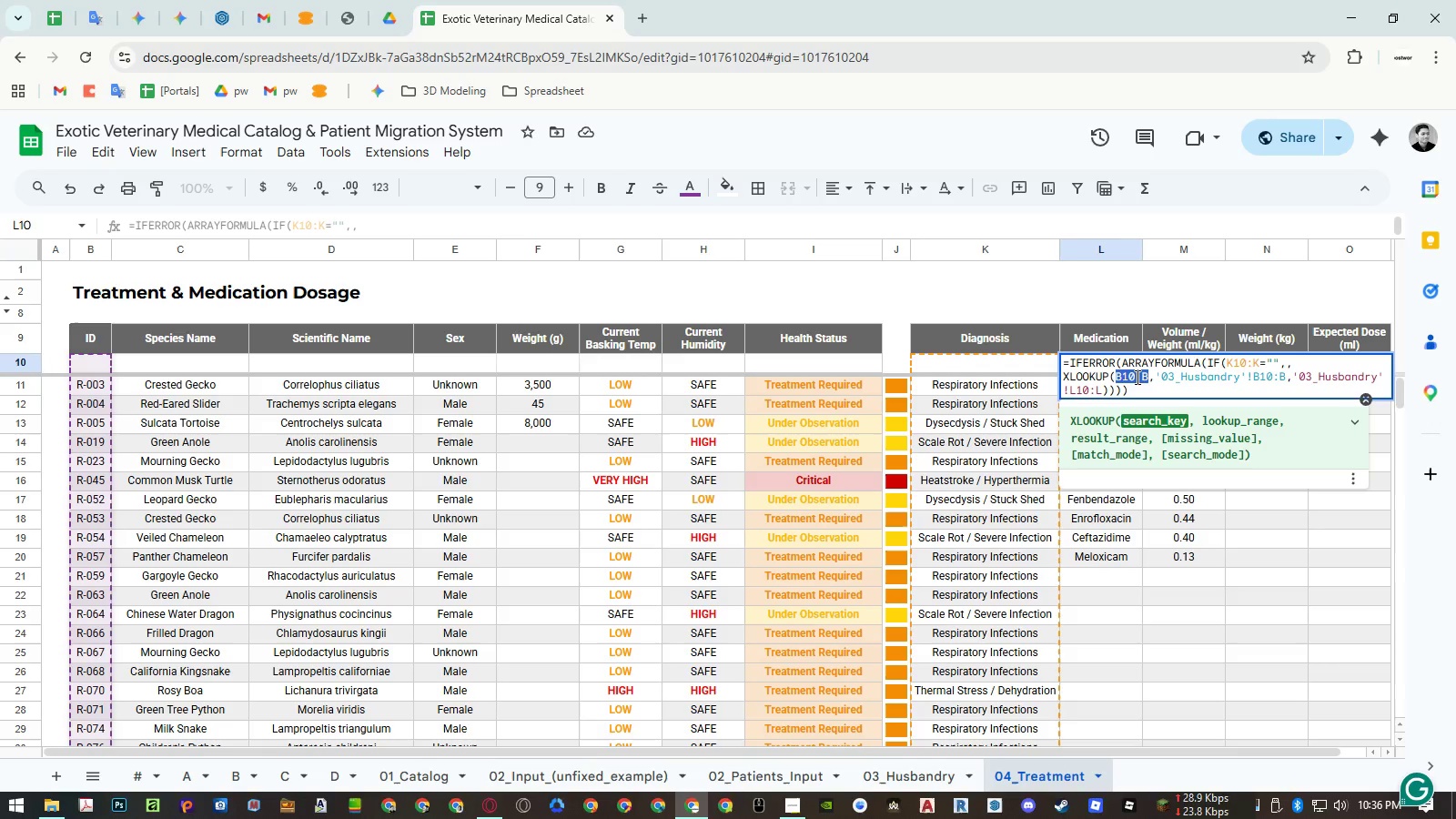 
key(Control+ControlLeft)
 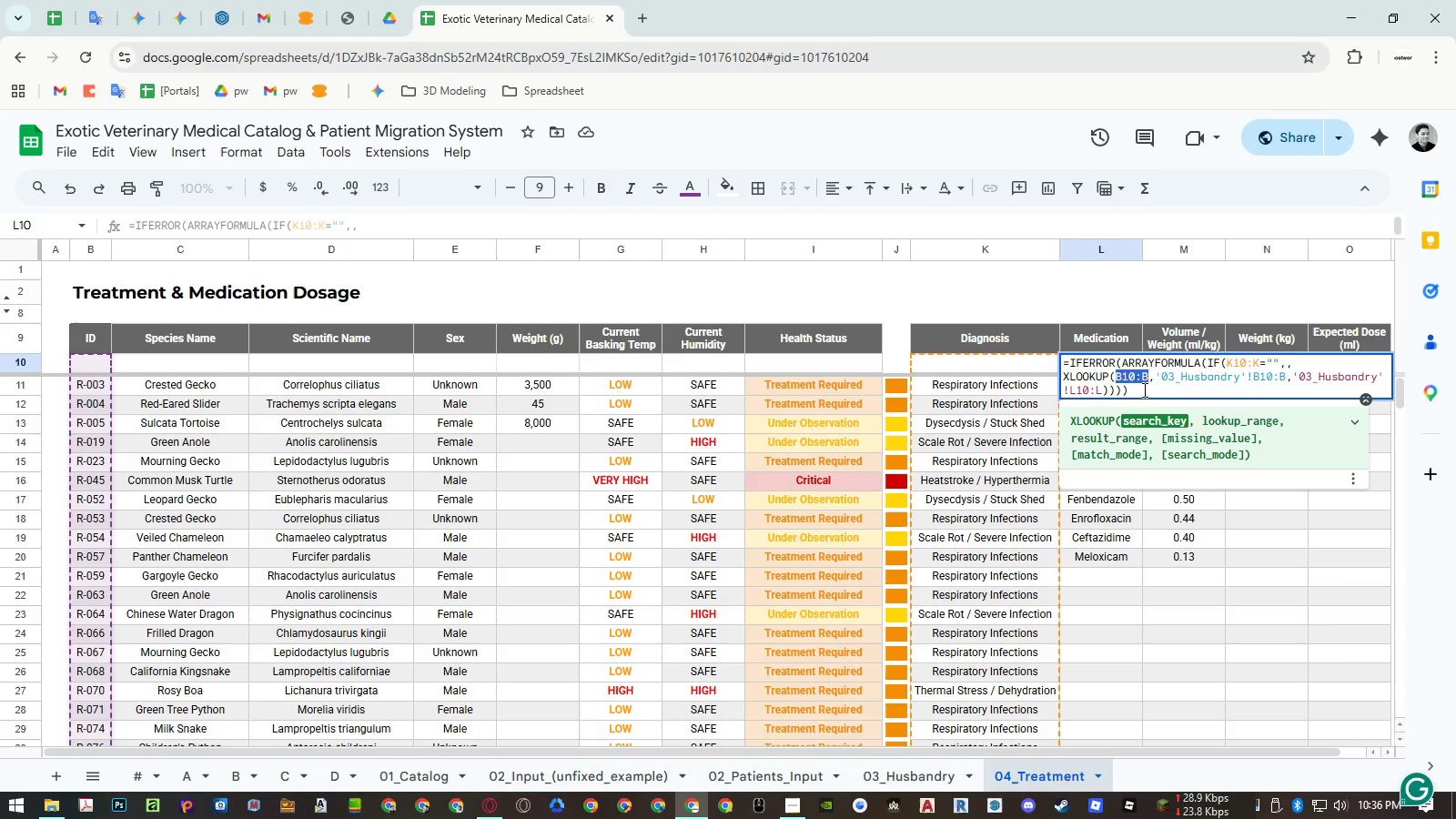 
key(Control+V)
 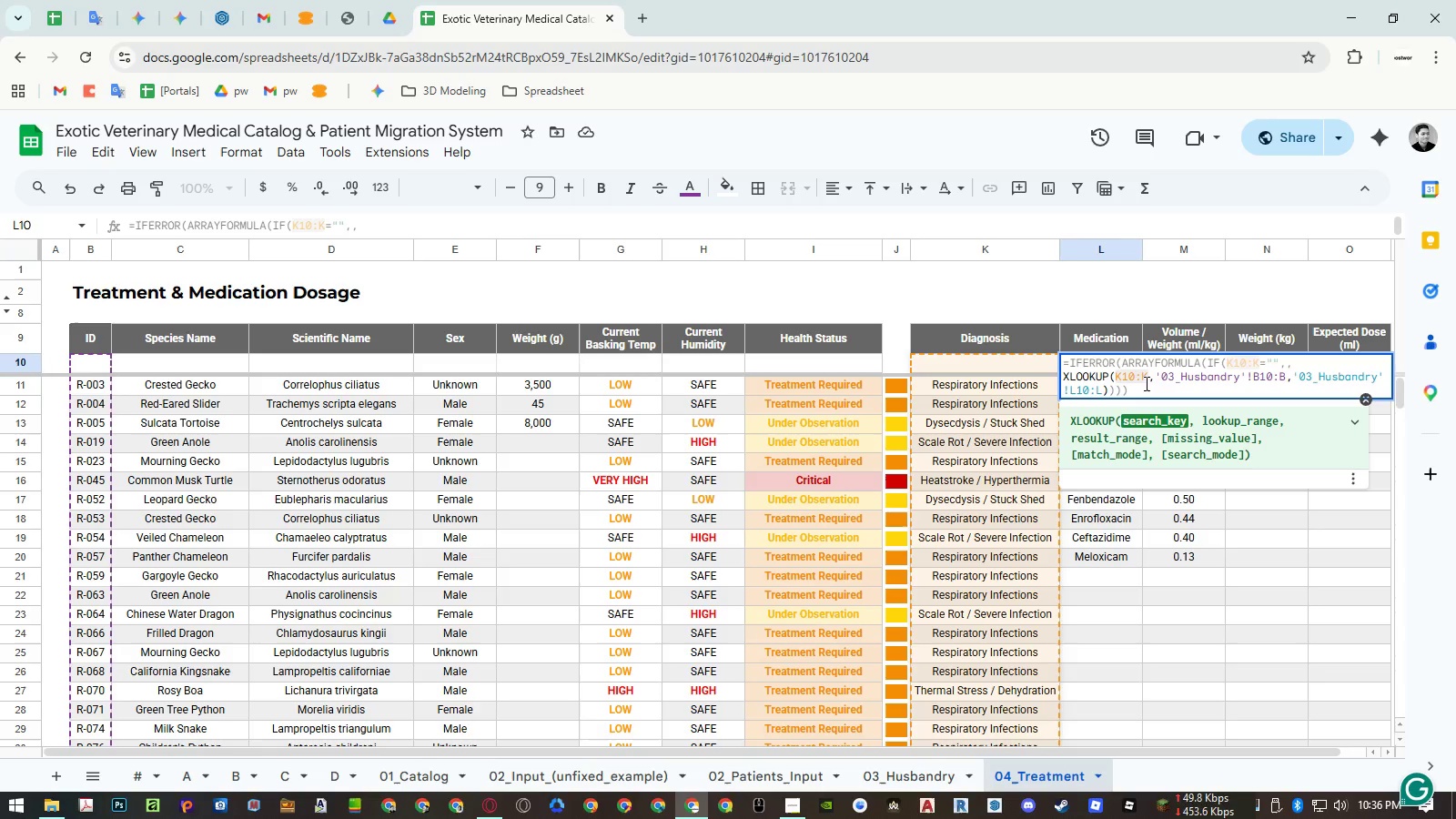 
wait(6.97)
 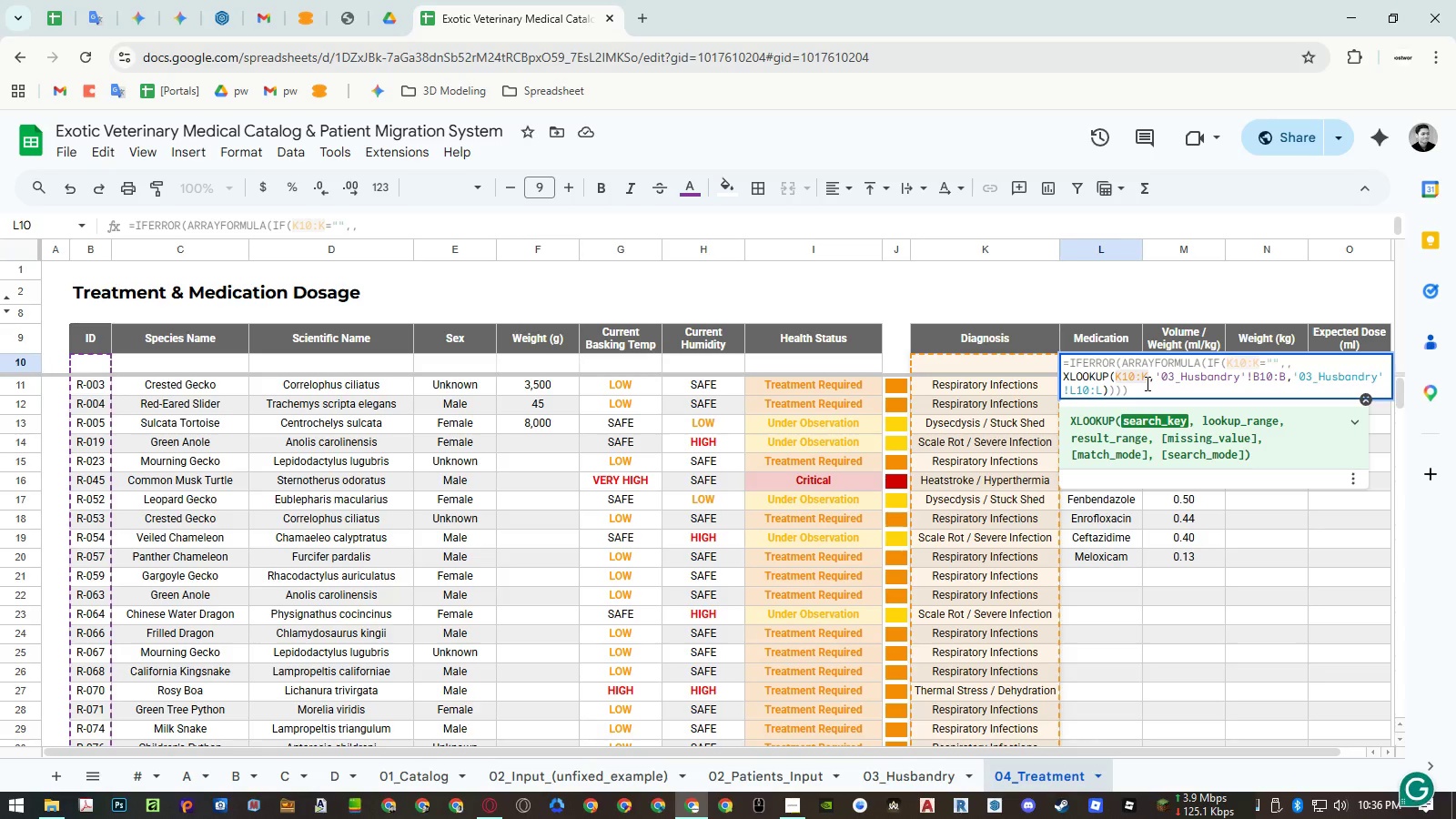 
double_click([1209, 371])
 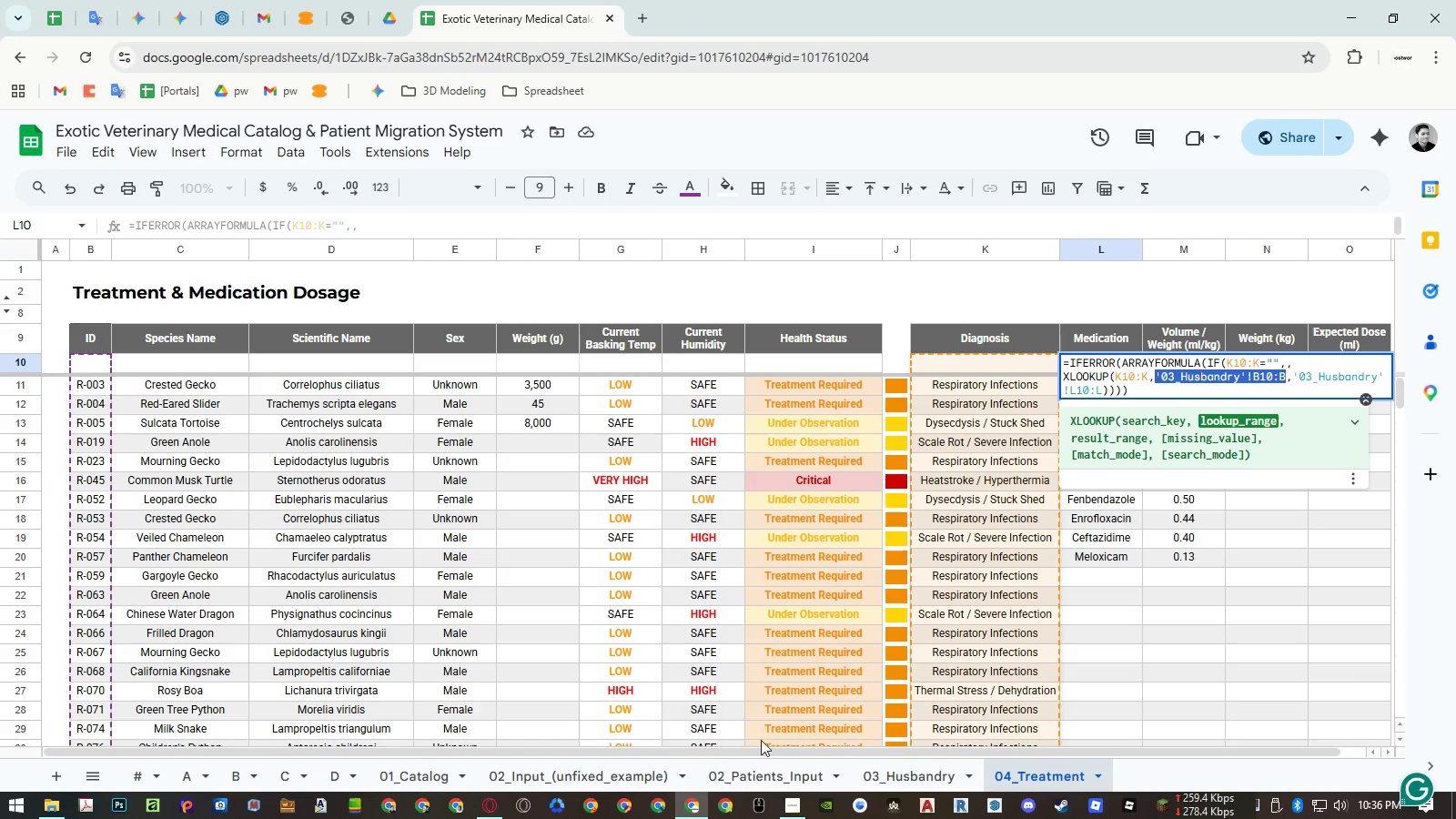 
mouse_move([308, 771])
 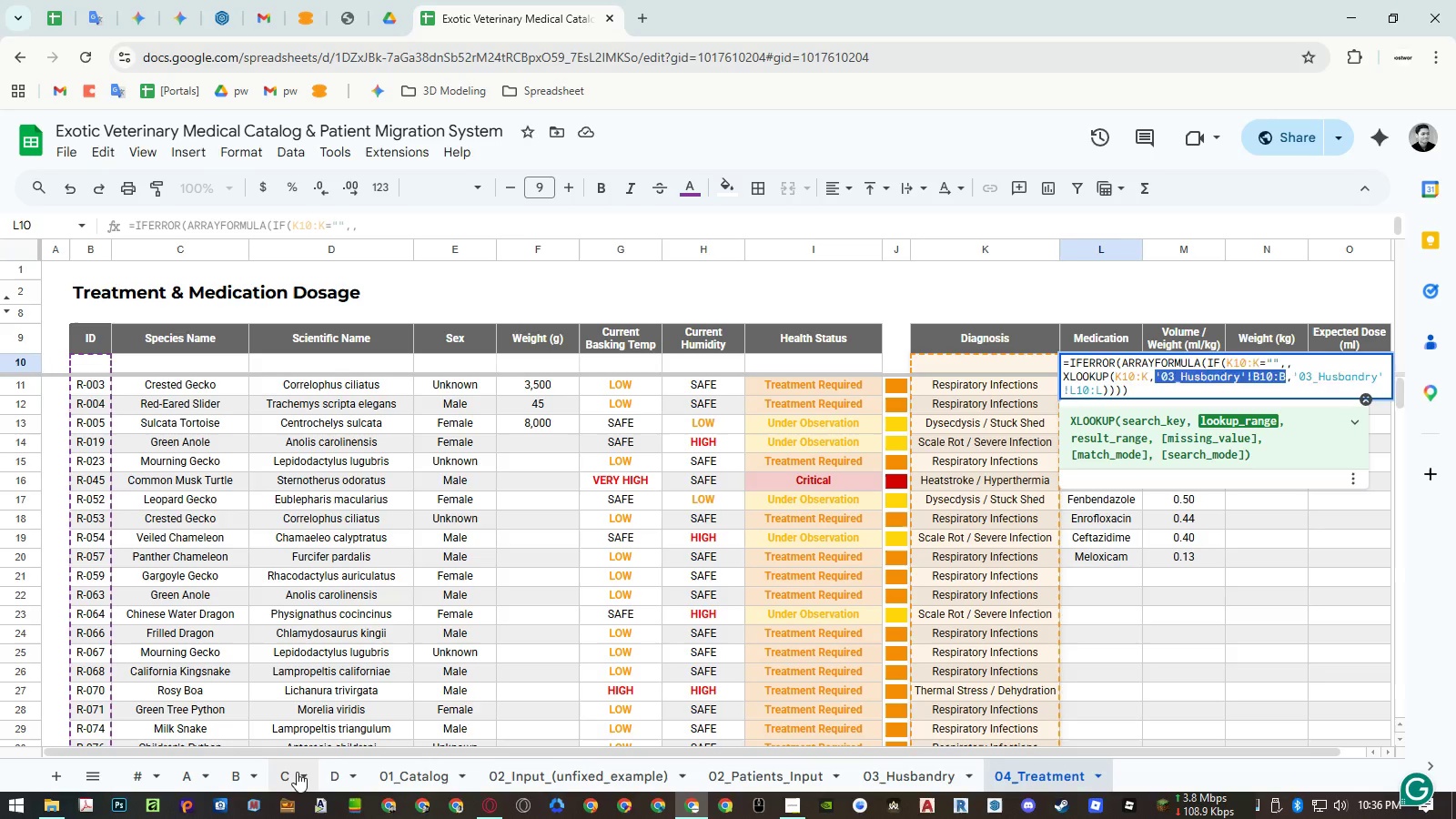 
key(Backspace)
 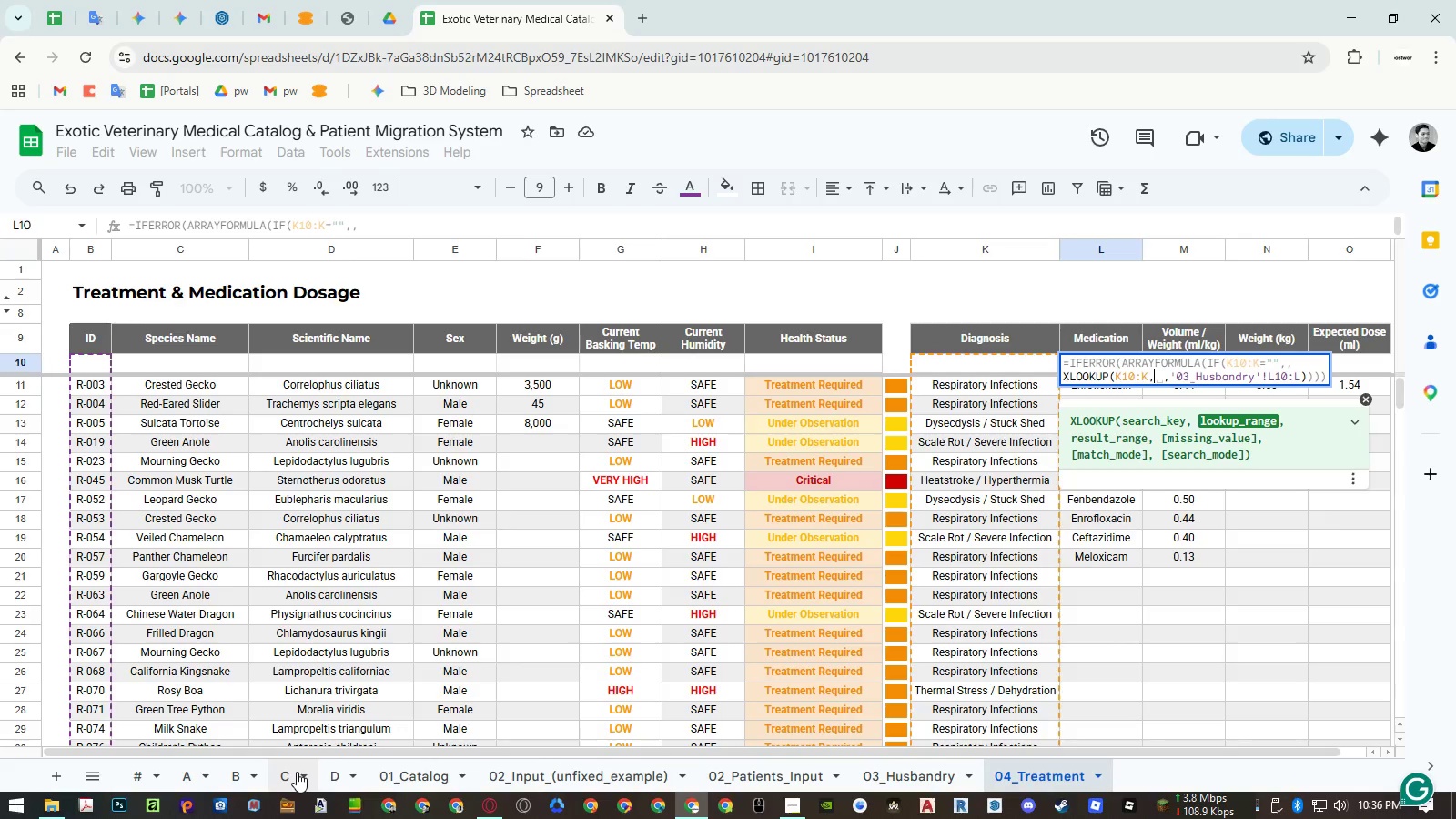 
left_click([297, 772])
 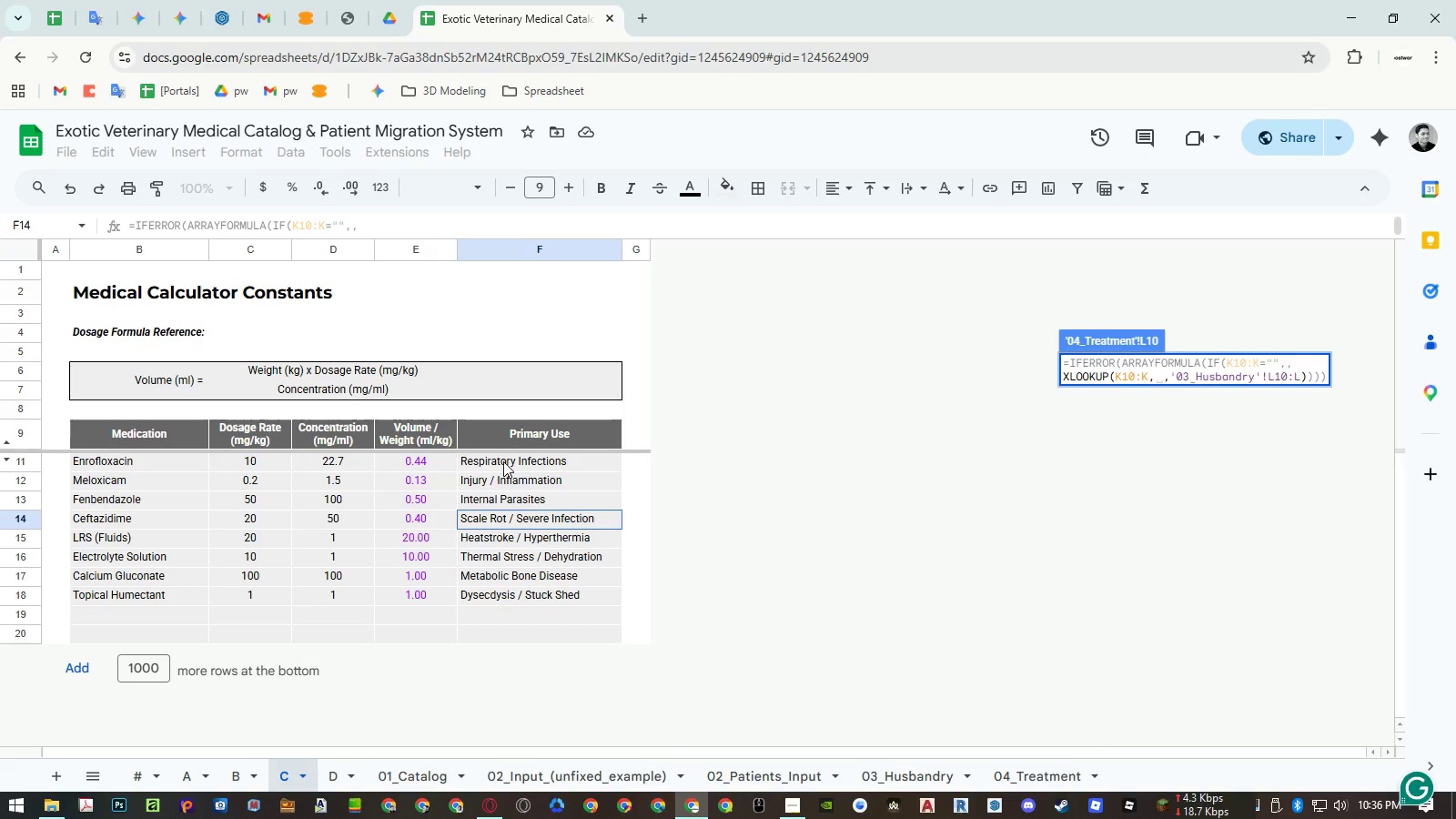 
left_click_drag(start_coordinate=[503, 461], to_coordinate=[506, 661])
 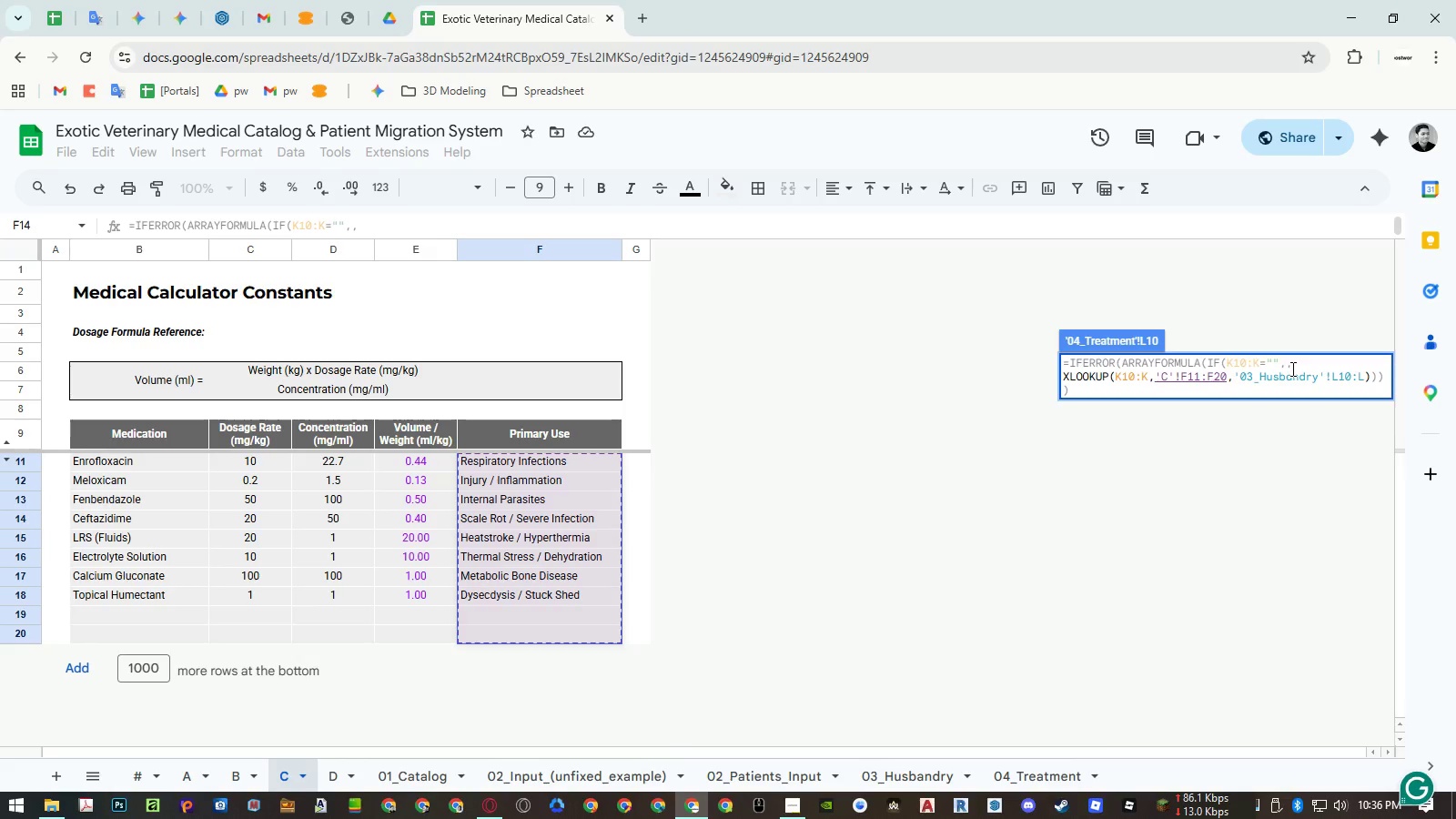 
double_click([1289, 376])
 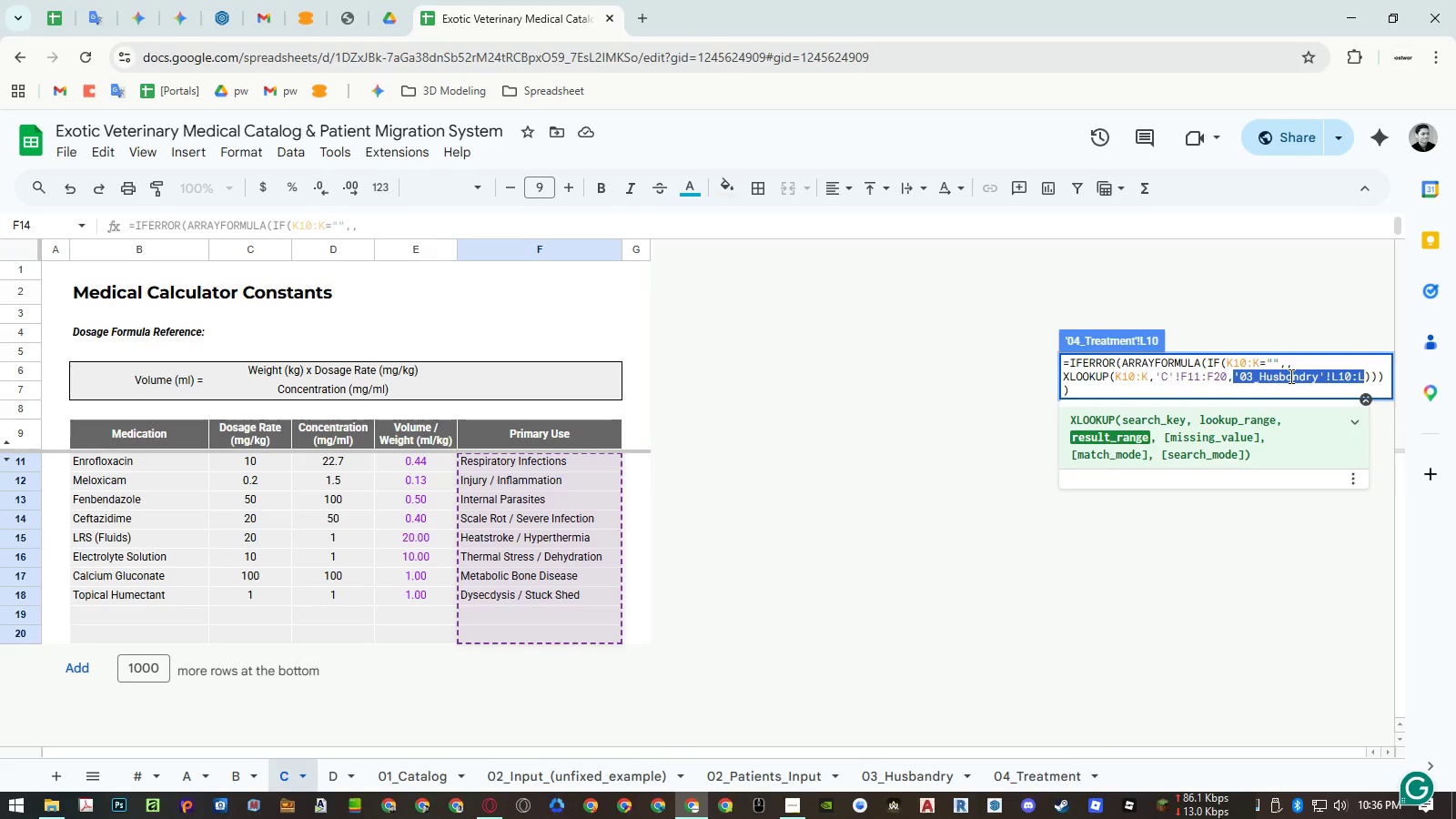 
key(Backspace)
 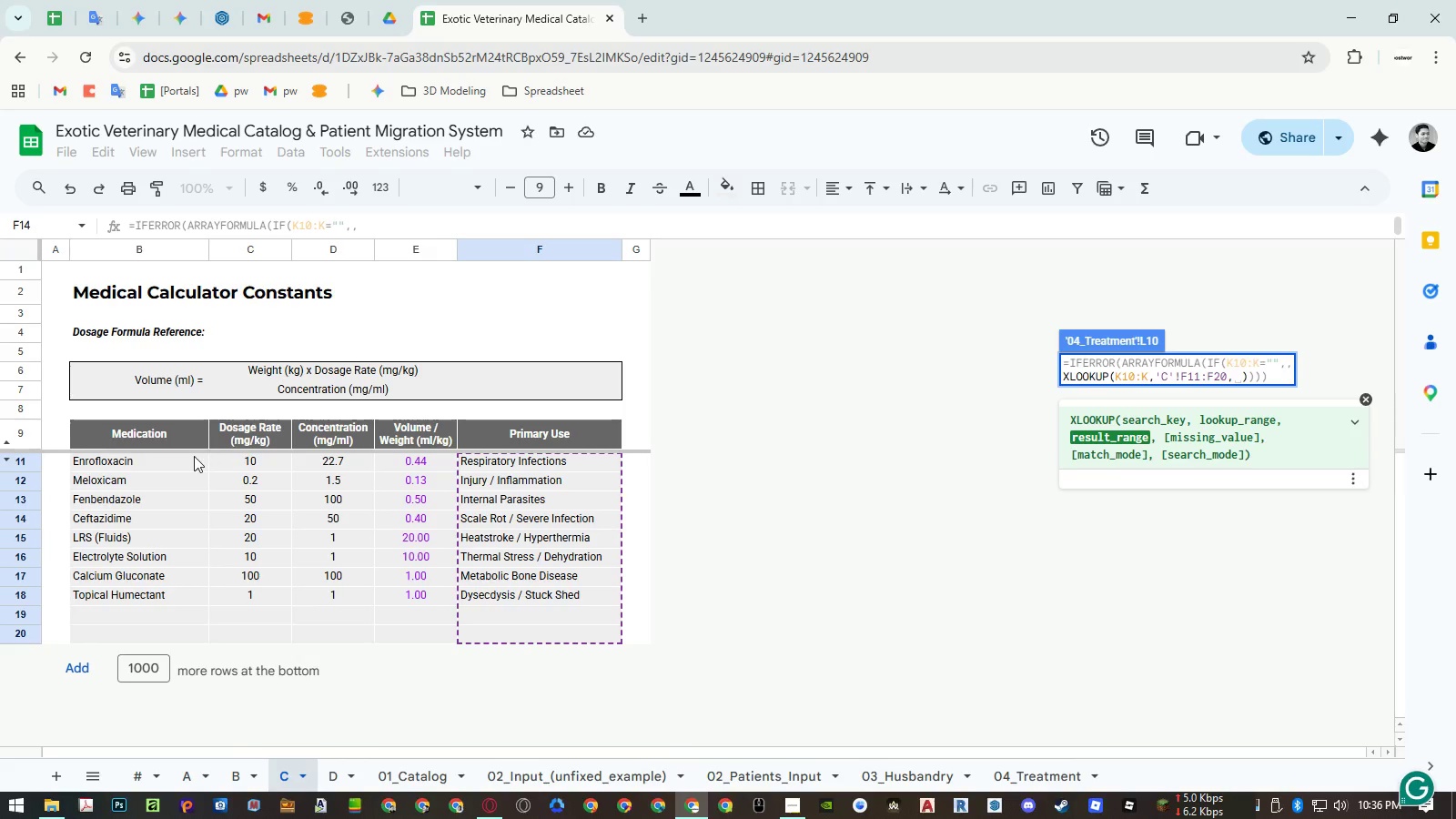 
left_click_drag(start_coordinate=[188, 464], to_coordinate=[190, 632])
 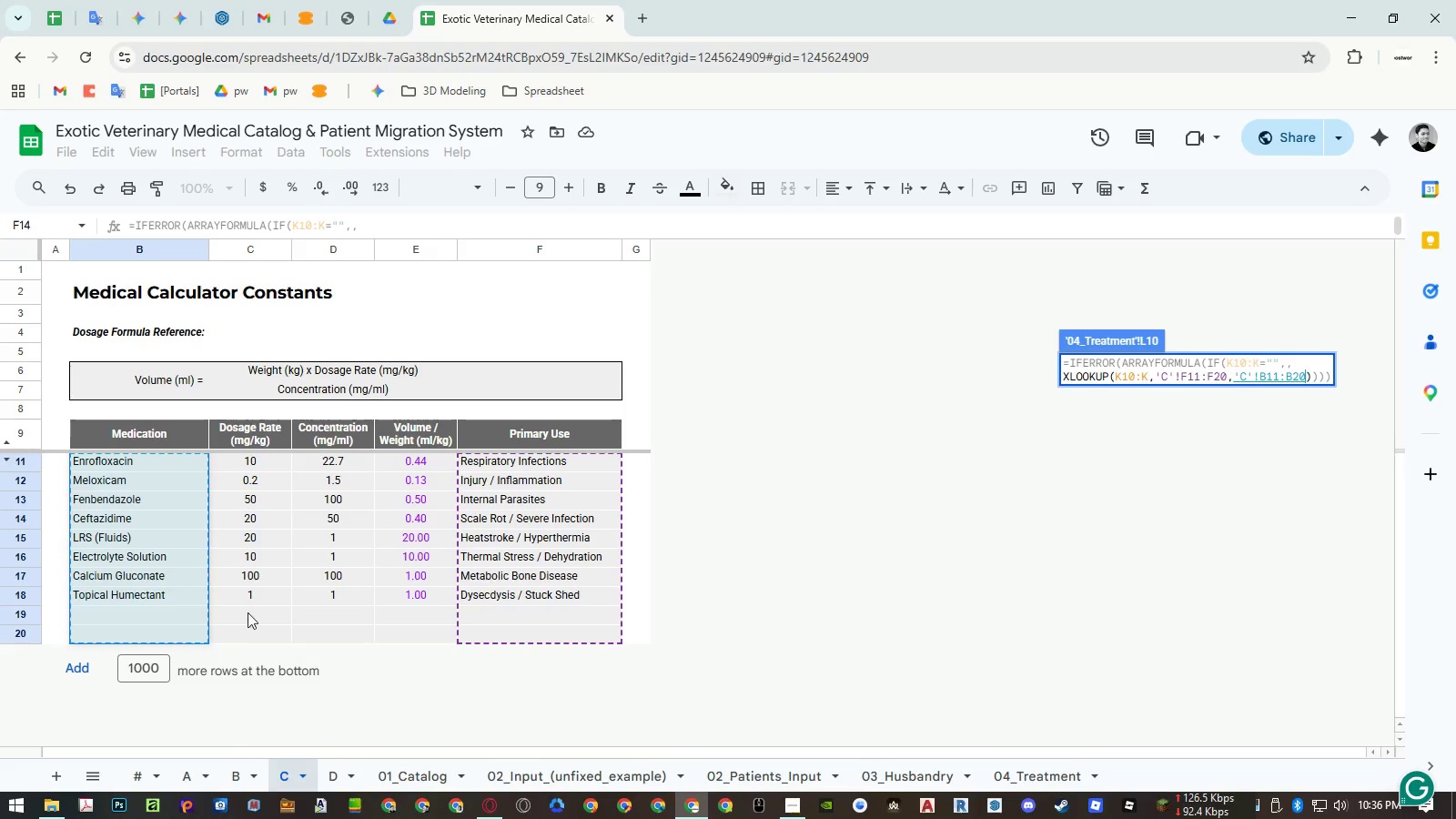 
key(Control+ControlLeft)
 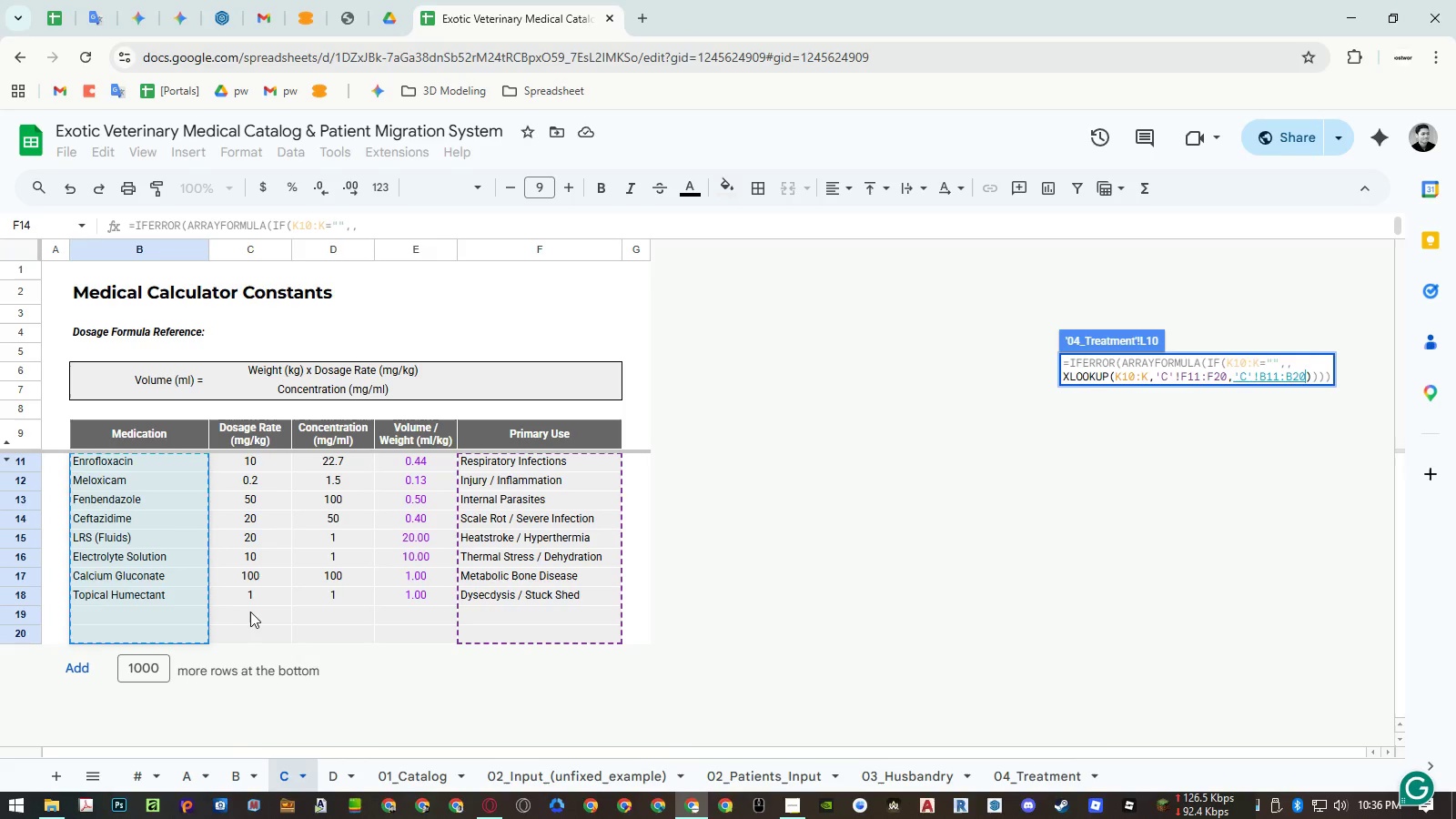 
key(Control+V)
 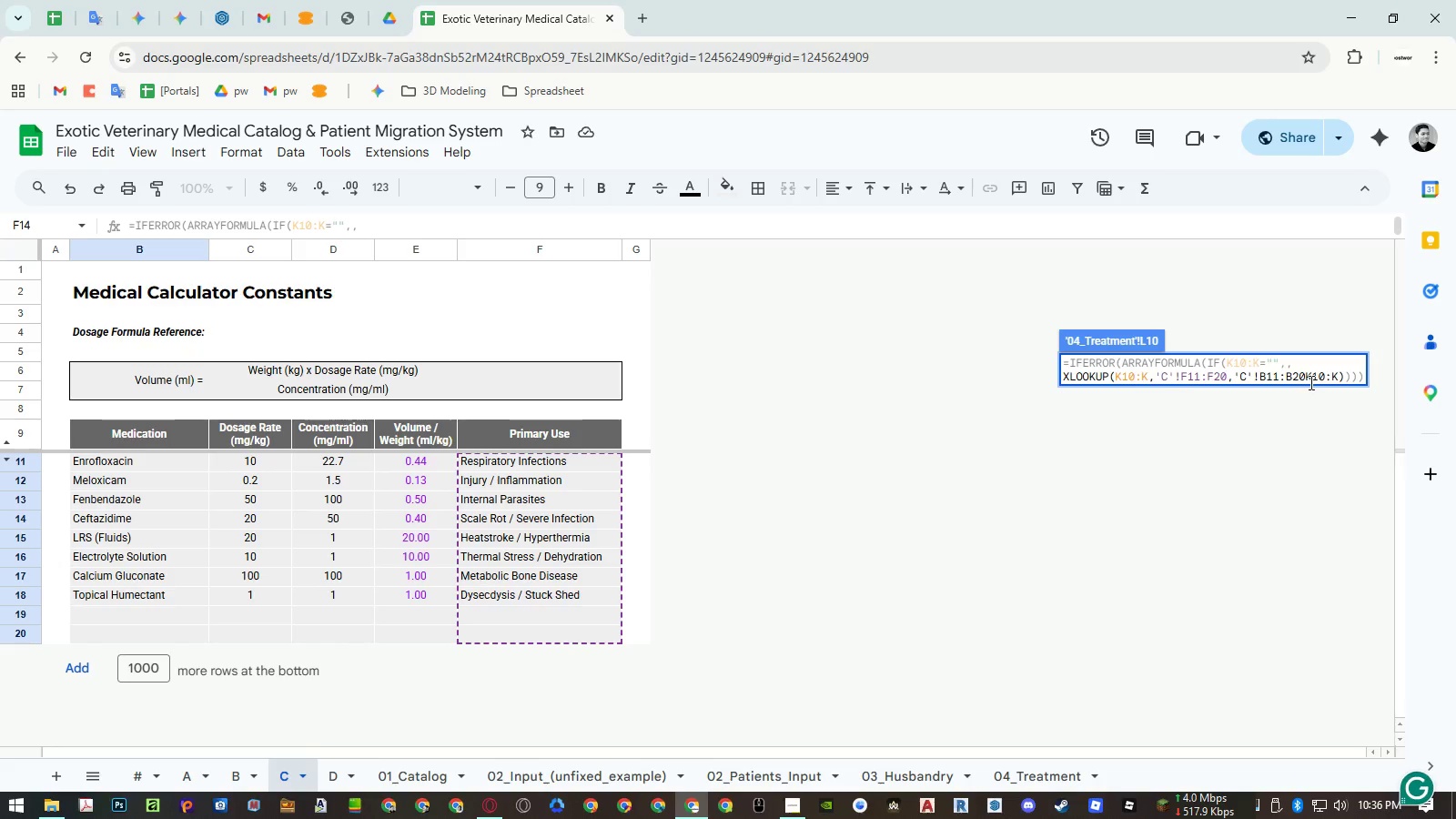 
left_click([1310, 378])
 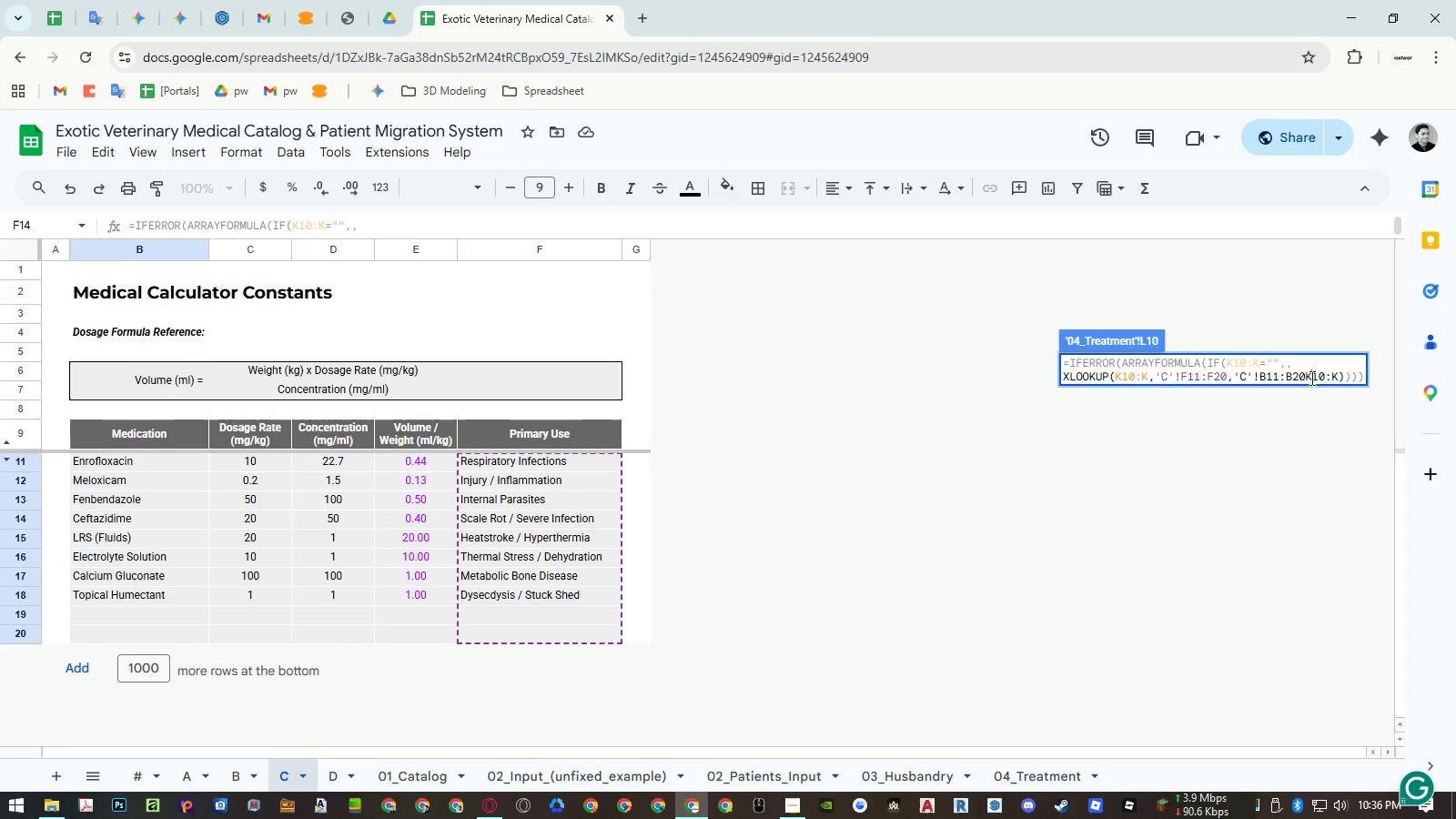 
key(Control+Z)
 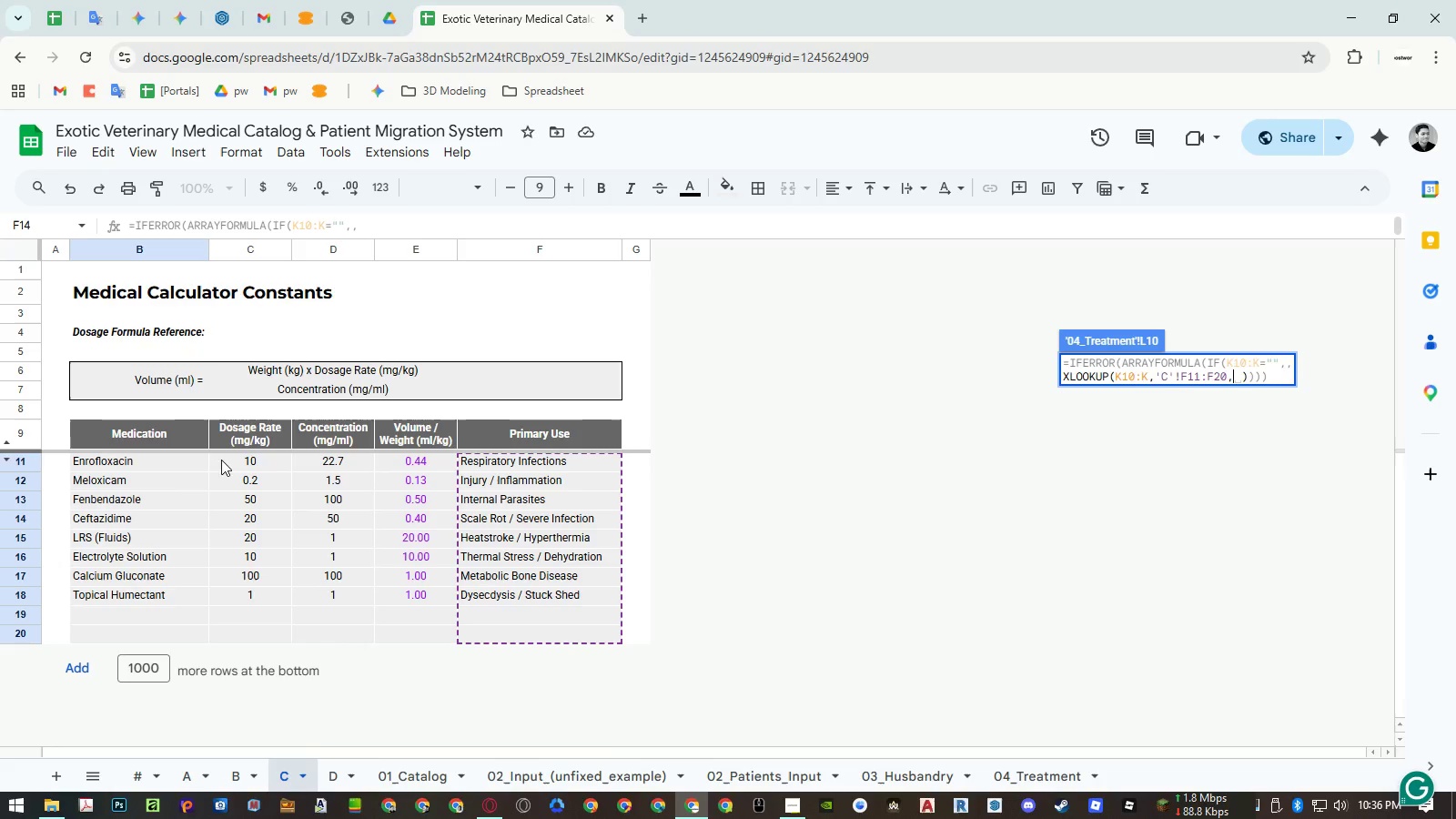 
left_click_drag(start_coordinate=[175, 467], to_coordinate=[163, 643])
 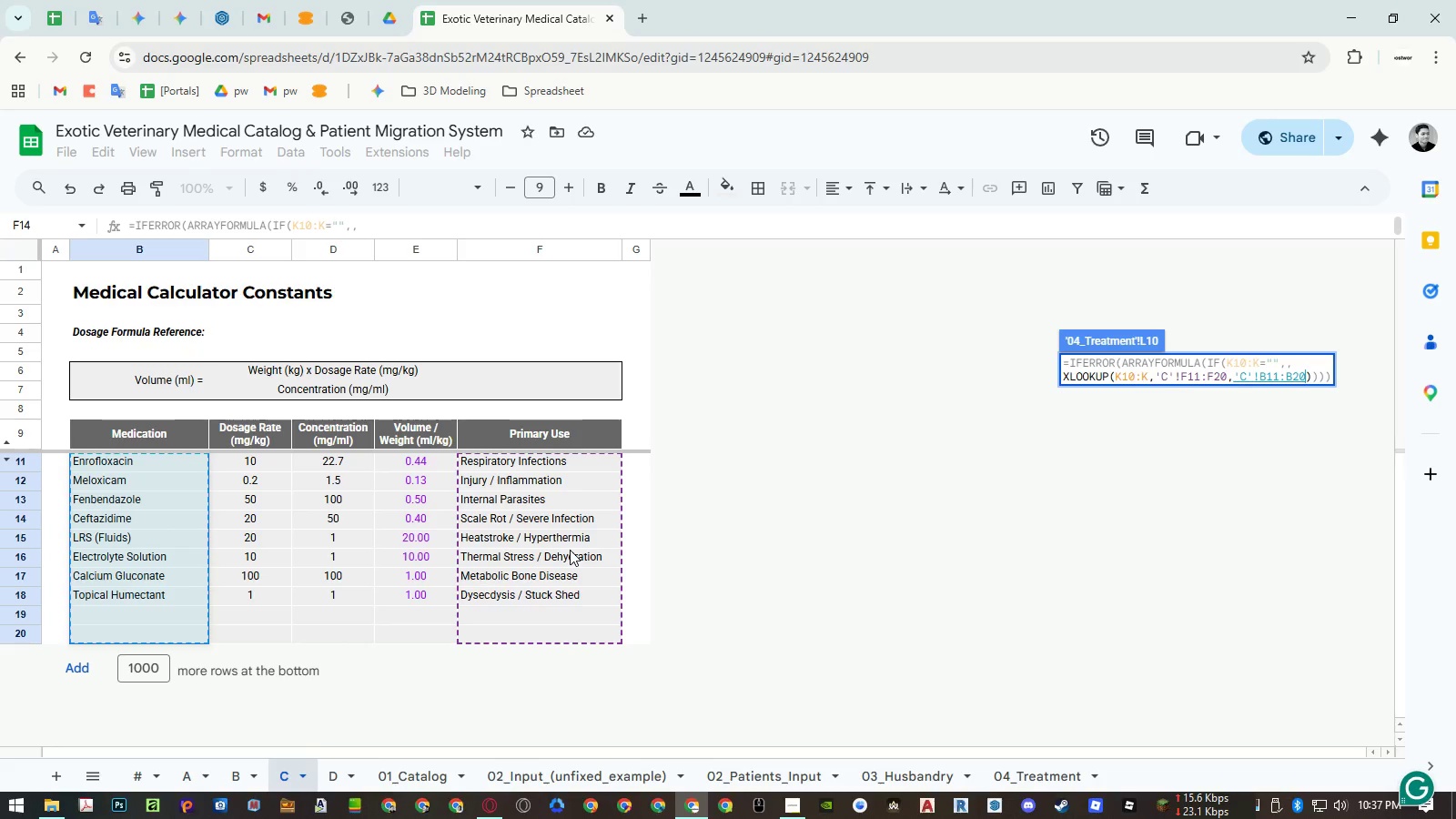 
key(Enter)
 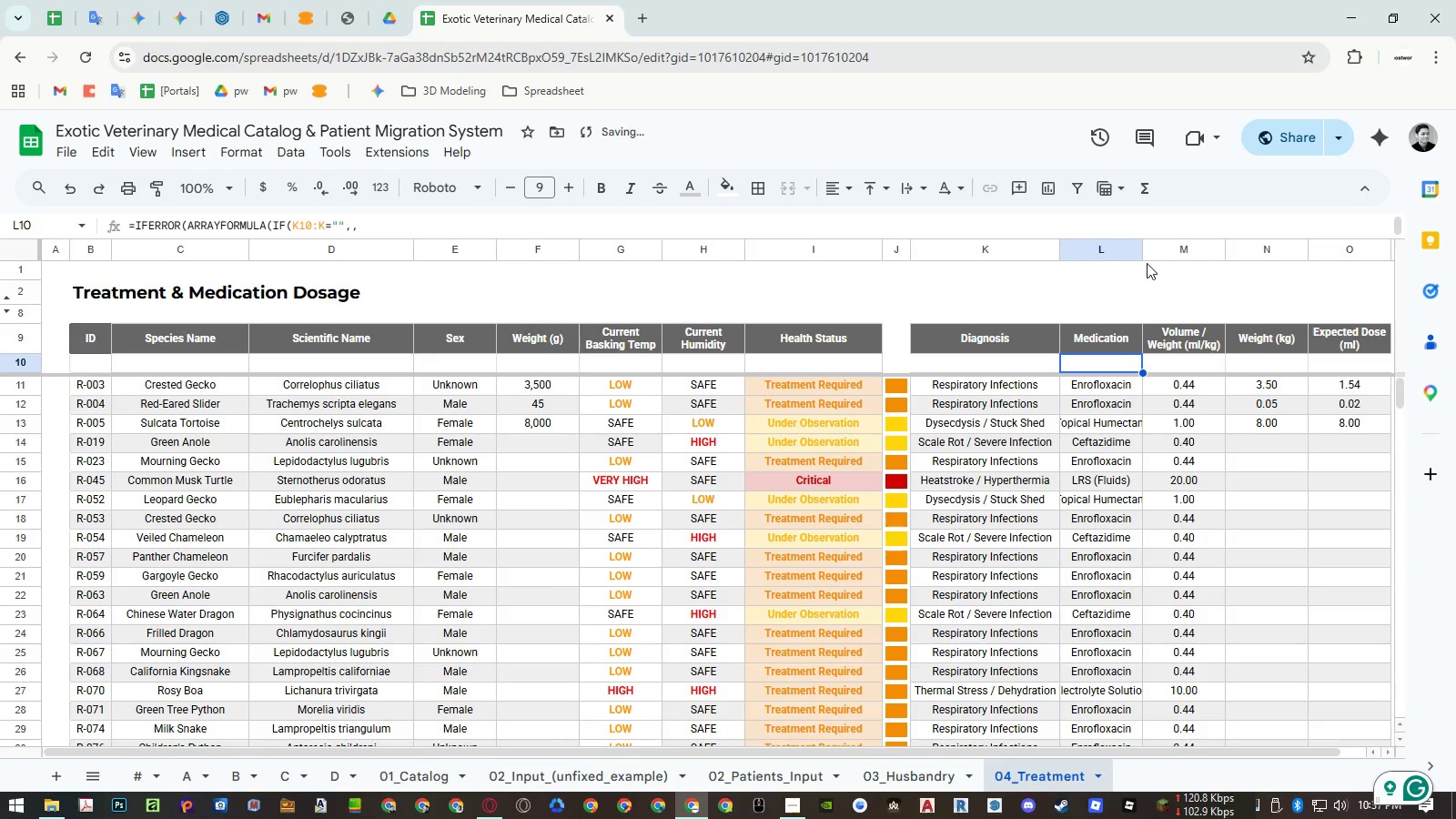 
double_click([1142, 249])
 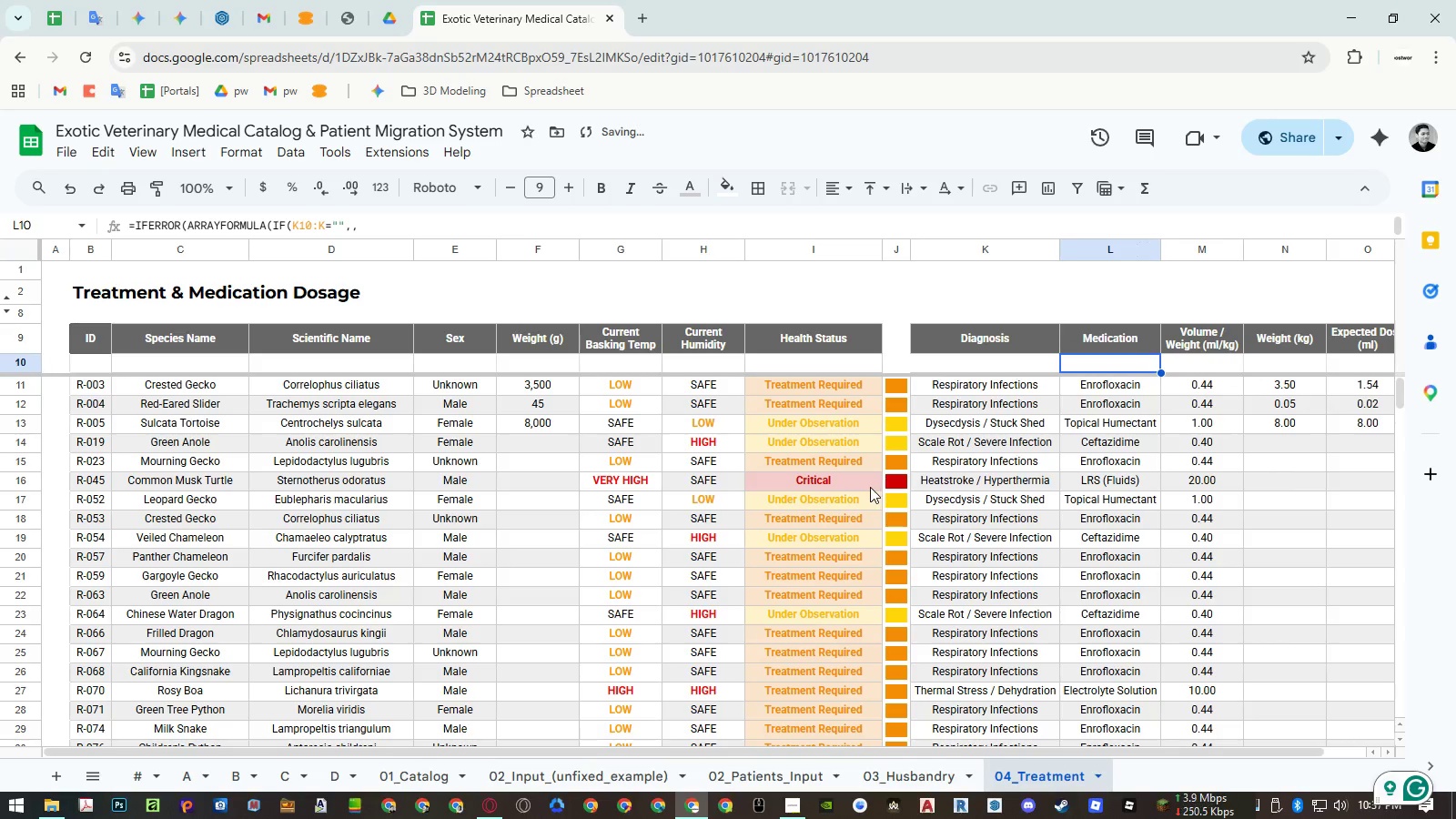 
hold_key(key=ShiftLeft, duration=0.5)
 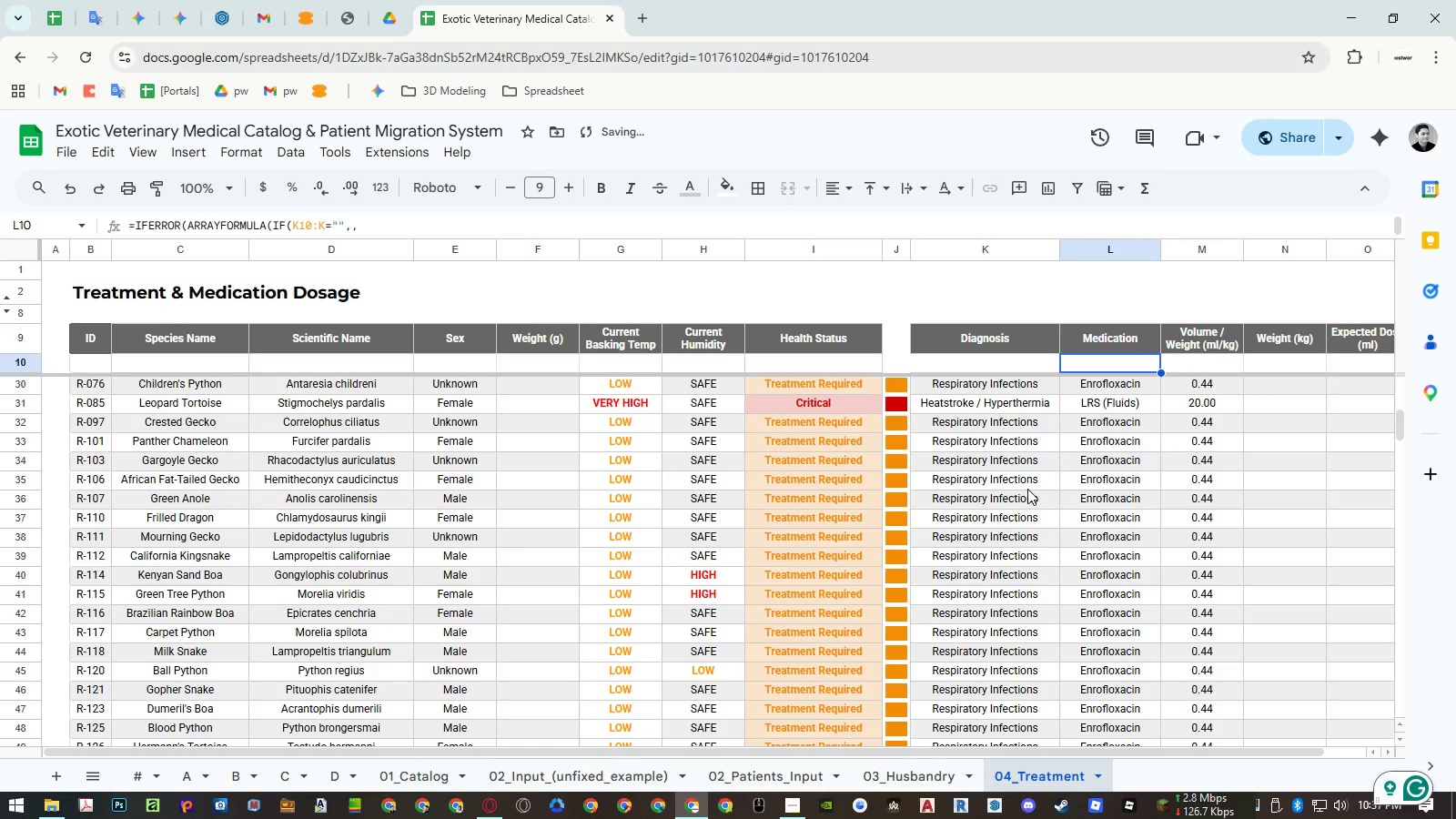 
hold_key(key=ShiftLeft, duration=2.34)
scroll: coordinate [1027, 491], scroll_direction: up, amount: 4.0
 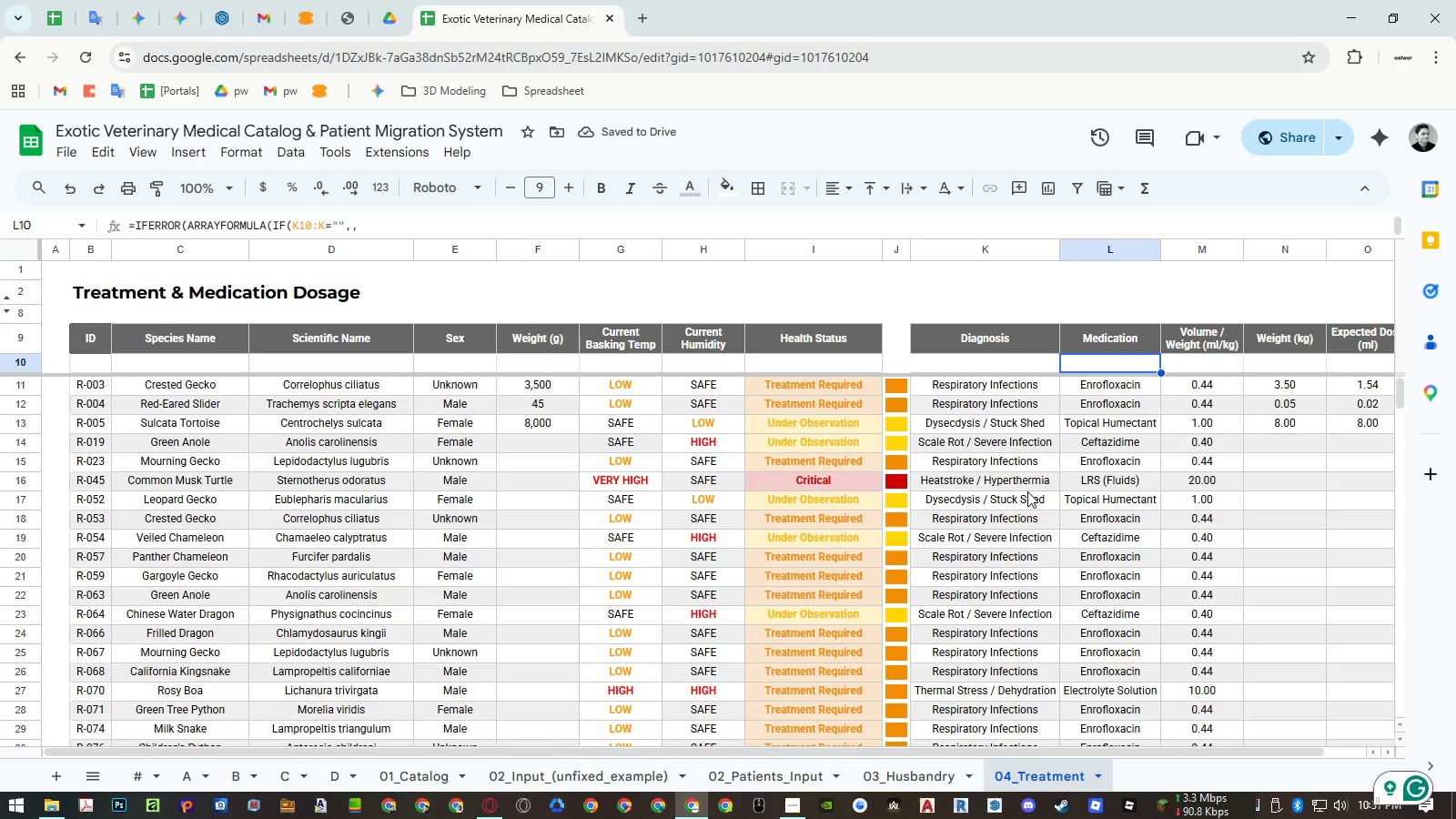 
hold_key(key=ShiftLeft, duration=1.5)
scroll: coordinate [1025, 490], scroll_direction: down, amount: 2.0
 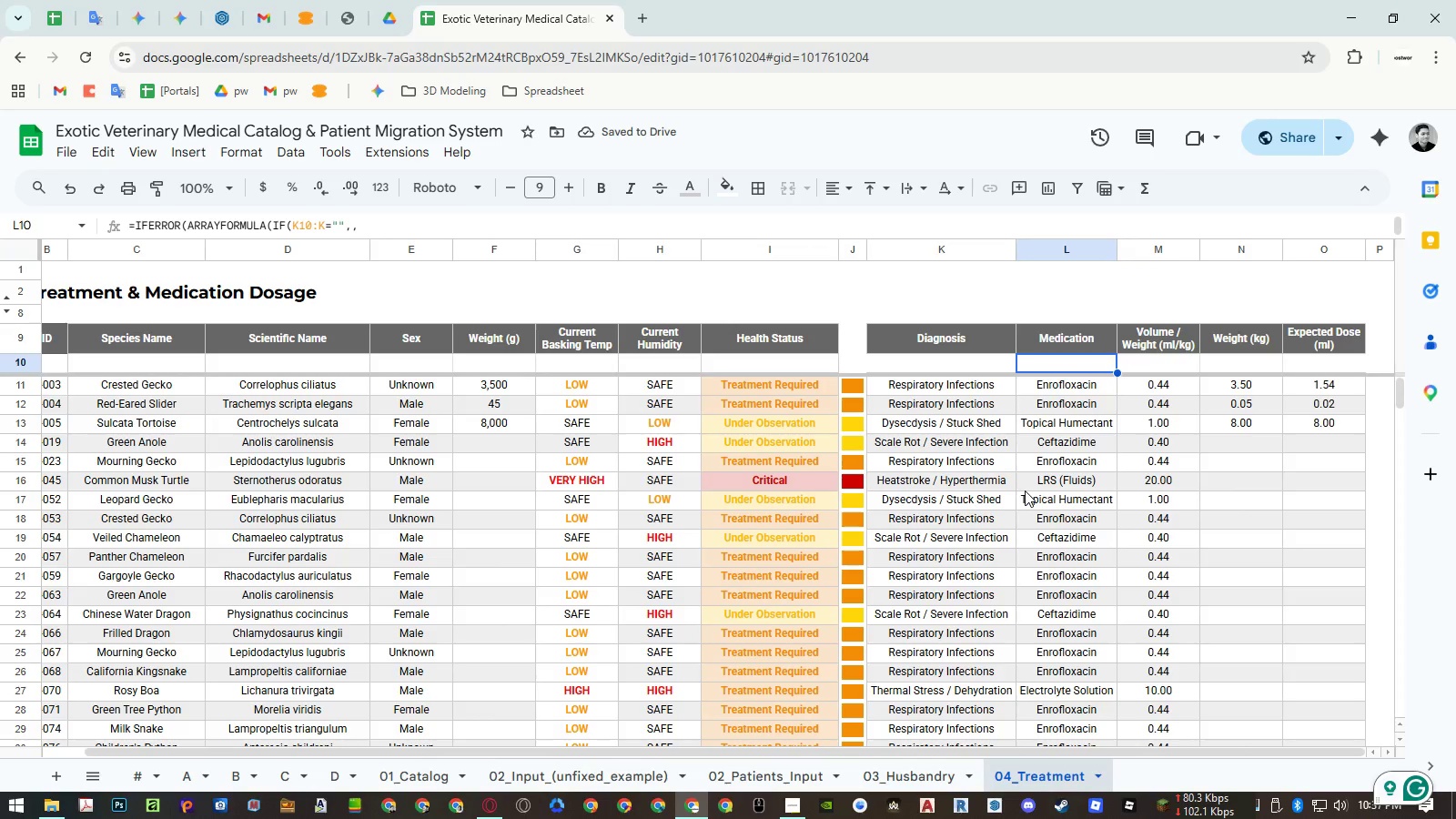 
hold_key(key=ShiftLeft, duration=0.75)
 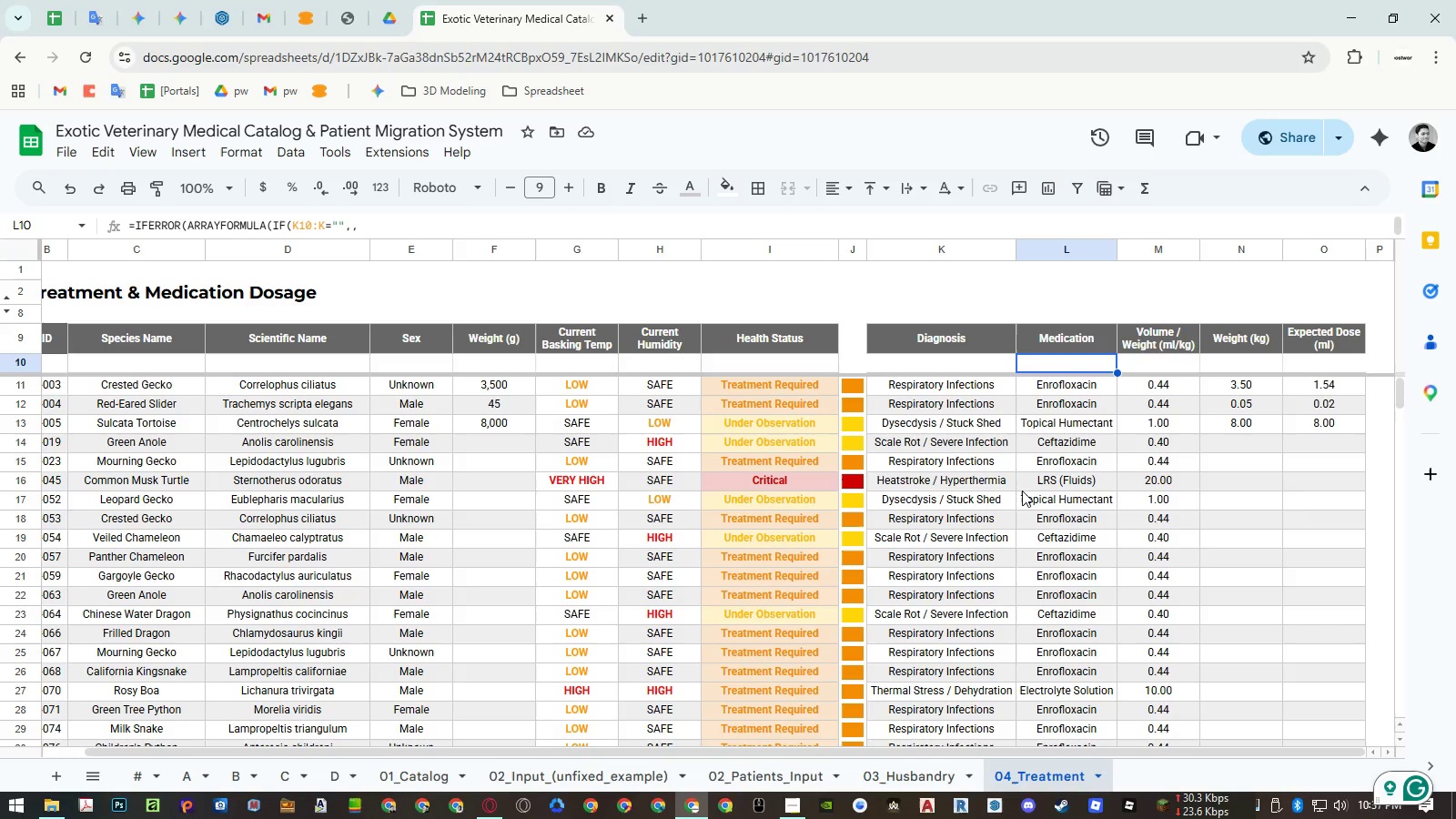 
wait(6.42)
 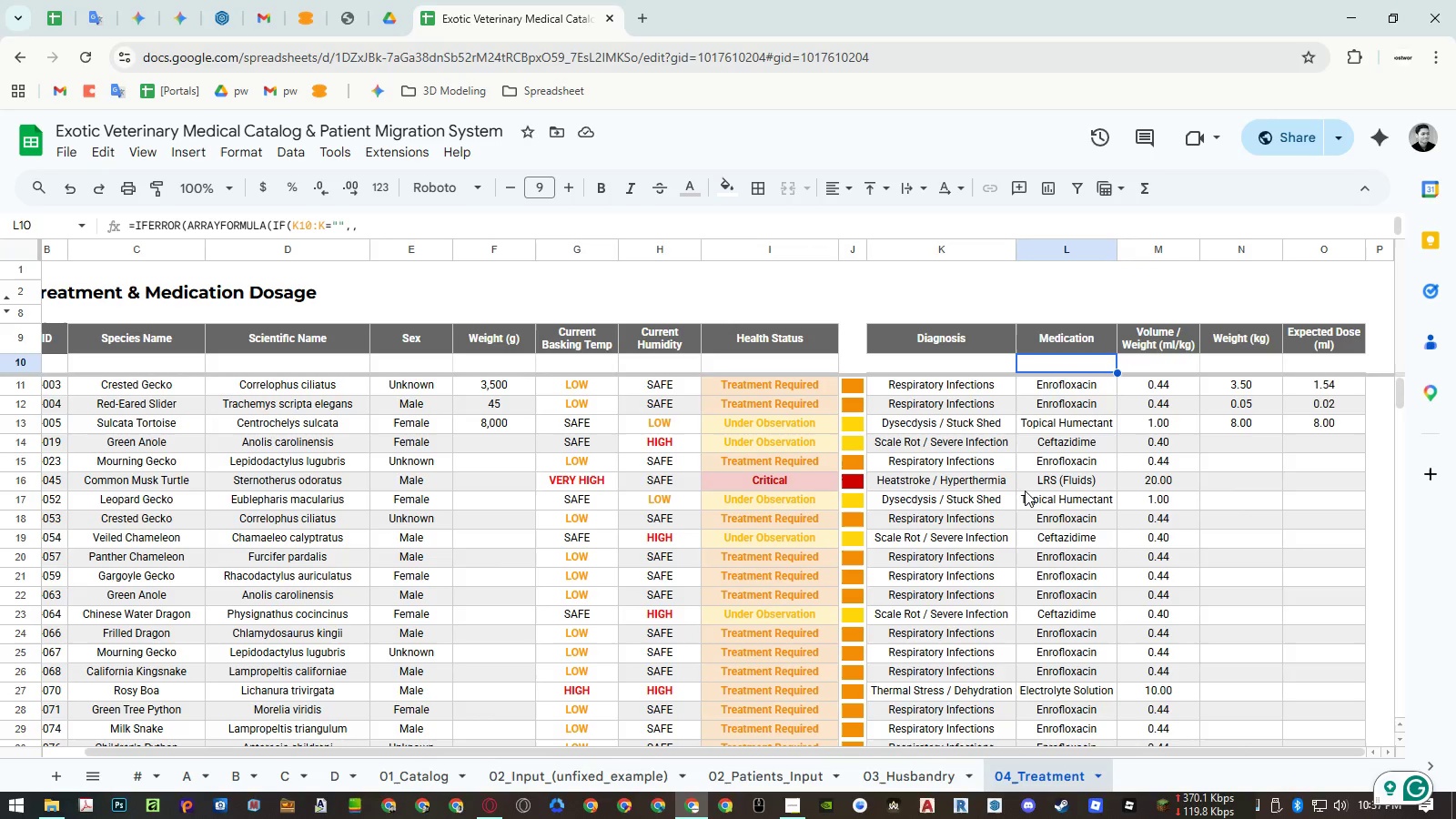 
double_click([1152, 363])
 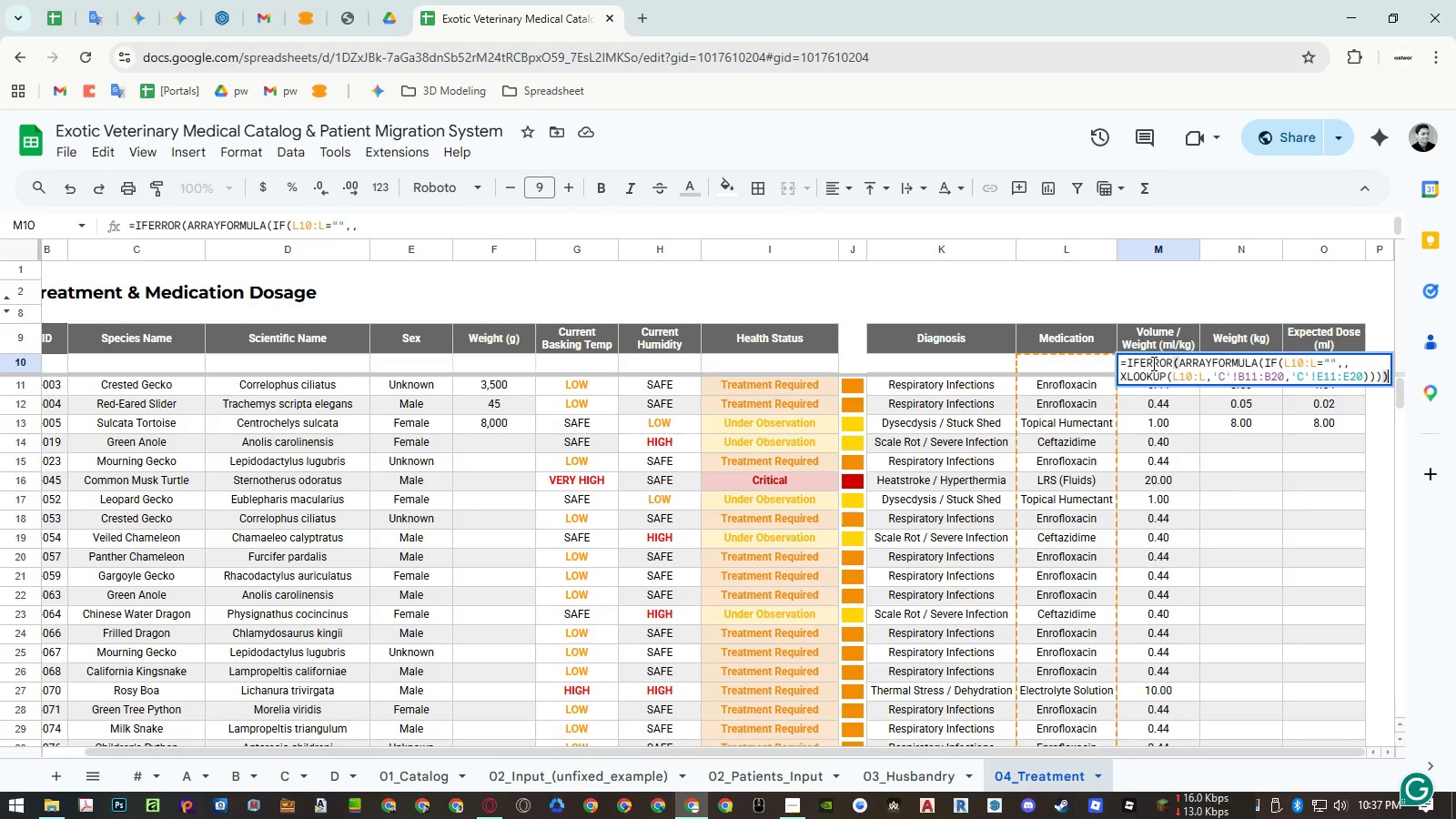 
wait(7.59)
 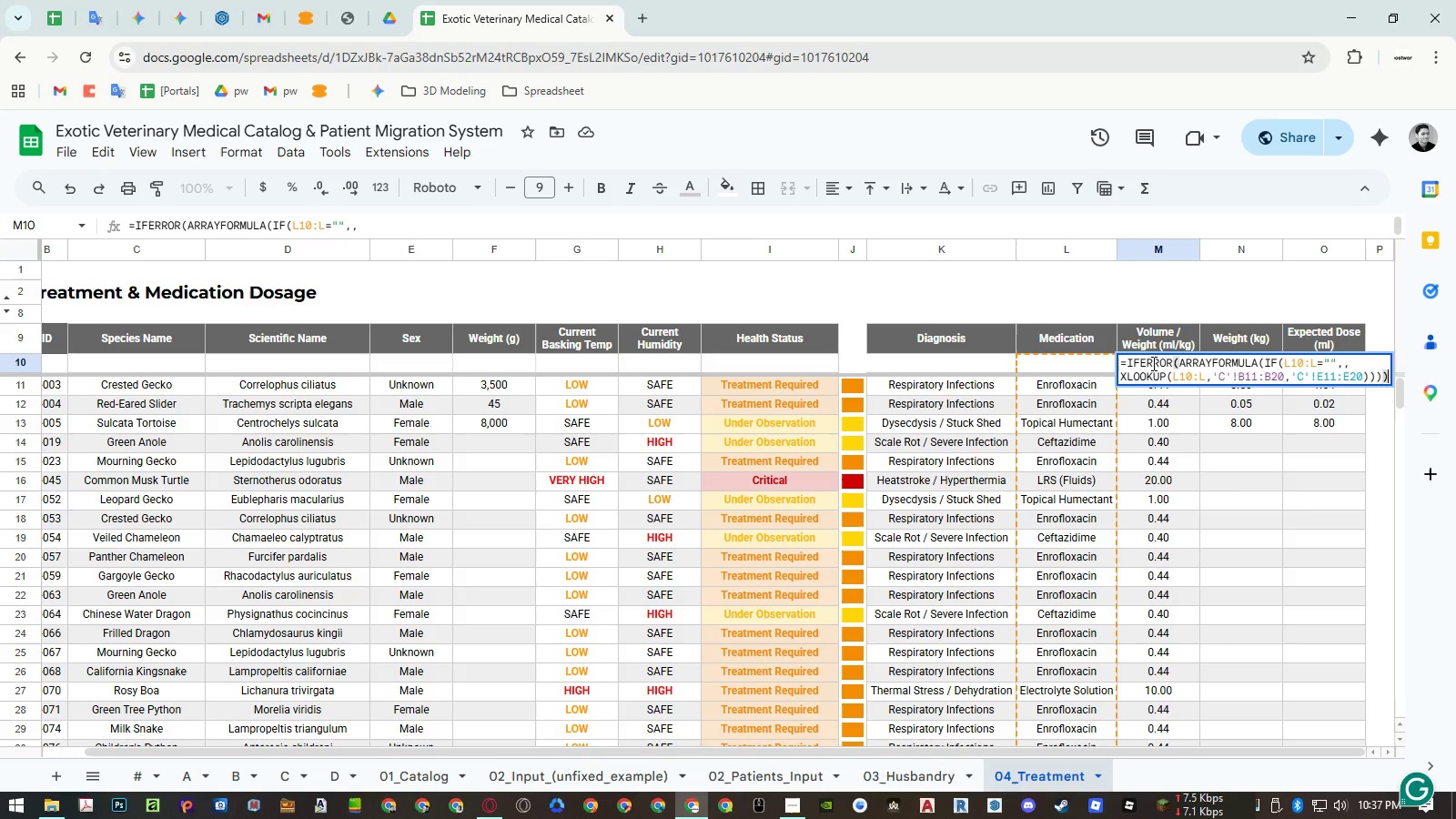 
key(Escape)
 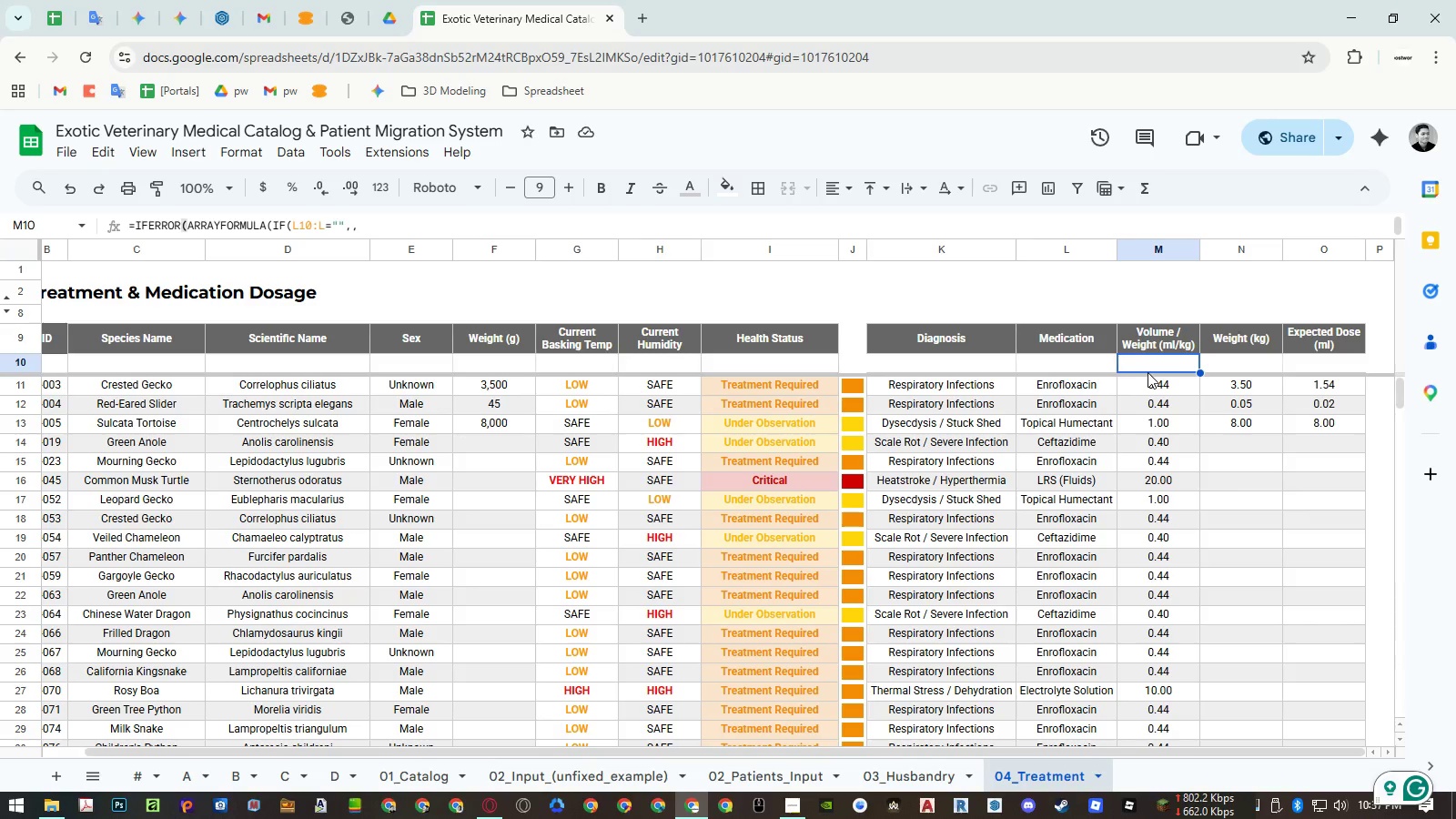 
wait(24.3)
 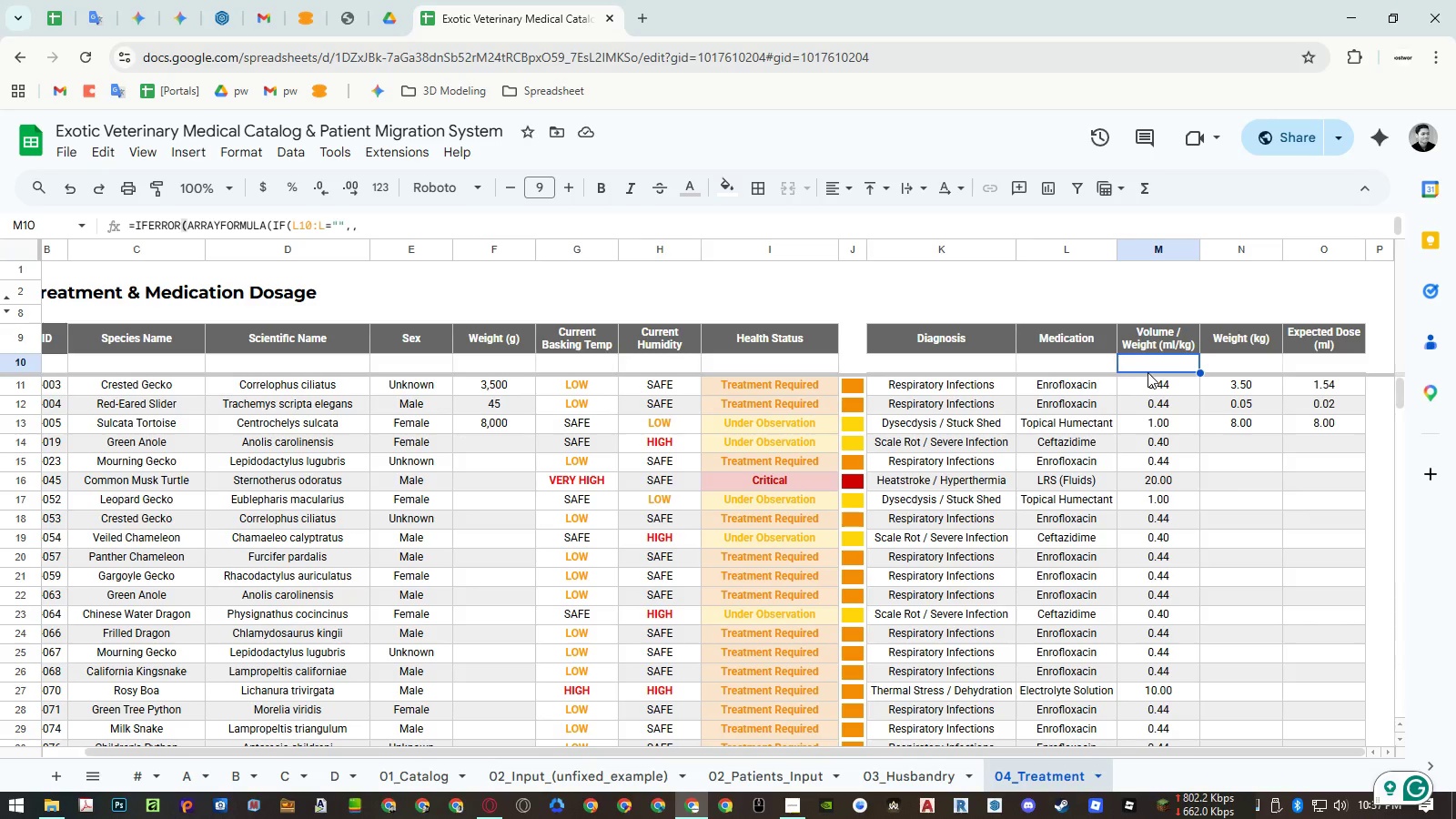 
left_click([1128, 462])
 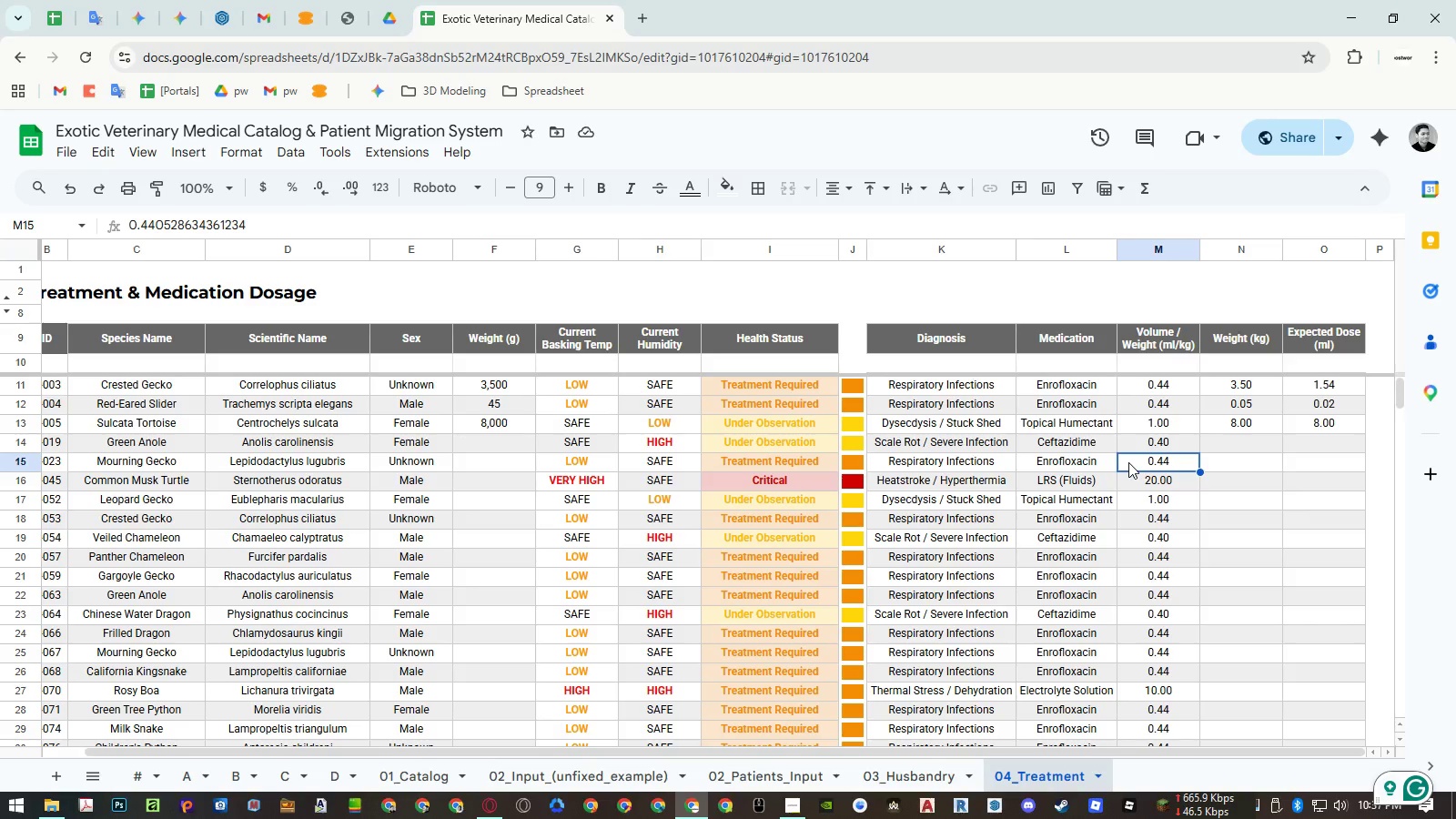 
key(Control+P)
 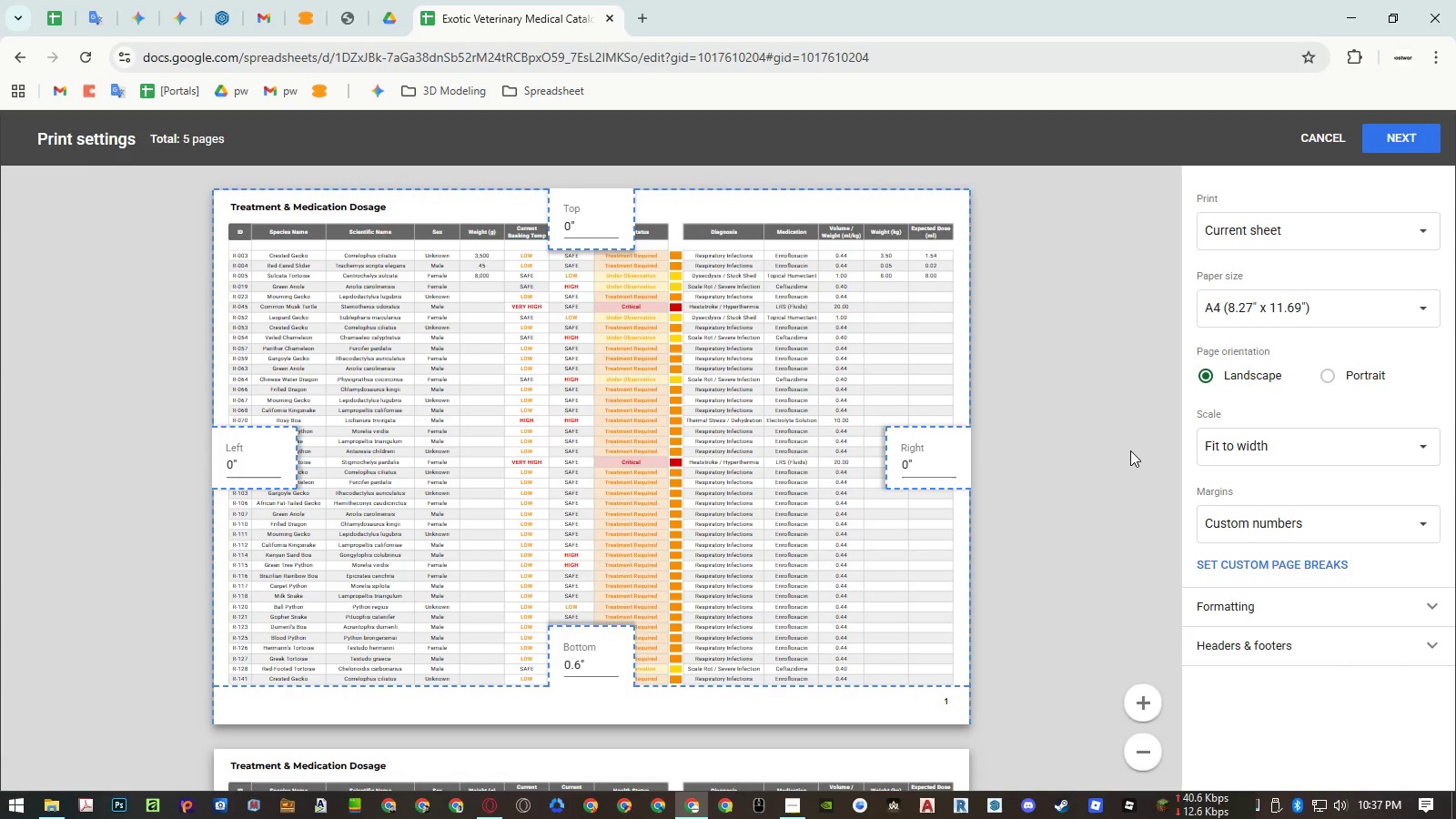 
wait(5.64)
 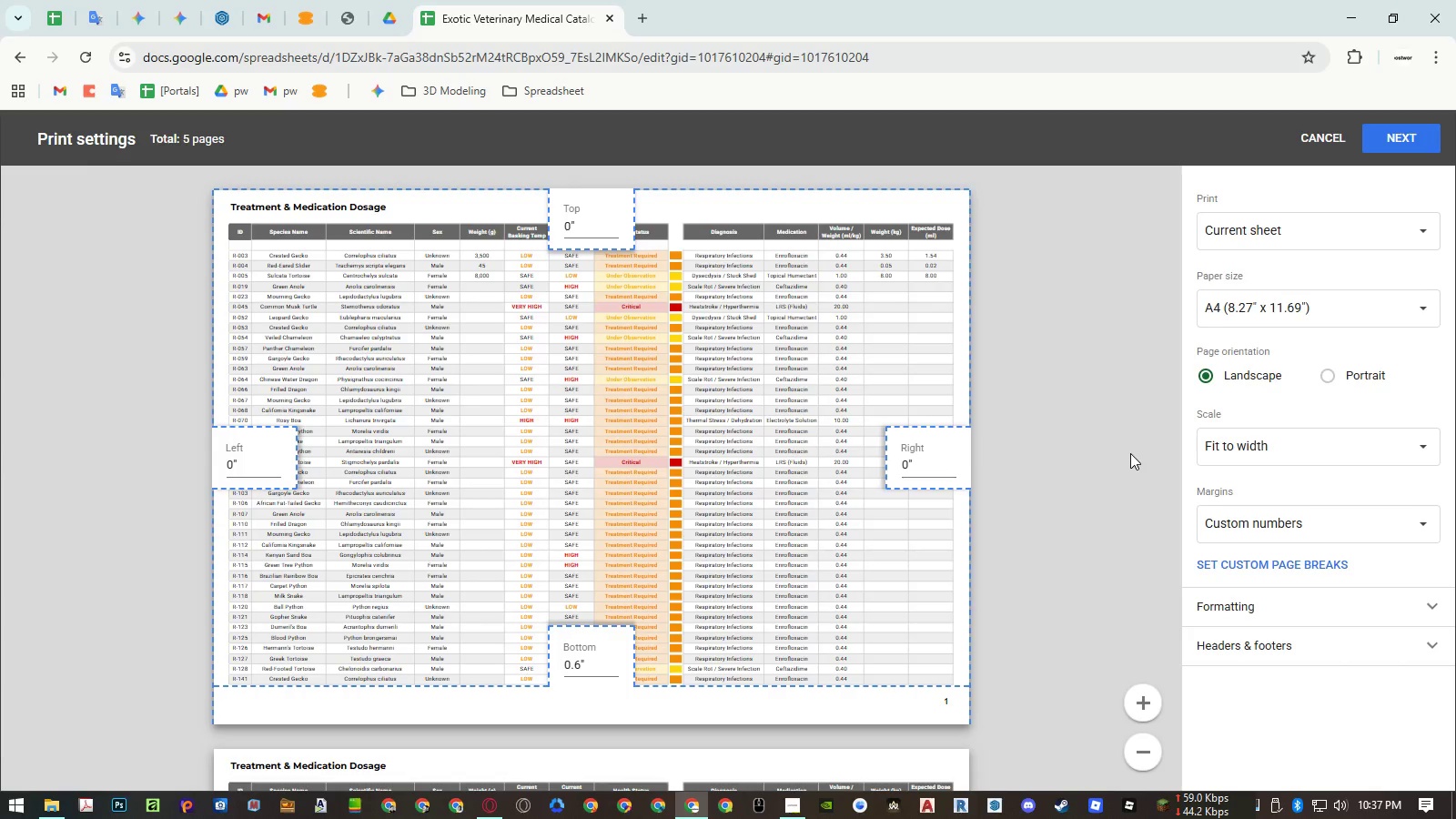 
key(Escape)
 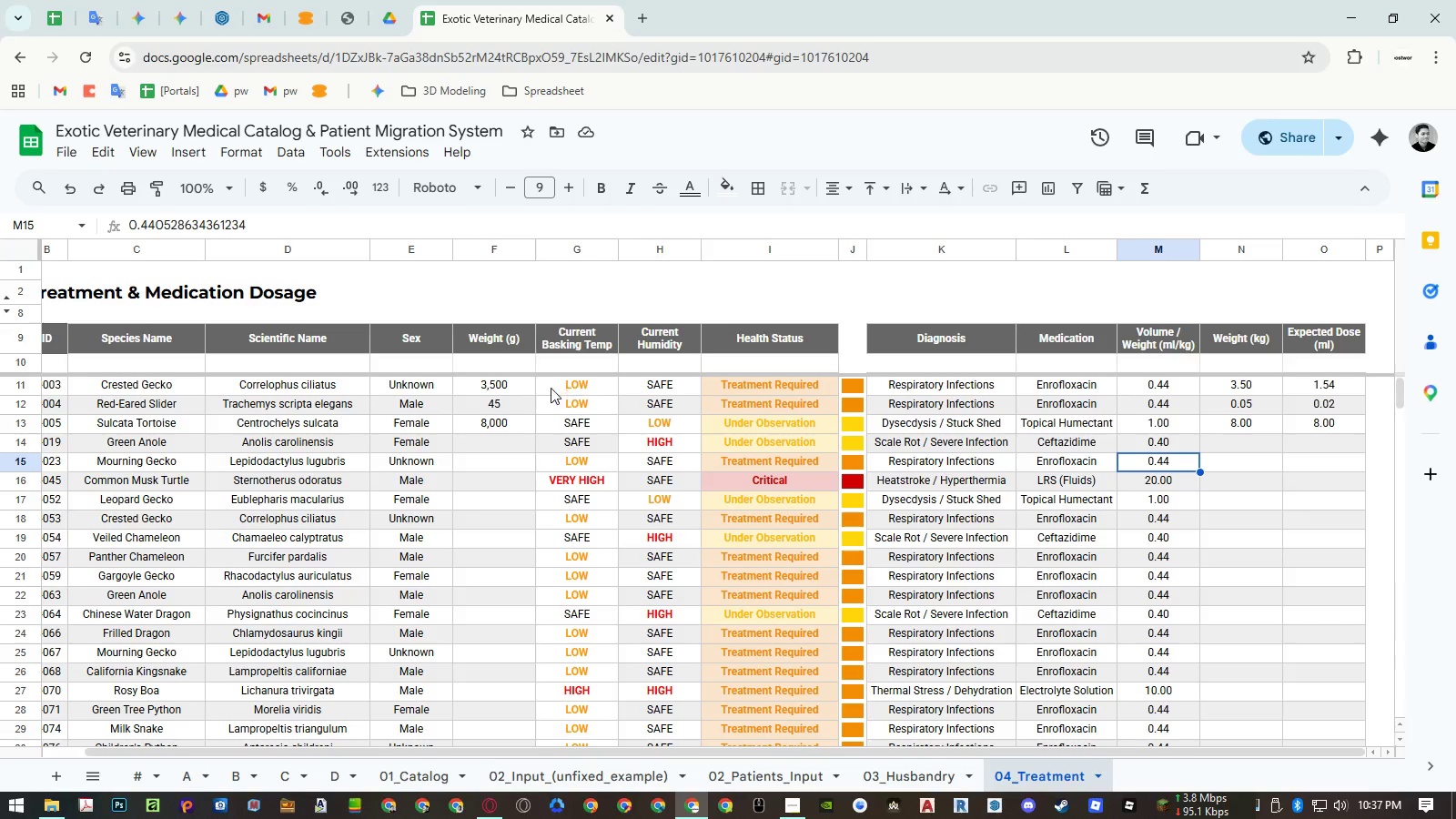 
mouse_move([901, 769])
 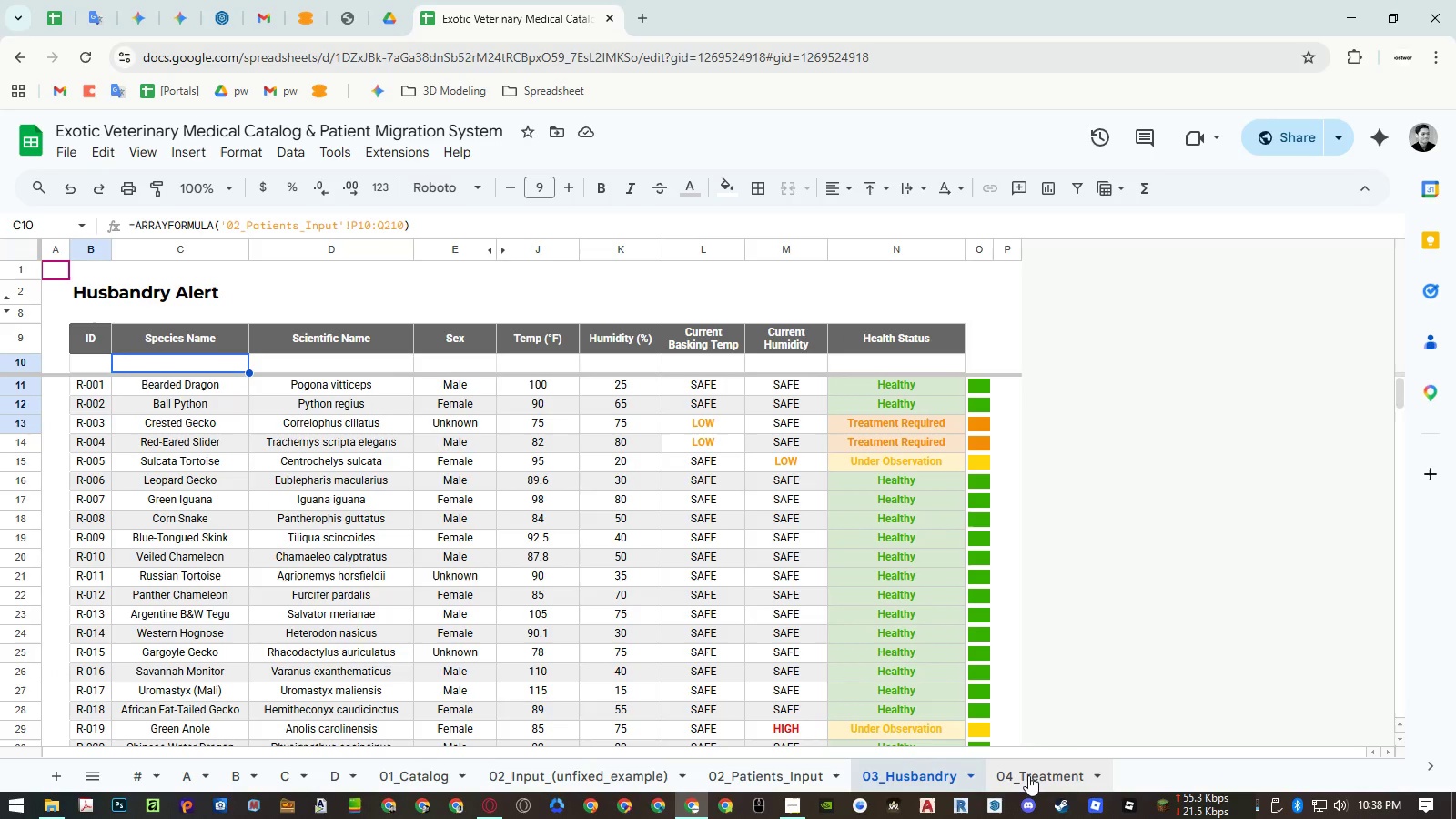 
left_click([1029, 775])
 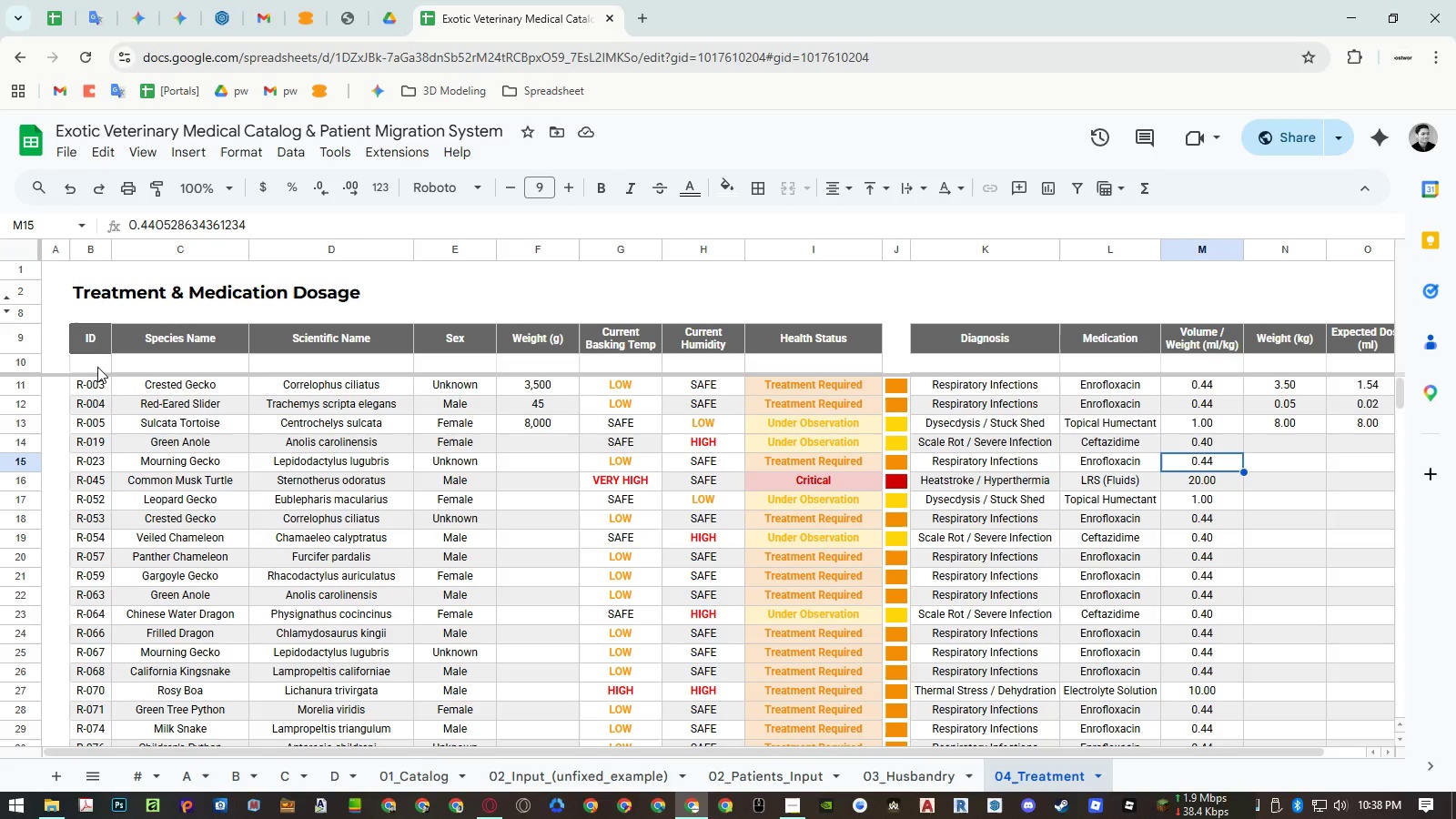 
wait(6.03)
 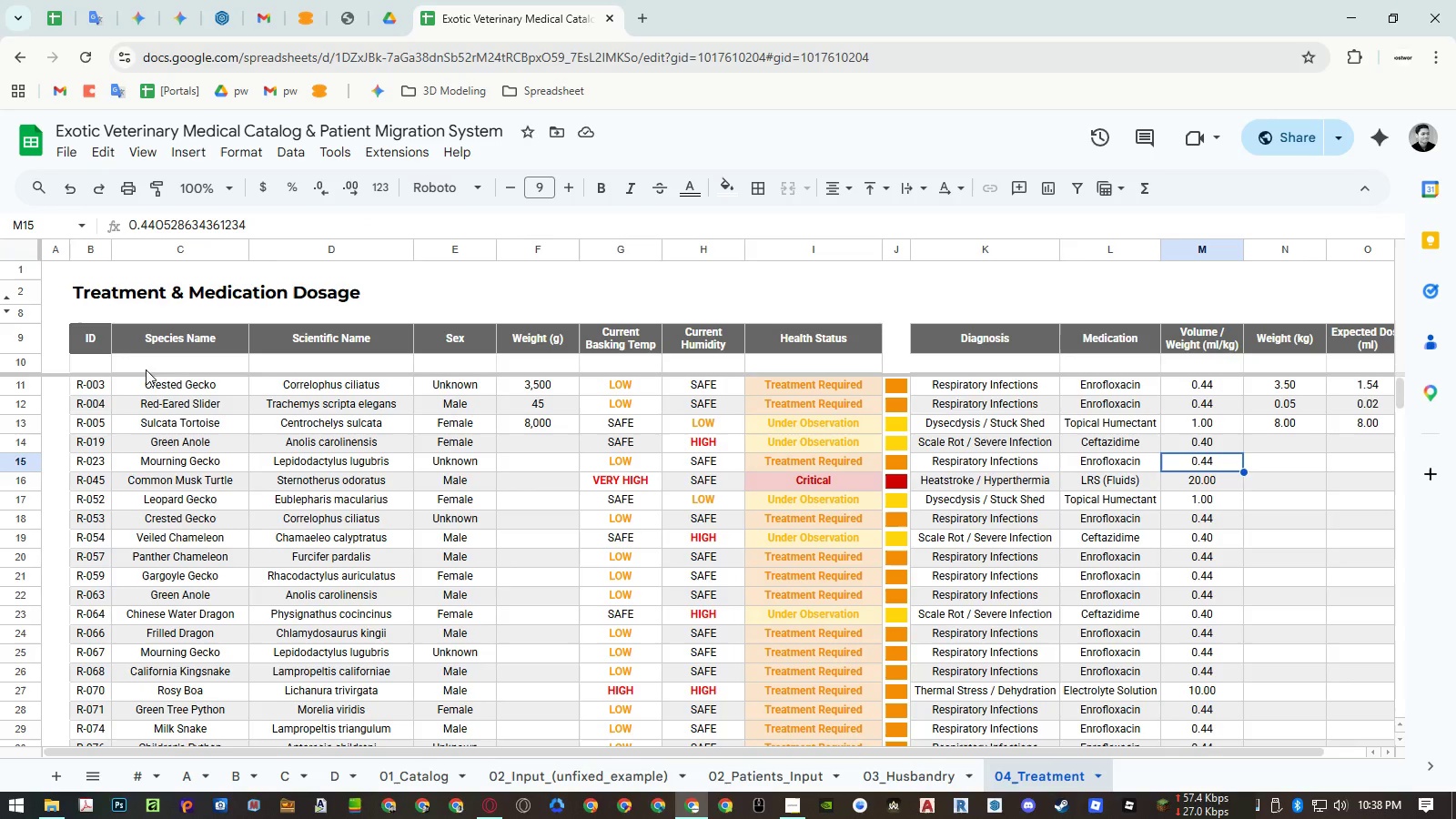 
double_click([97, 367])
 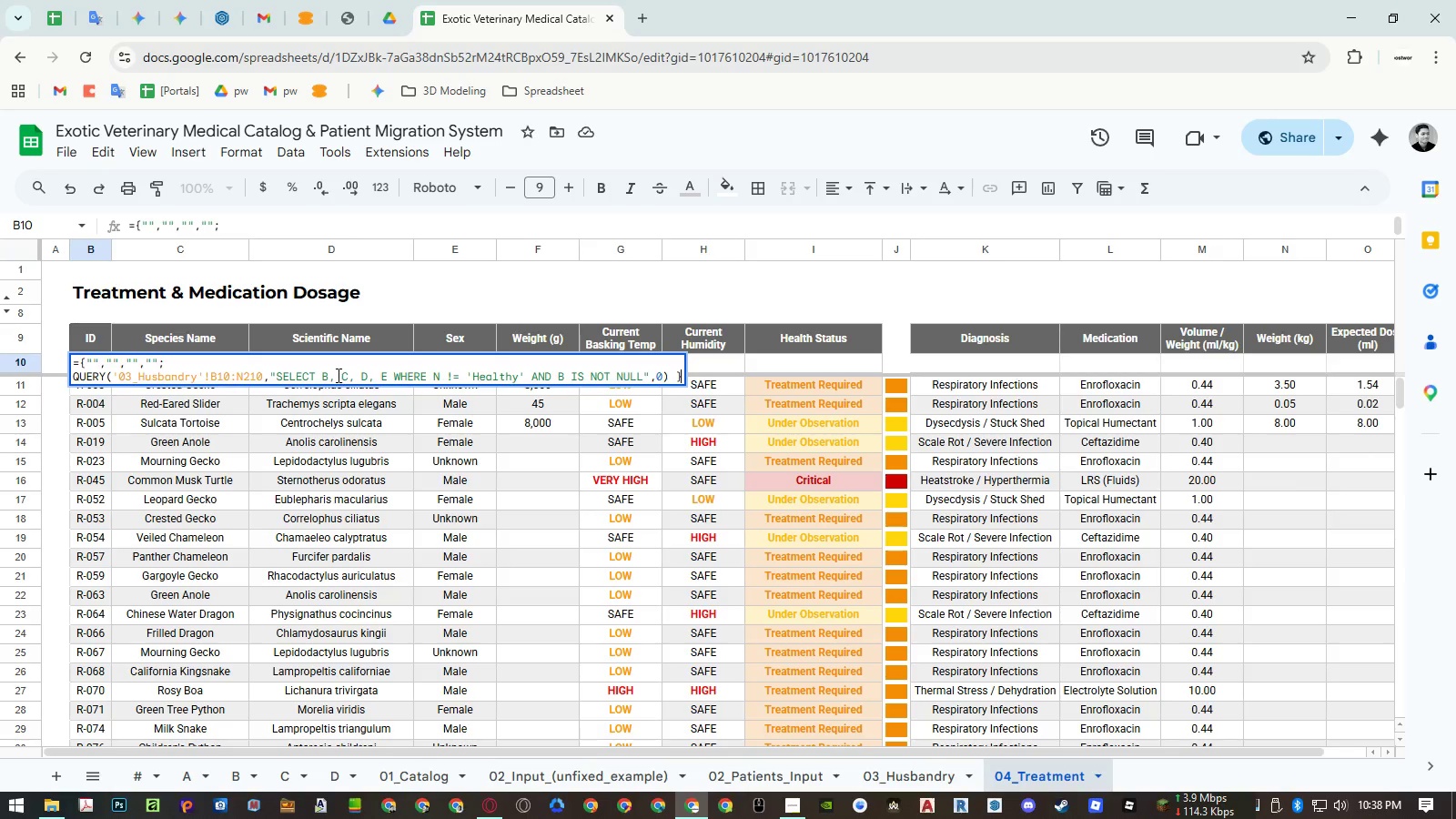 
left_click_drag(start_coordinate=[329, 376], to_coordinate=[385, 375])
 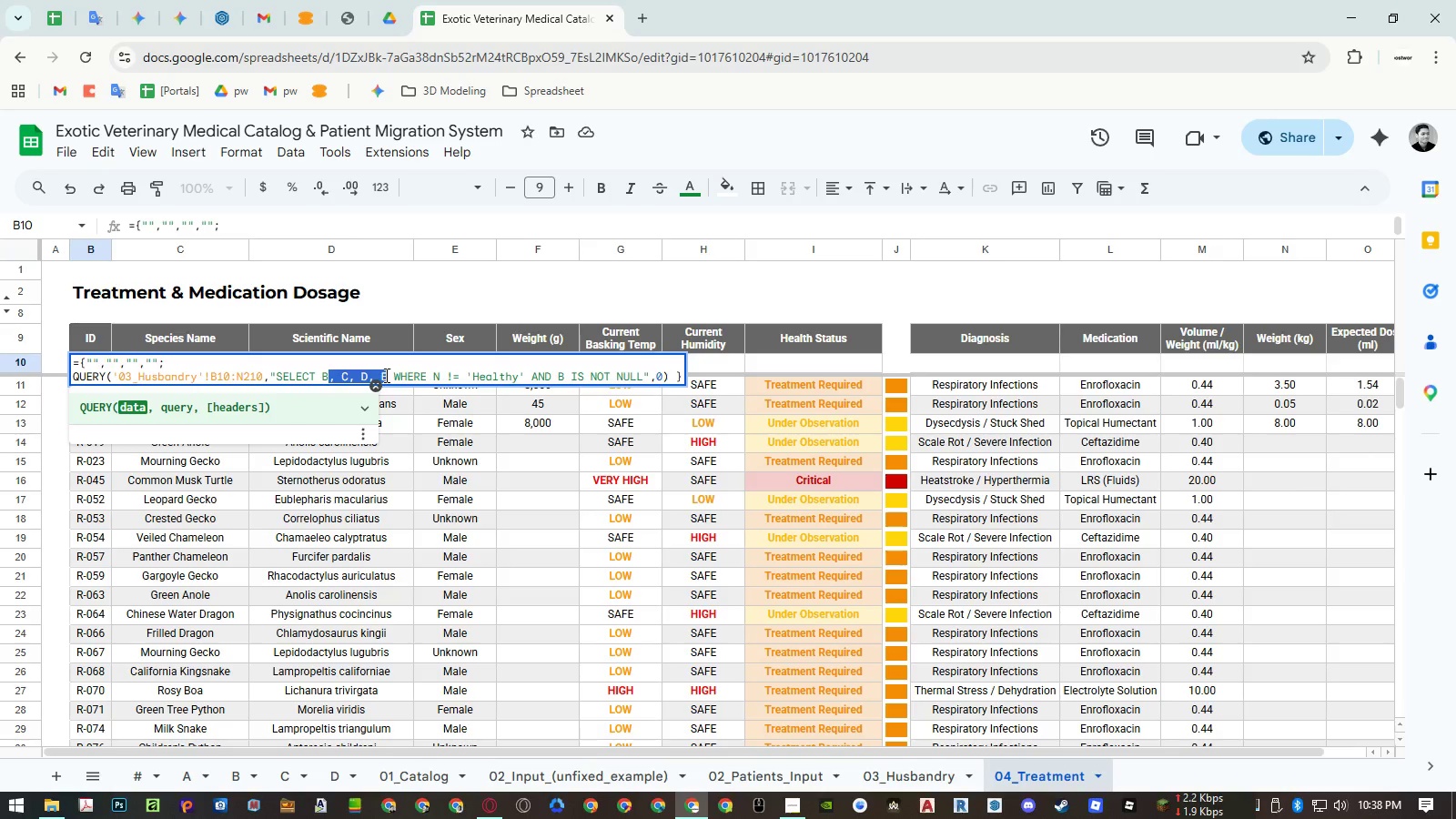 
key(Backspace)
 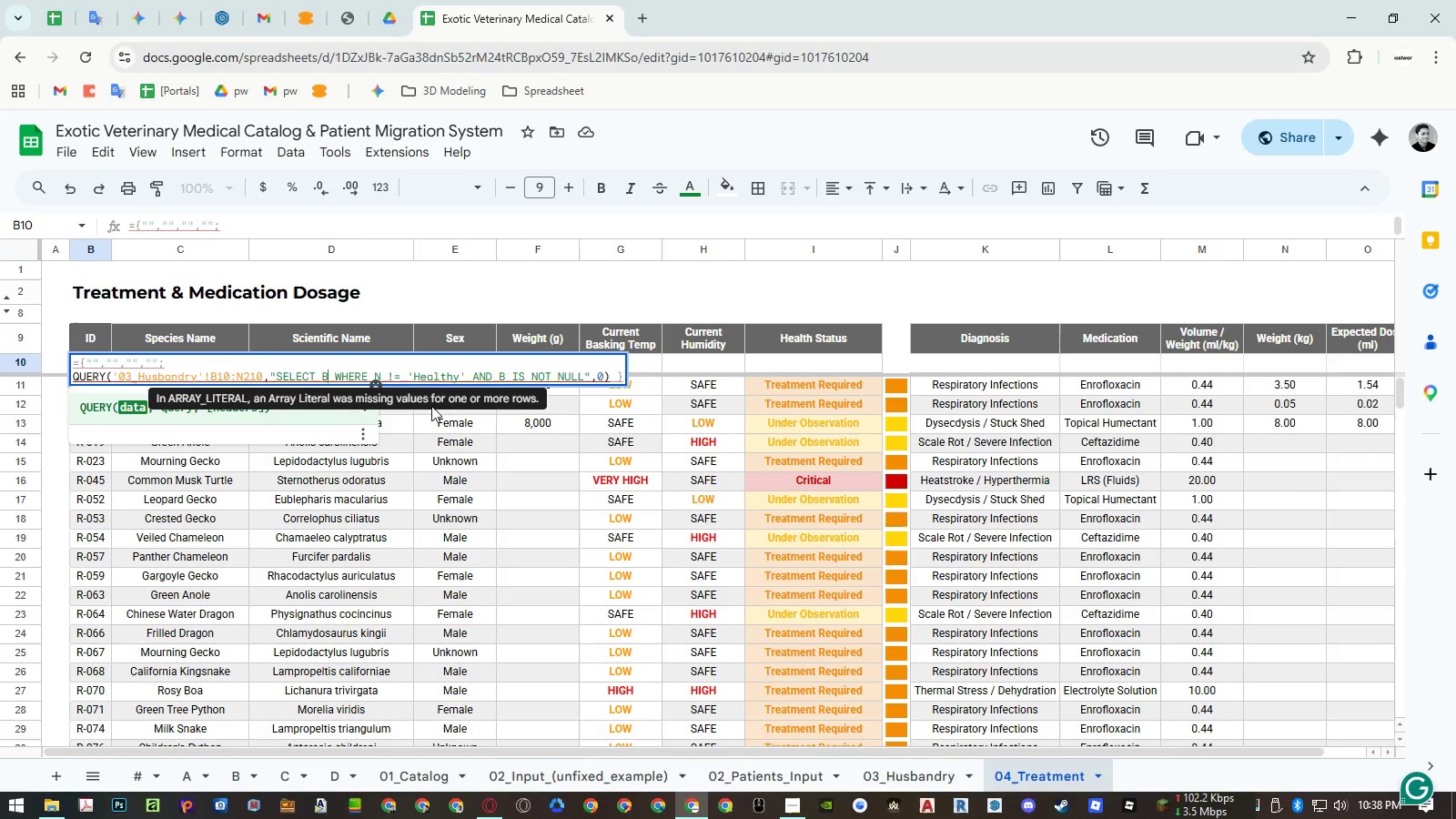 
key(Enter)
 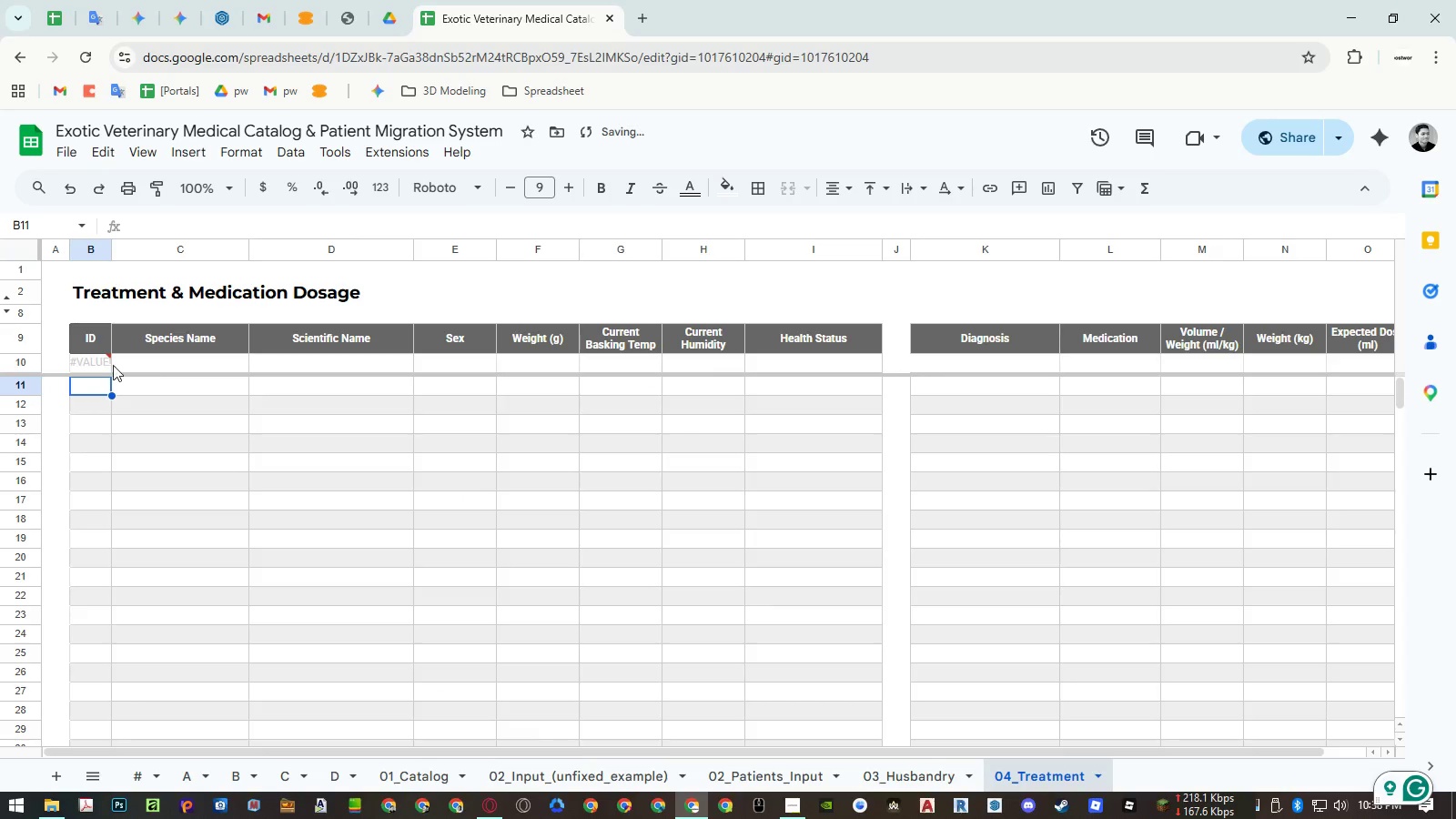 
double_click([92, 356])
 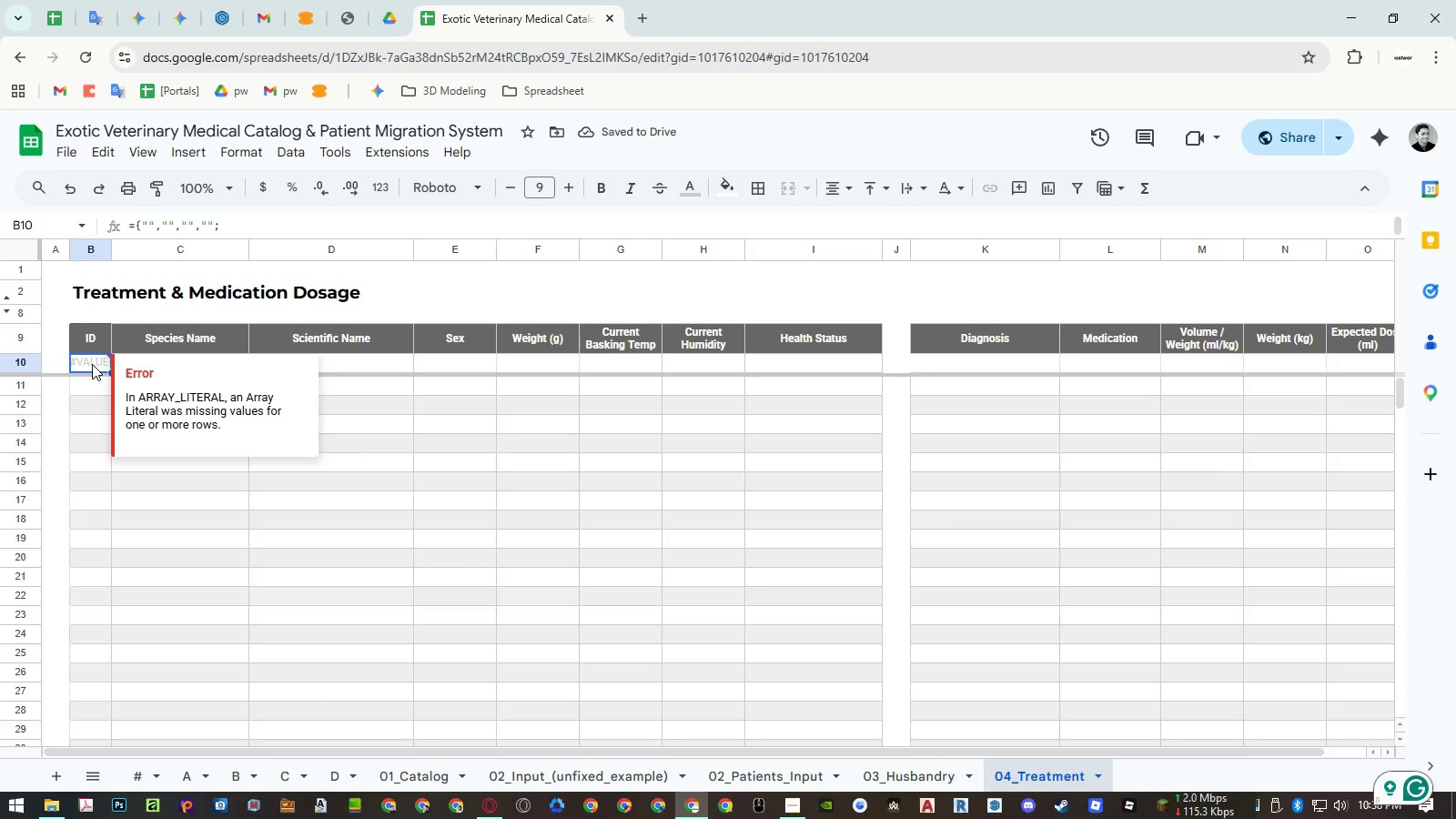 
double_click([92, 364])
 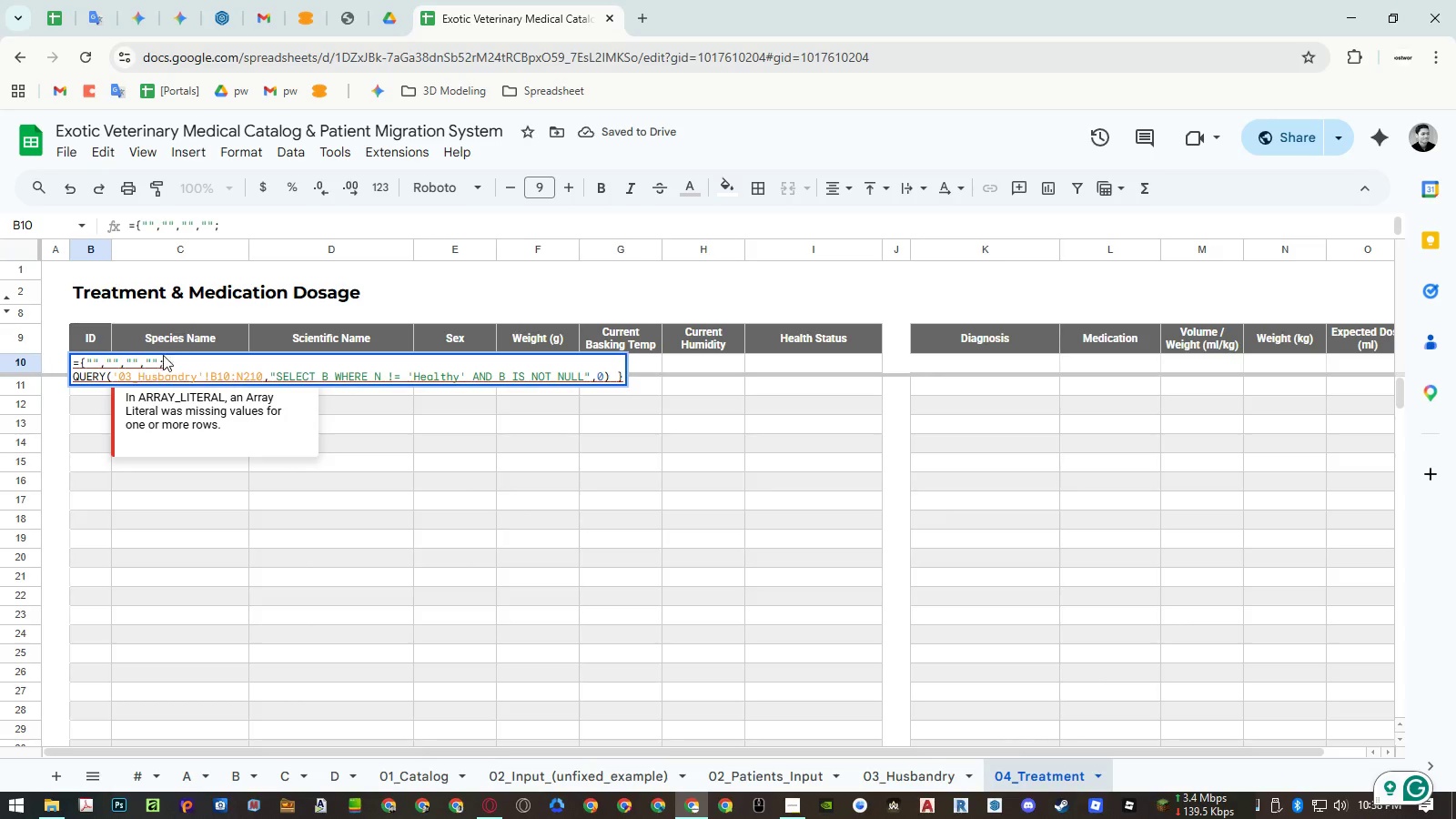 
left_click_drag(start_coordinate=[157, 357], to_coordinate=[101, 360])
 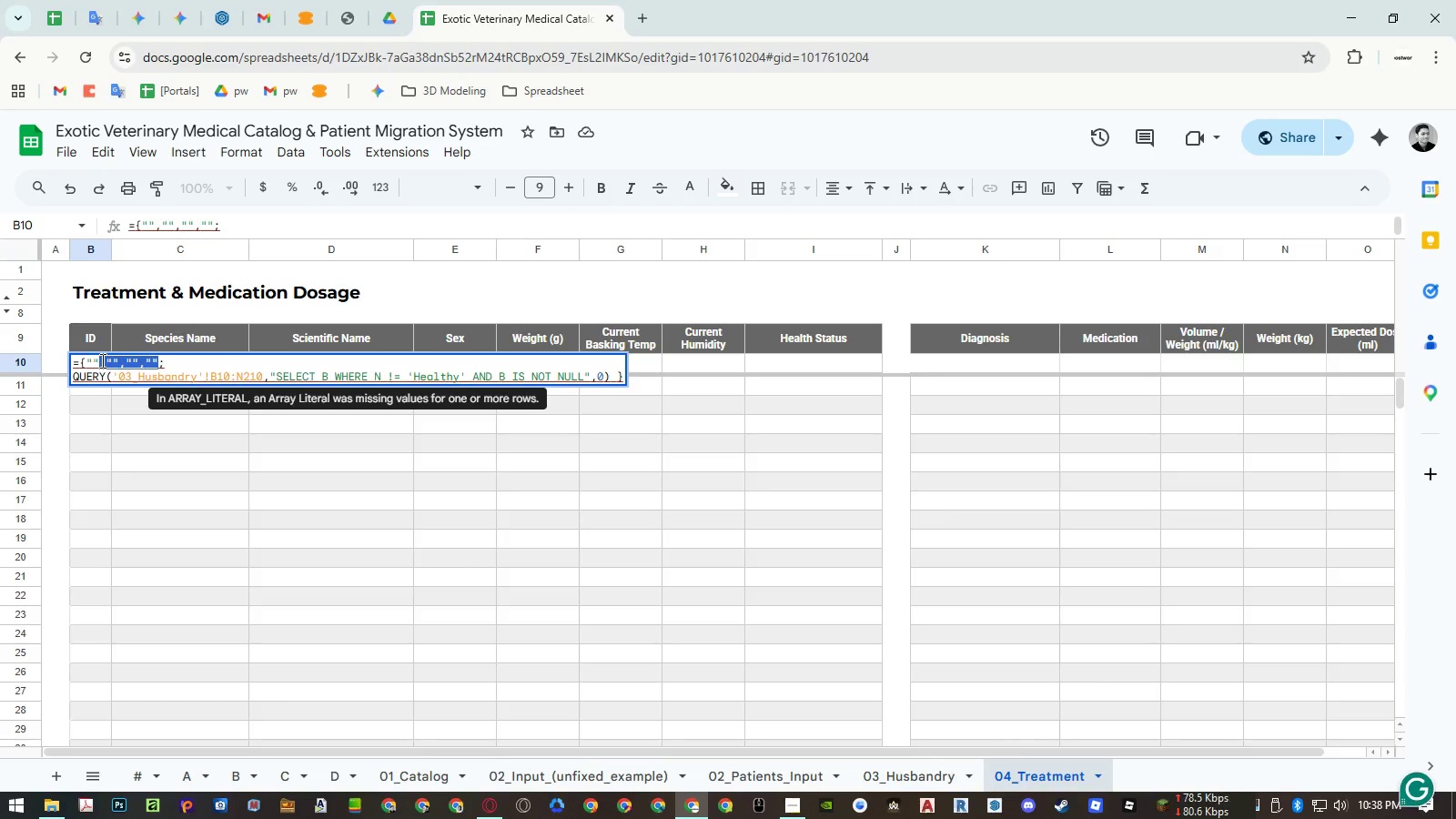 
key(Backspace)
 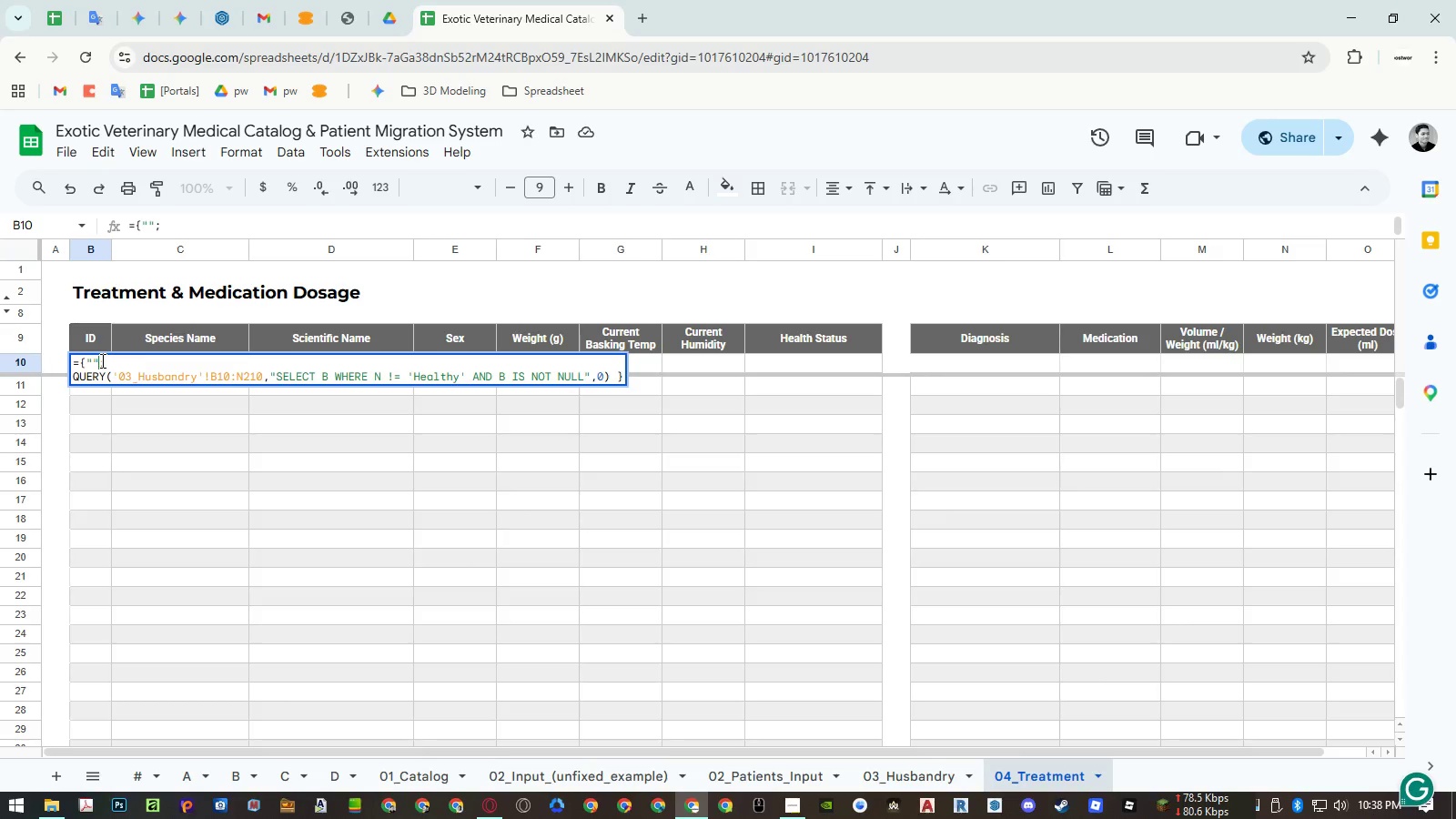 
key(Enter)
 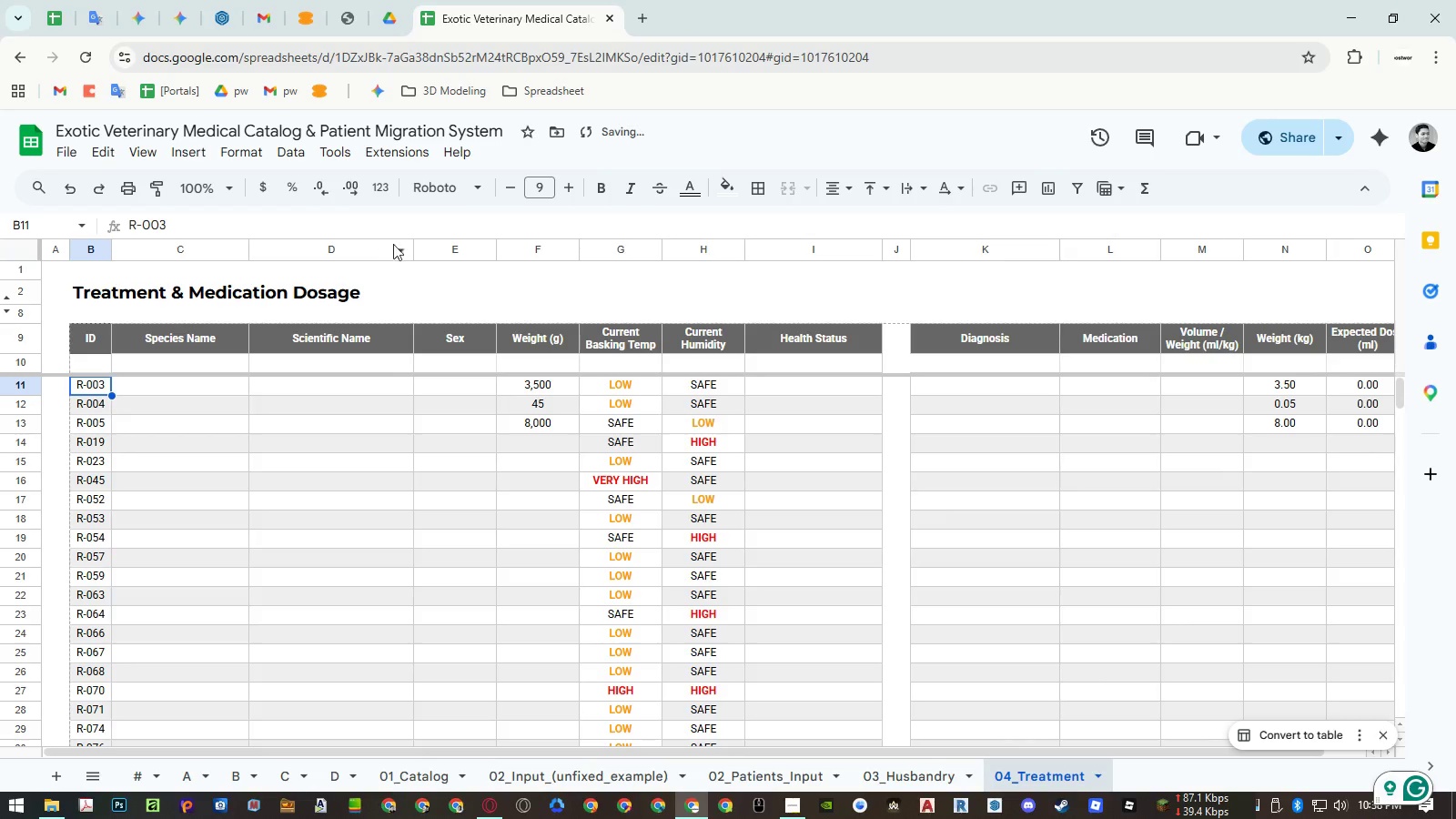 
left_click_drag(start_coordinate=[450, 250], to_coordinate=[220, 252])
 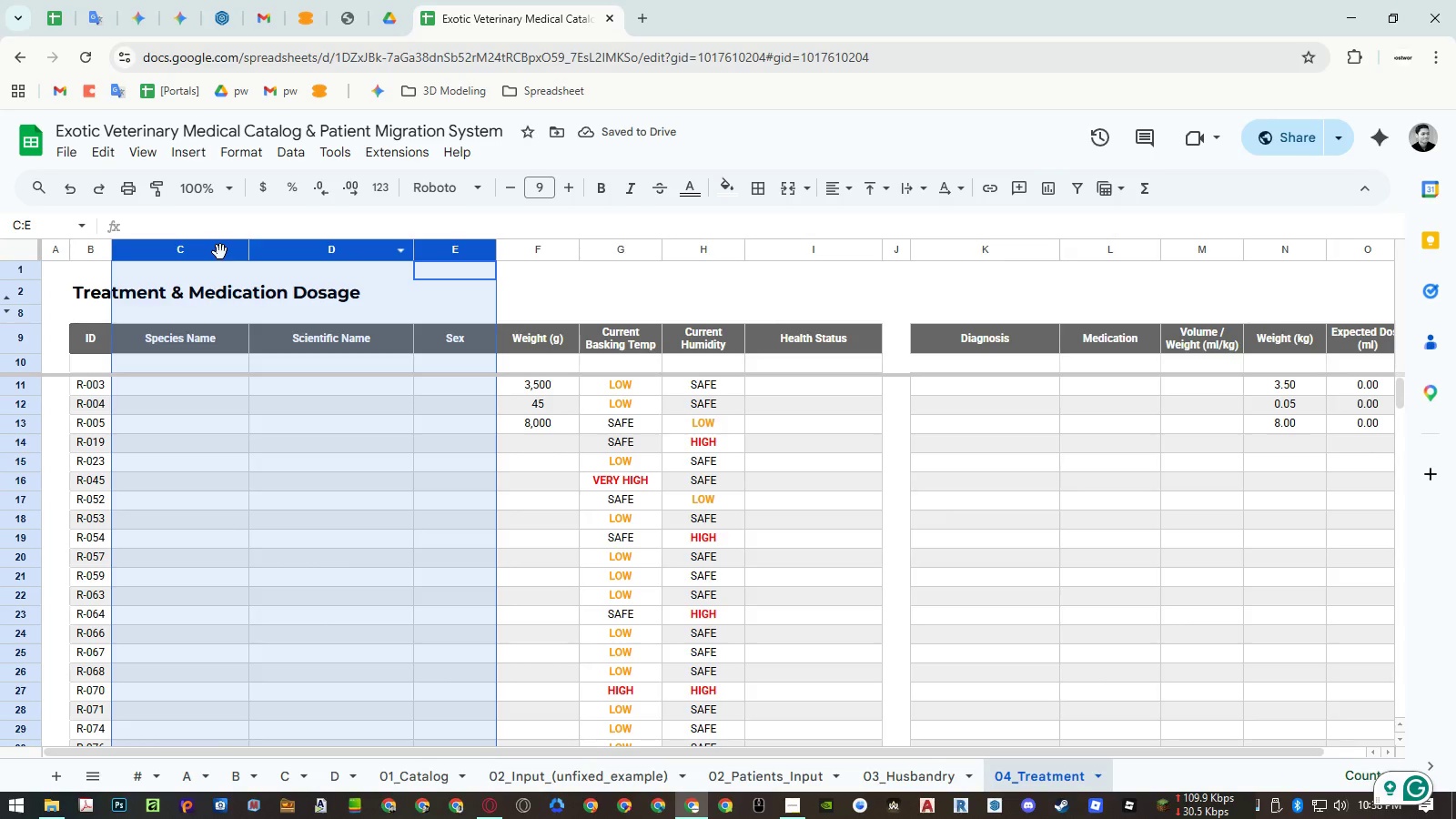 
right_click([220, 252])
 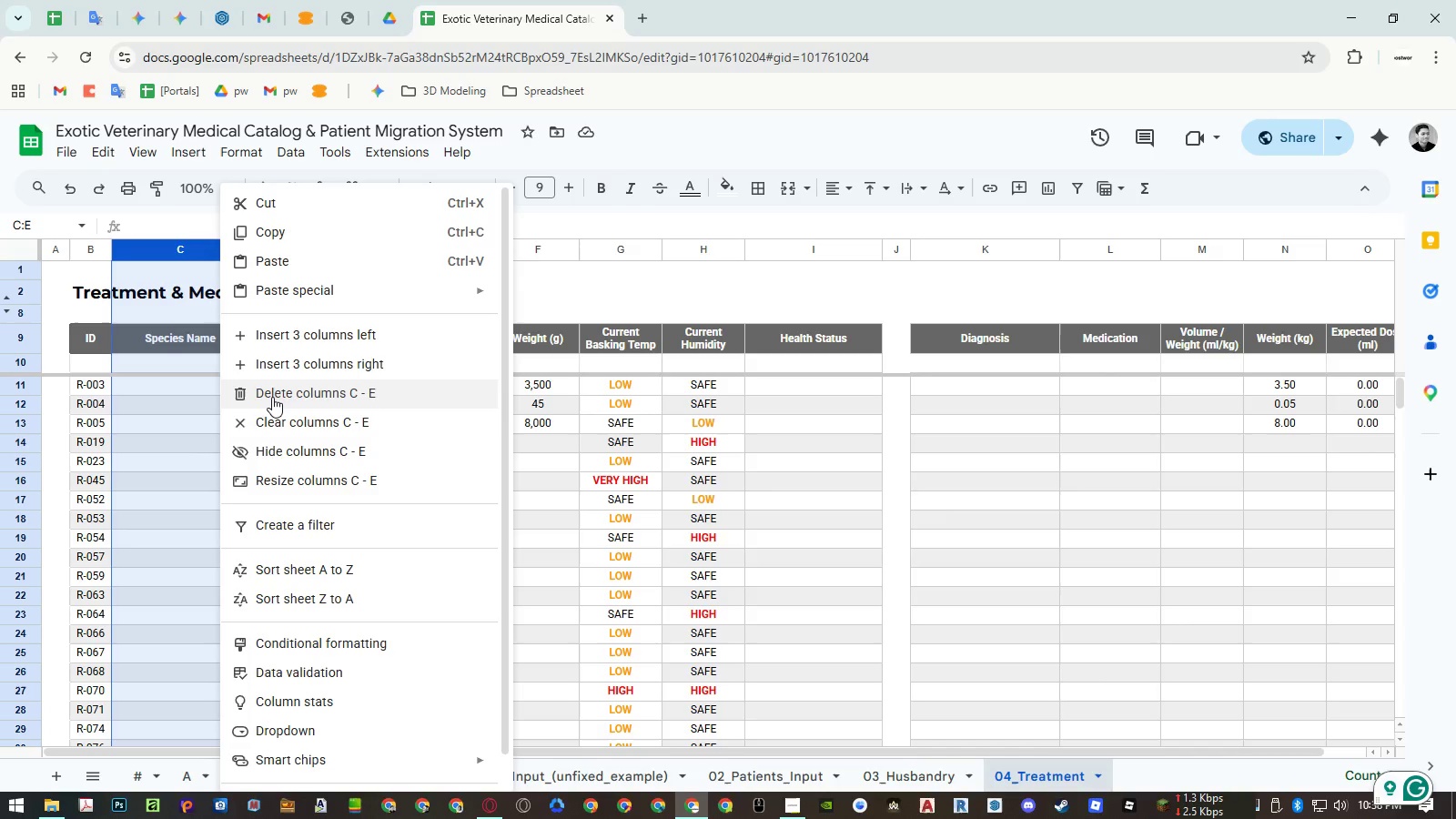 
left_click([145, 413])
 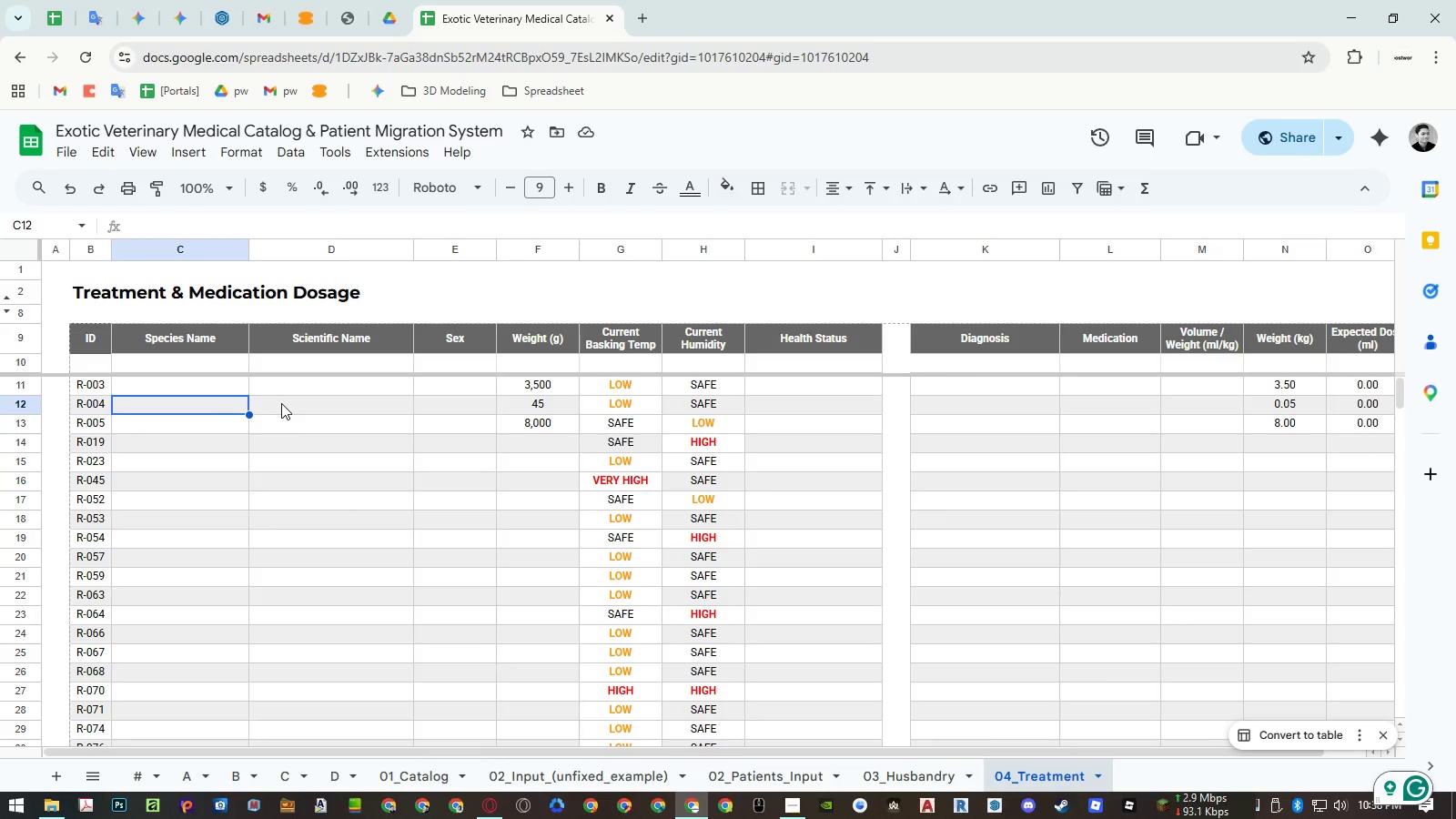 
hold_key(key=ControlLeft, duration=1.11)
 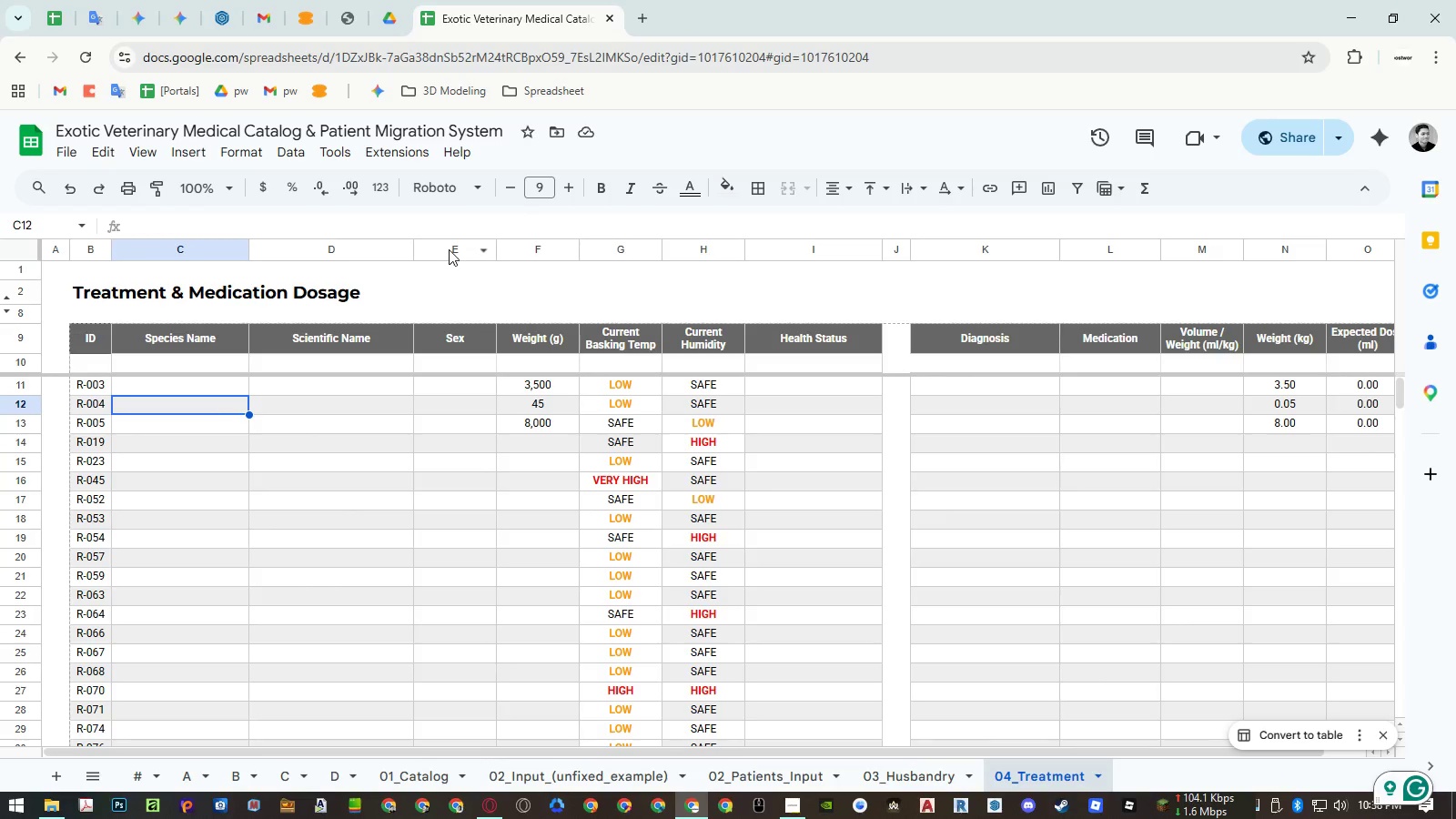 
left_click_drag(start_coordinate=[449, 249], to_coordinate=[203, 252])
 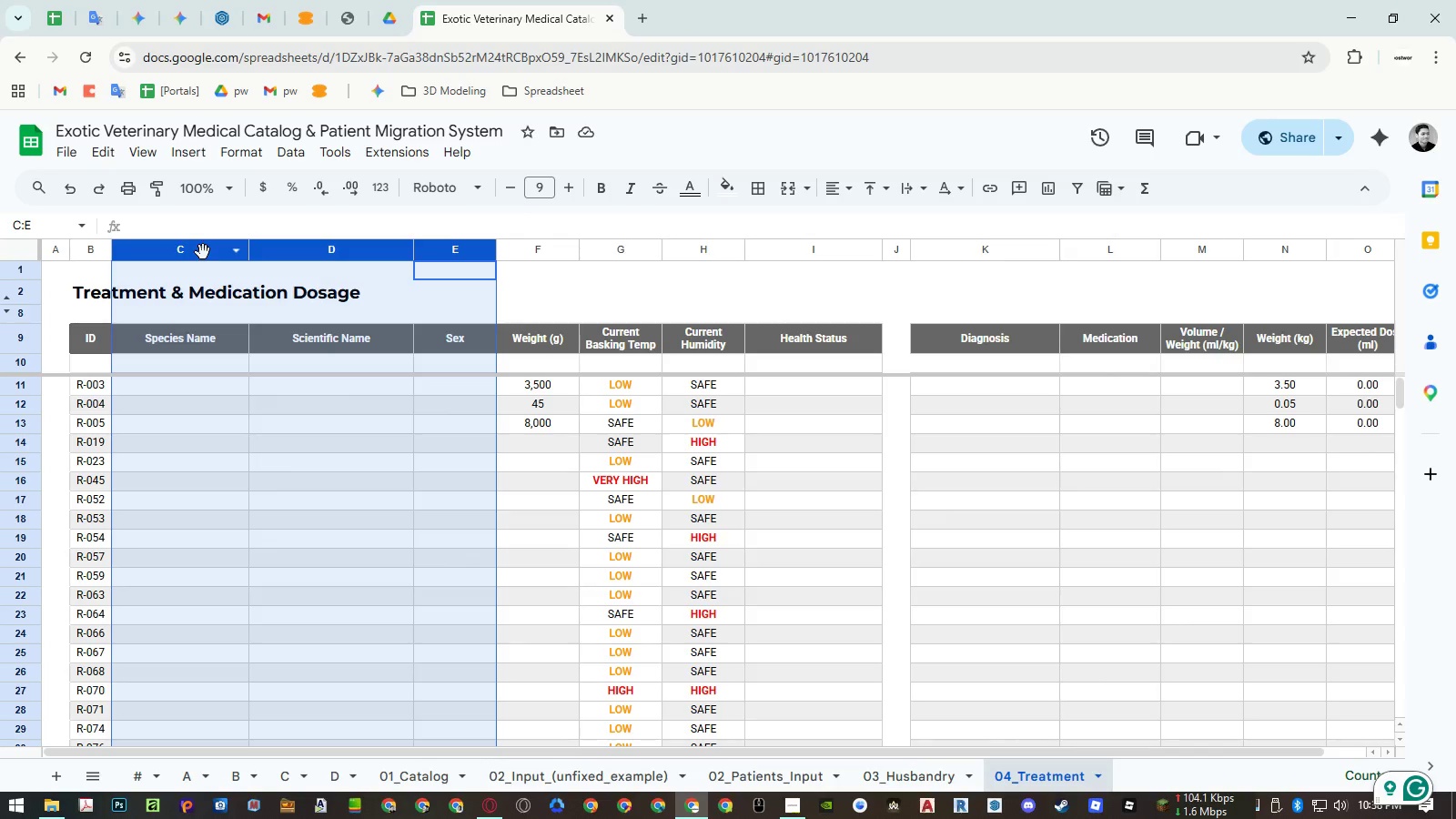 
right_click([203, 252])
 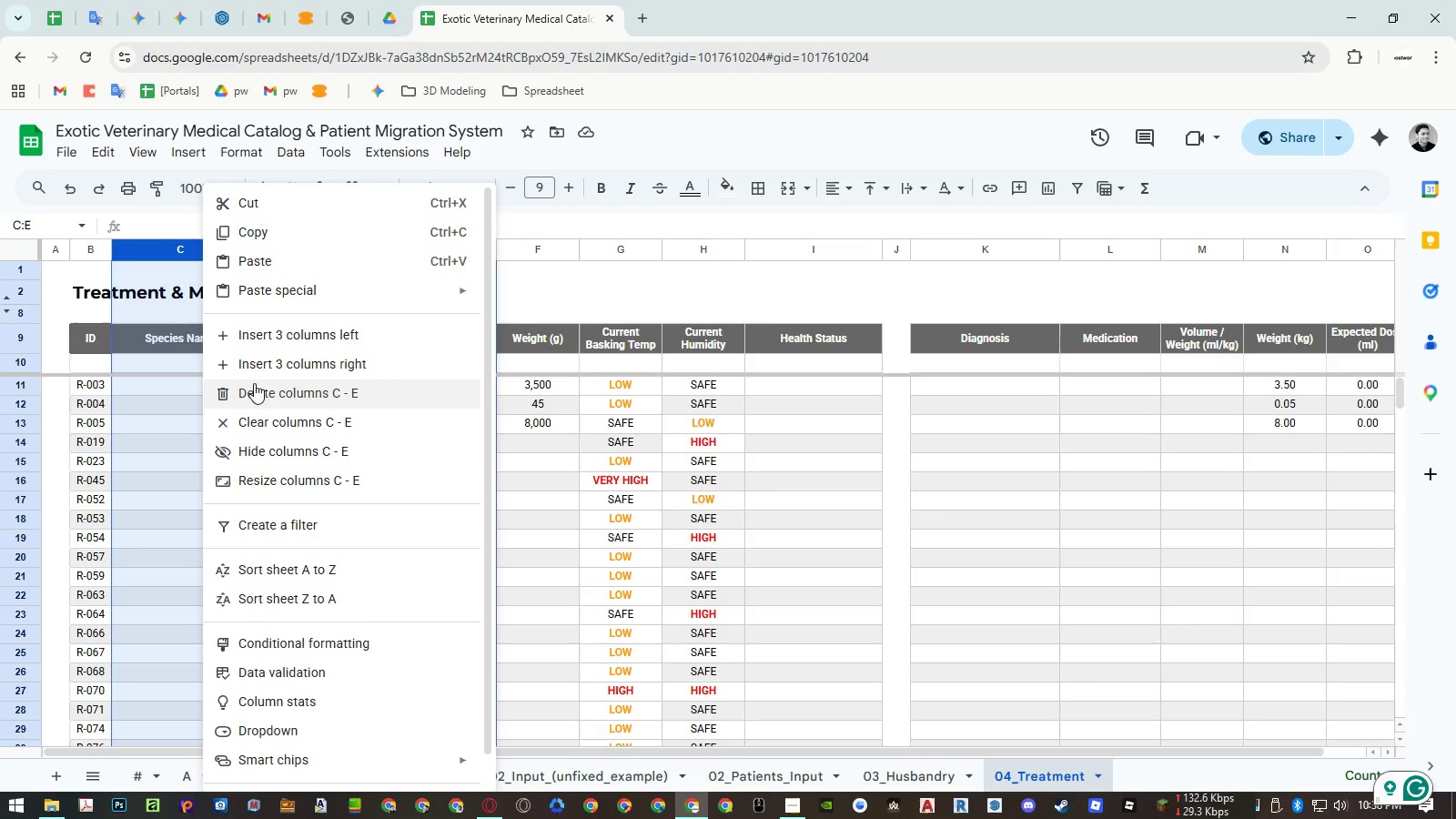 
left_click([254, 383])
 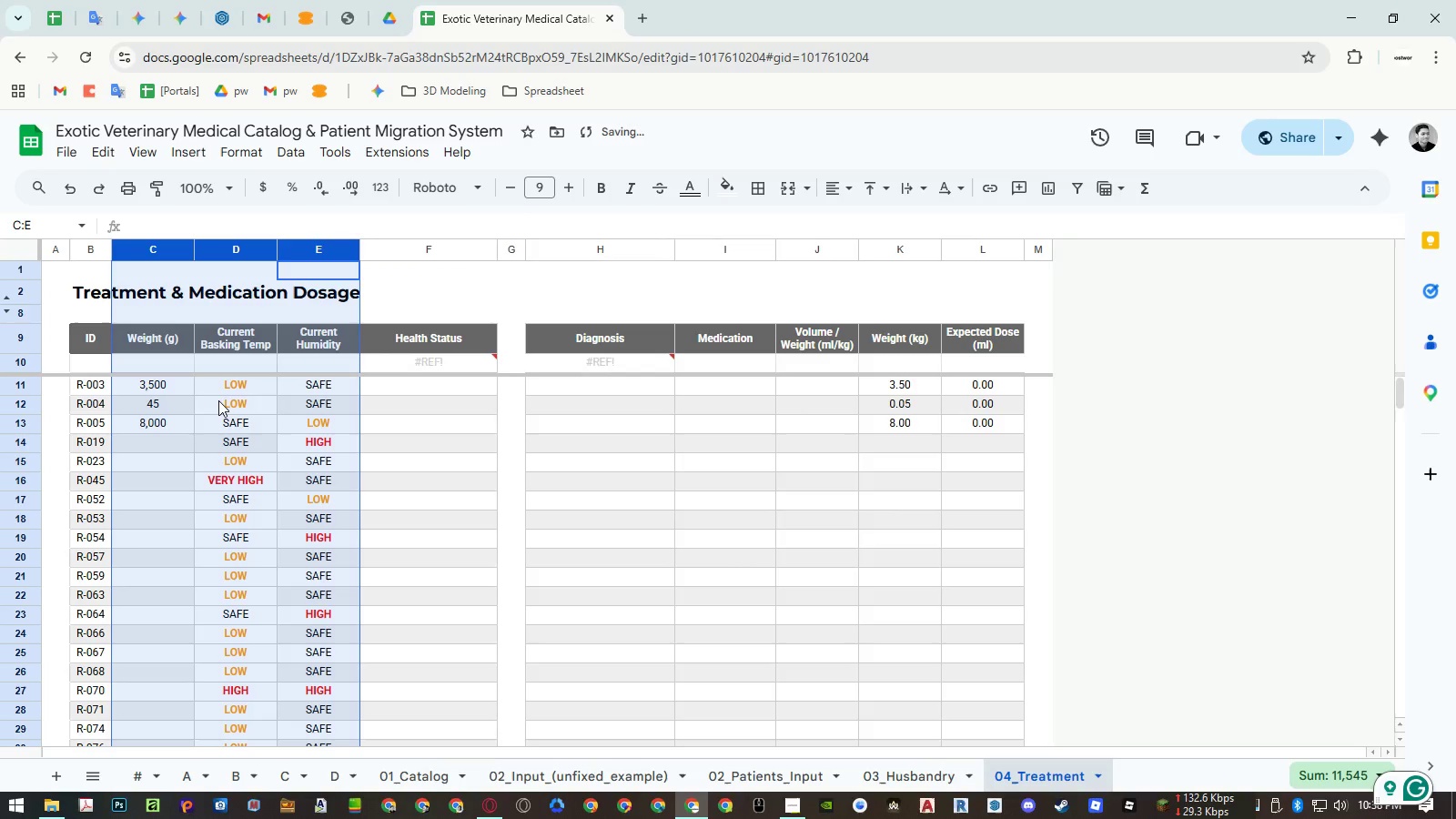 
scroll: coordinate [218, 400], scroll_direction: up, amount: 7.0
 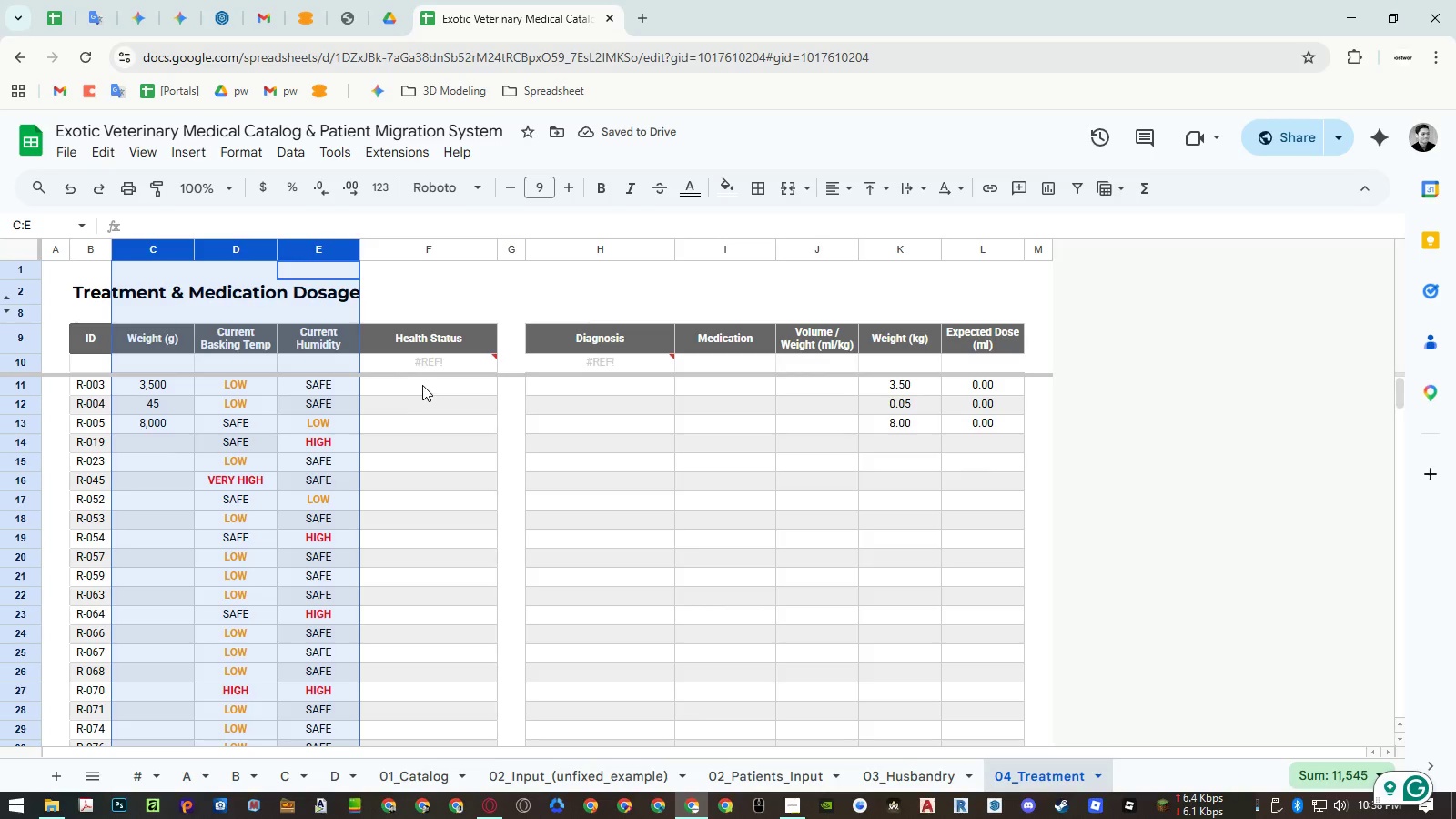 
double_click([426, 361])
 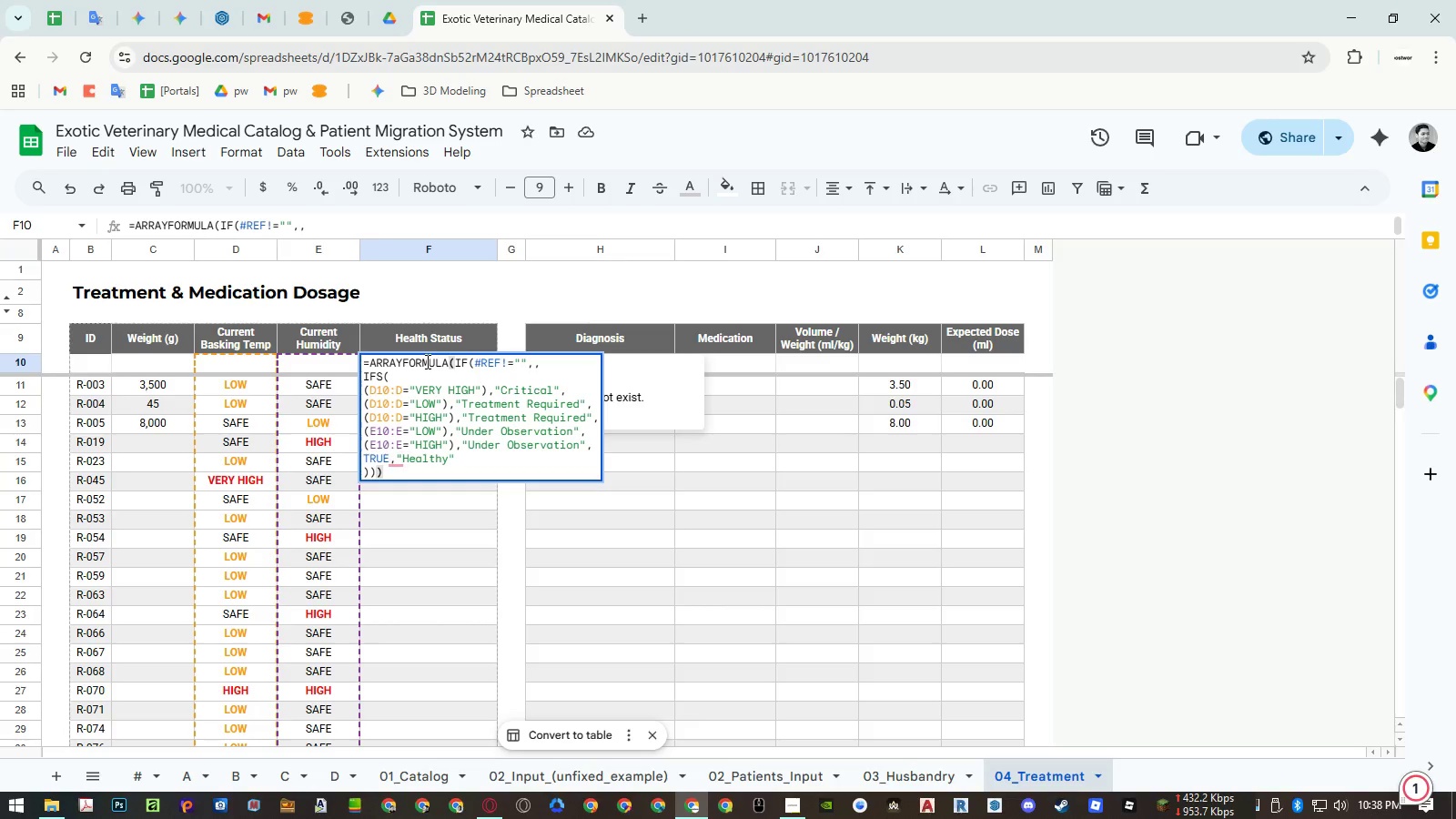 
wait(8.19)
 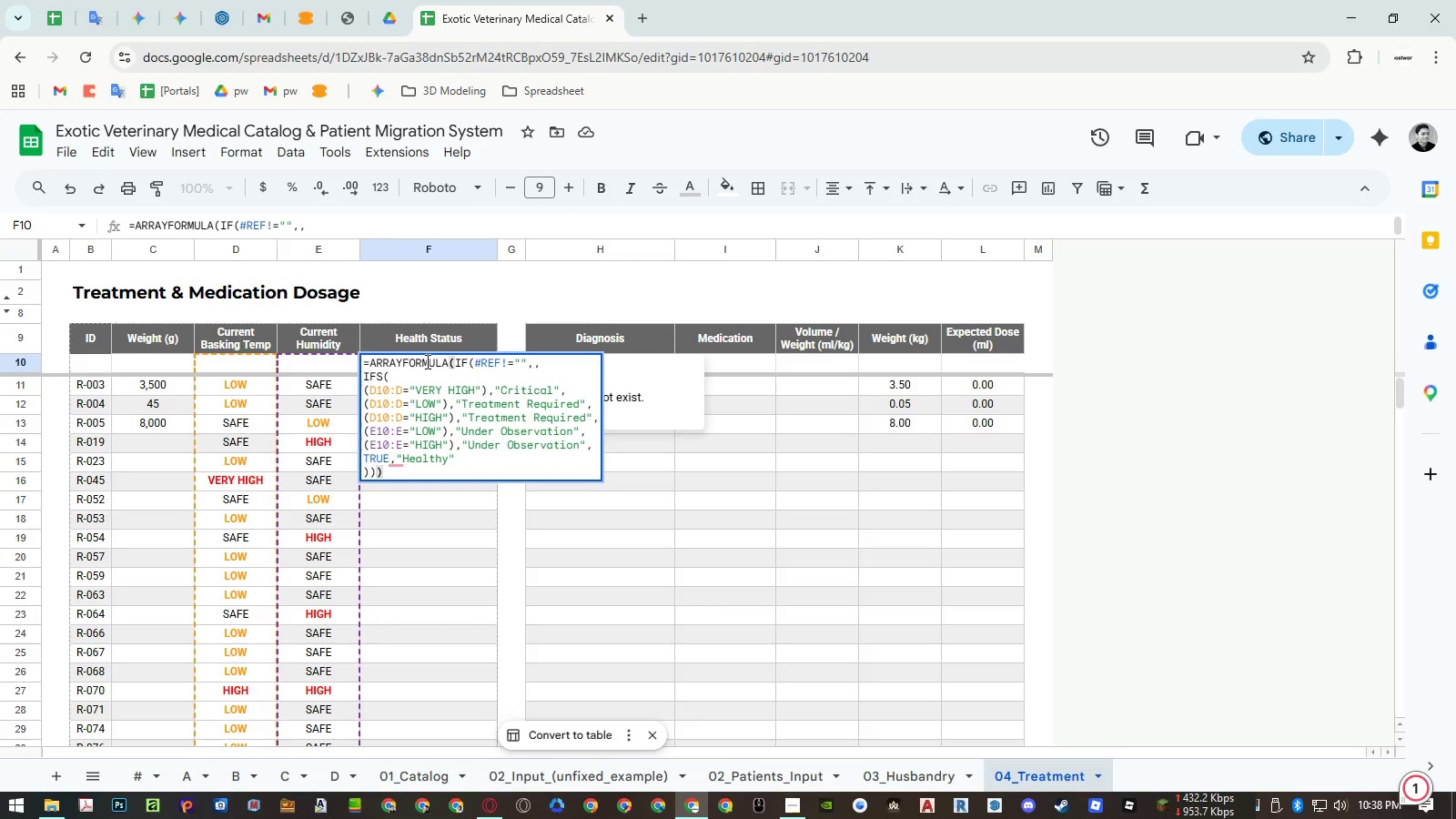 
double_click([490, 362])
 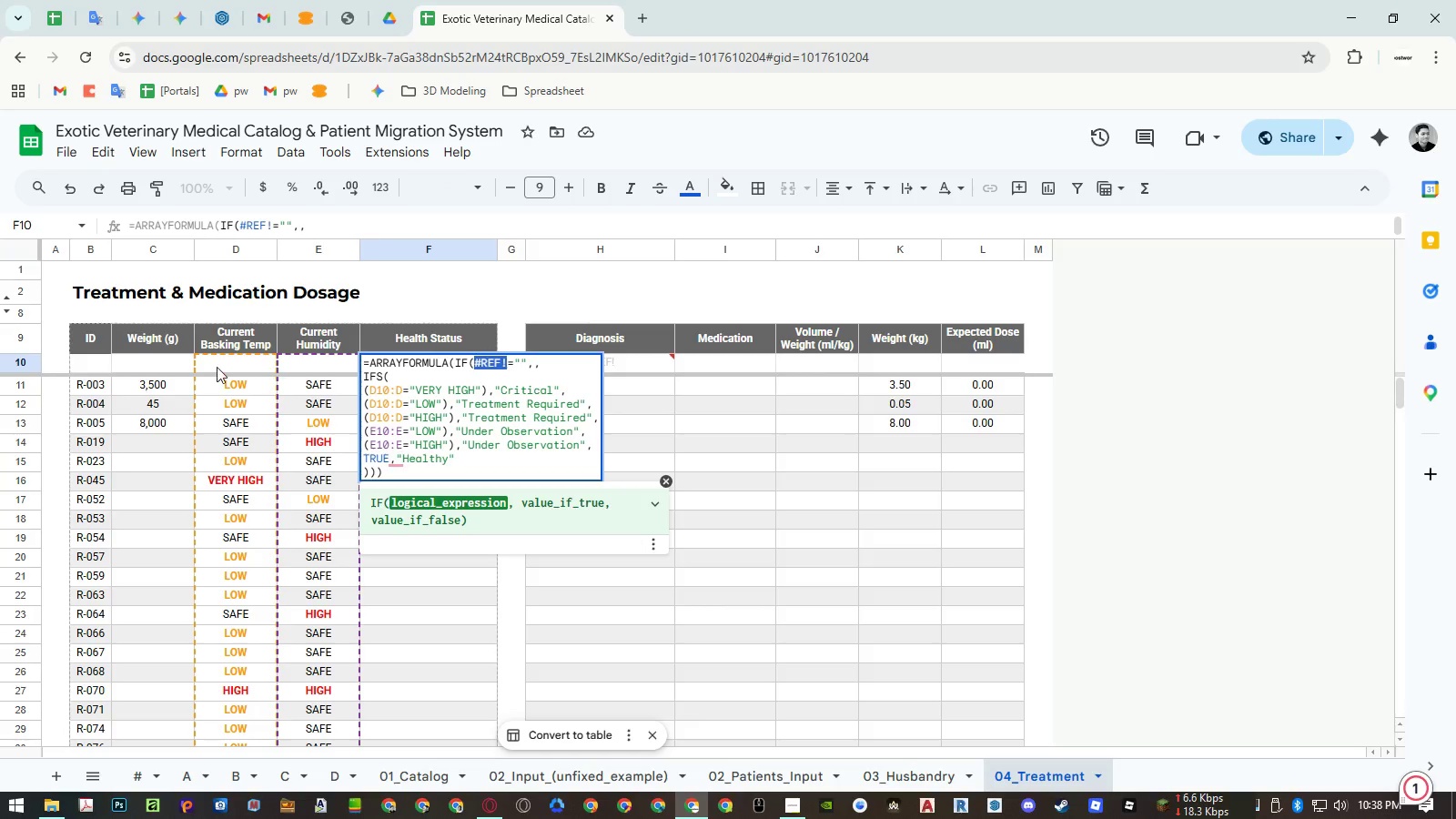 
key(Backspace)
 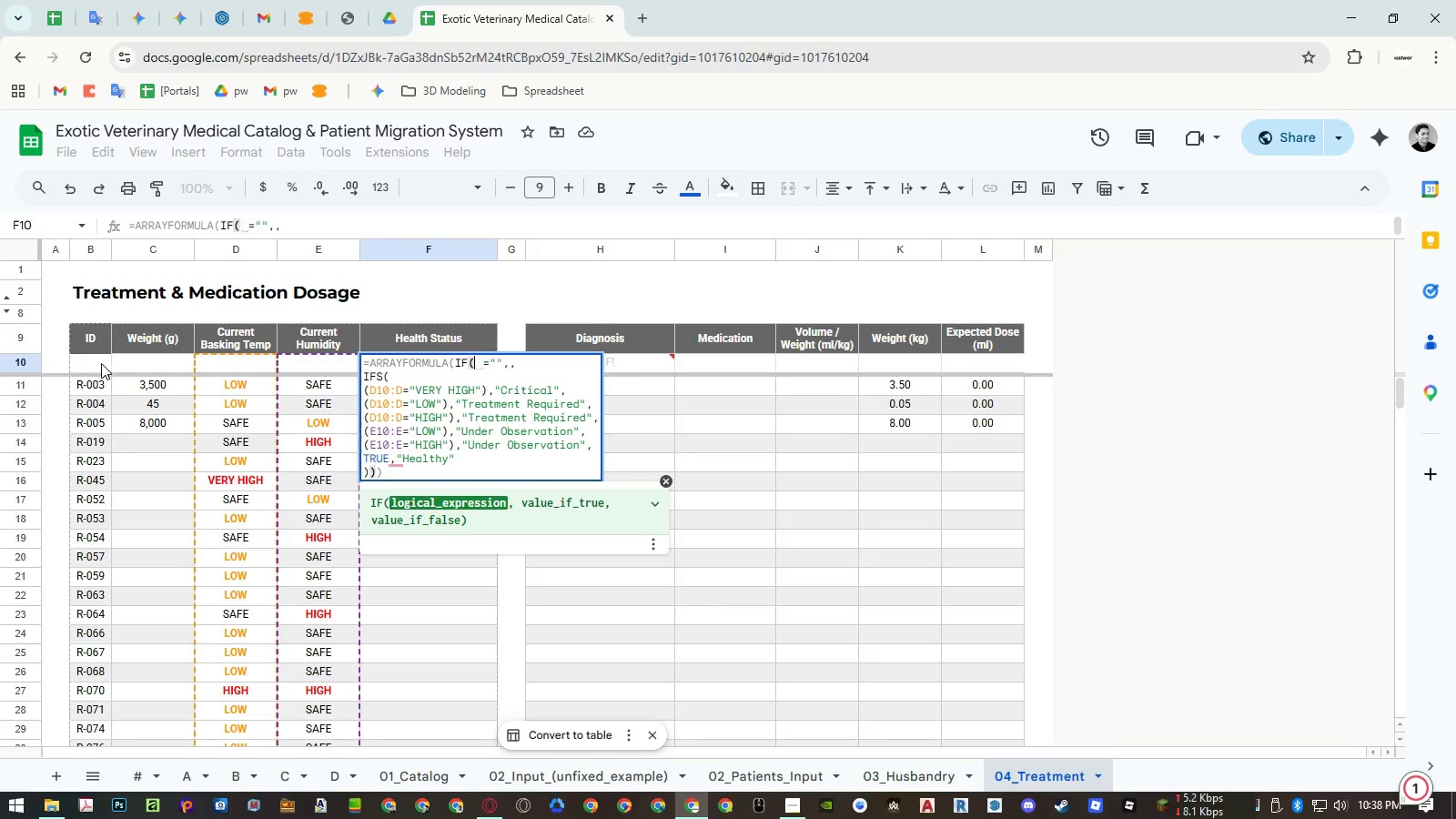 
left_click_drag(start_coordinate=[101, 363], to_coordinate=[91, 399])
 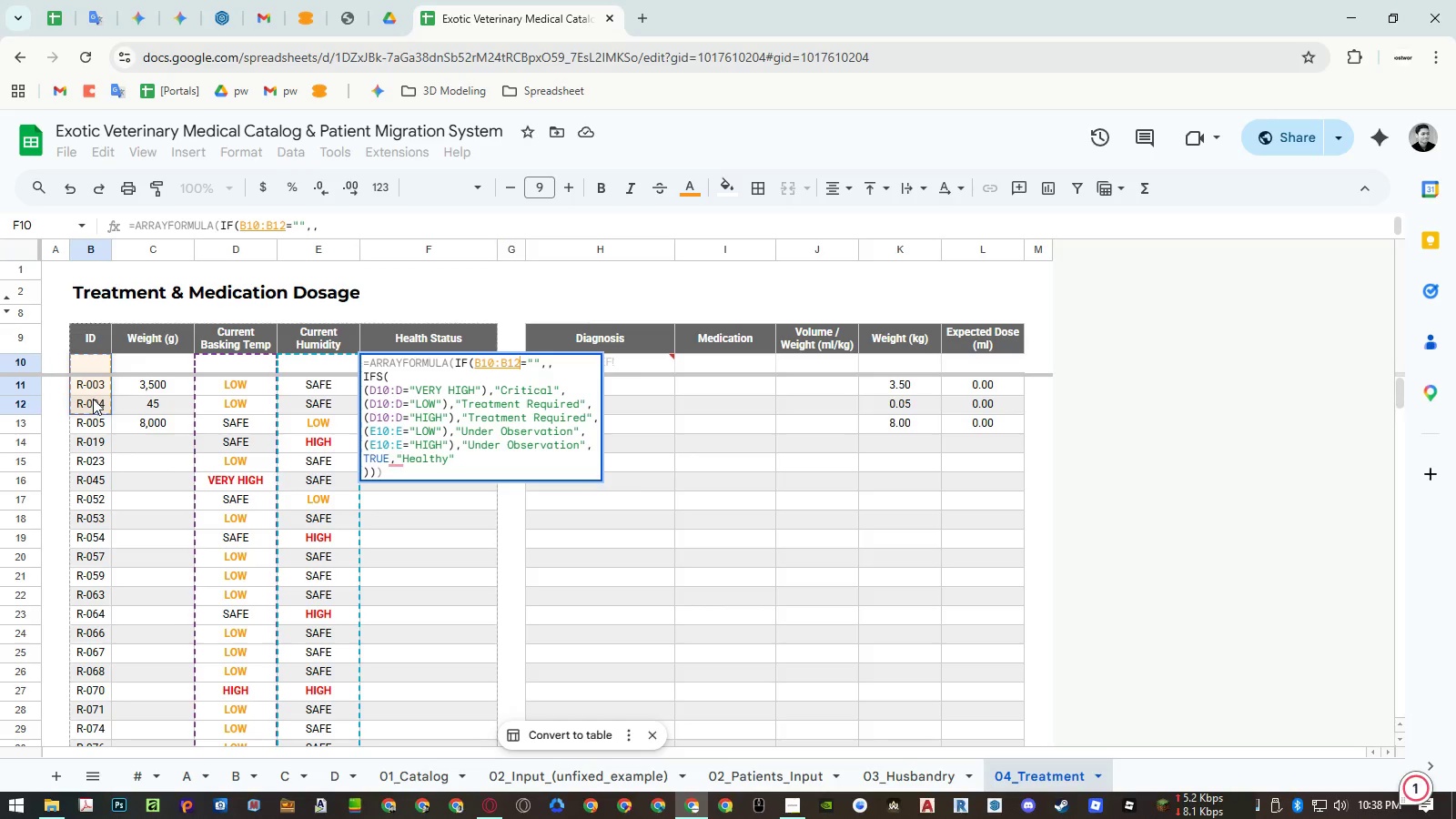 
key(Backspace)
 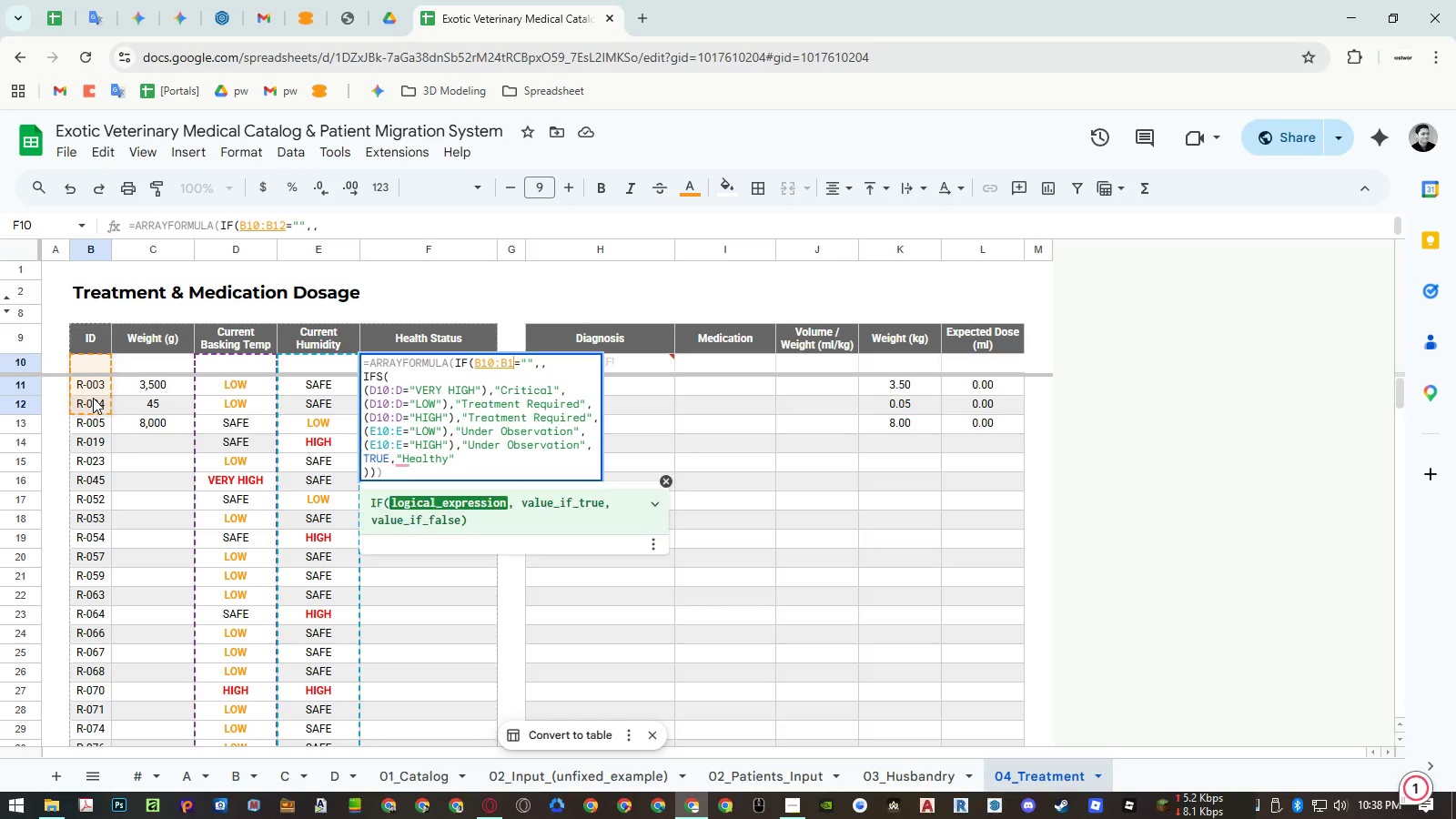 
key(Backspace)
 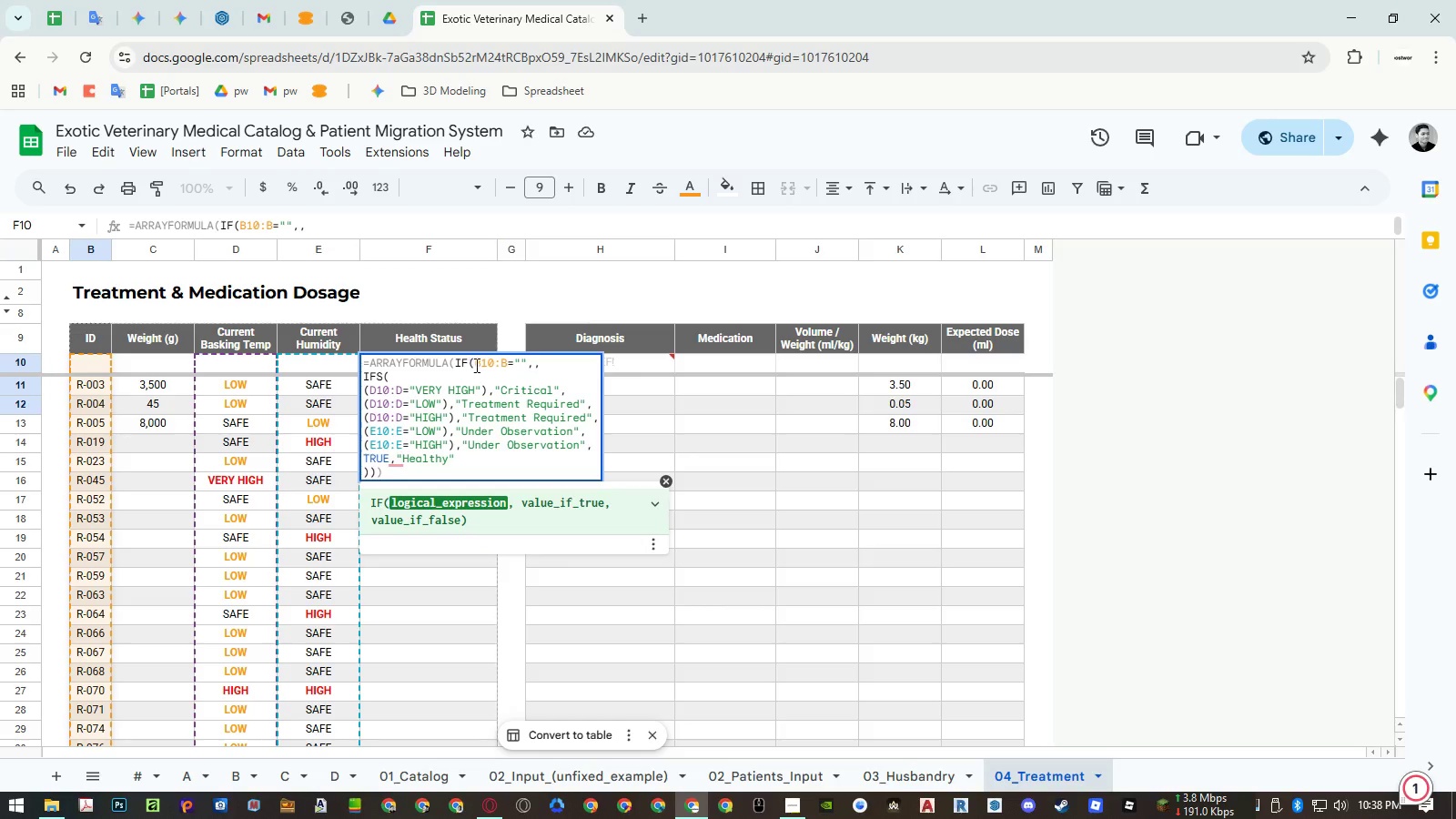 
double_click([480, 362])
 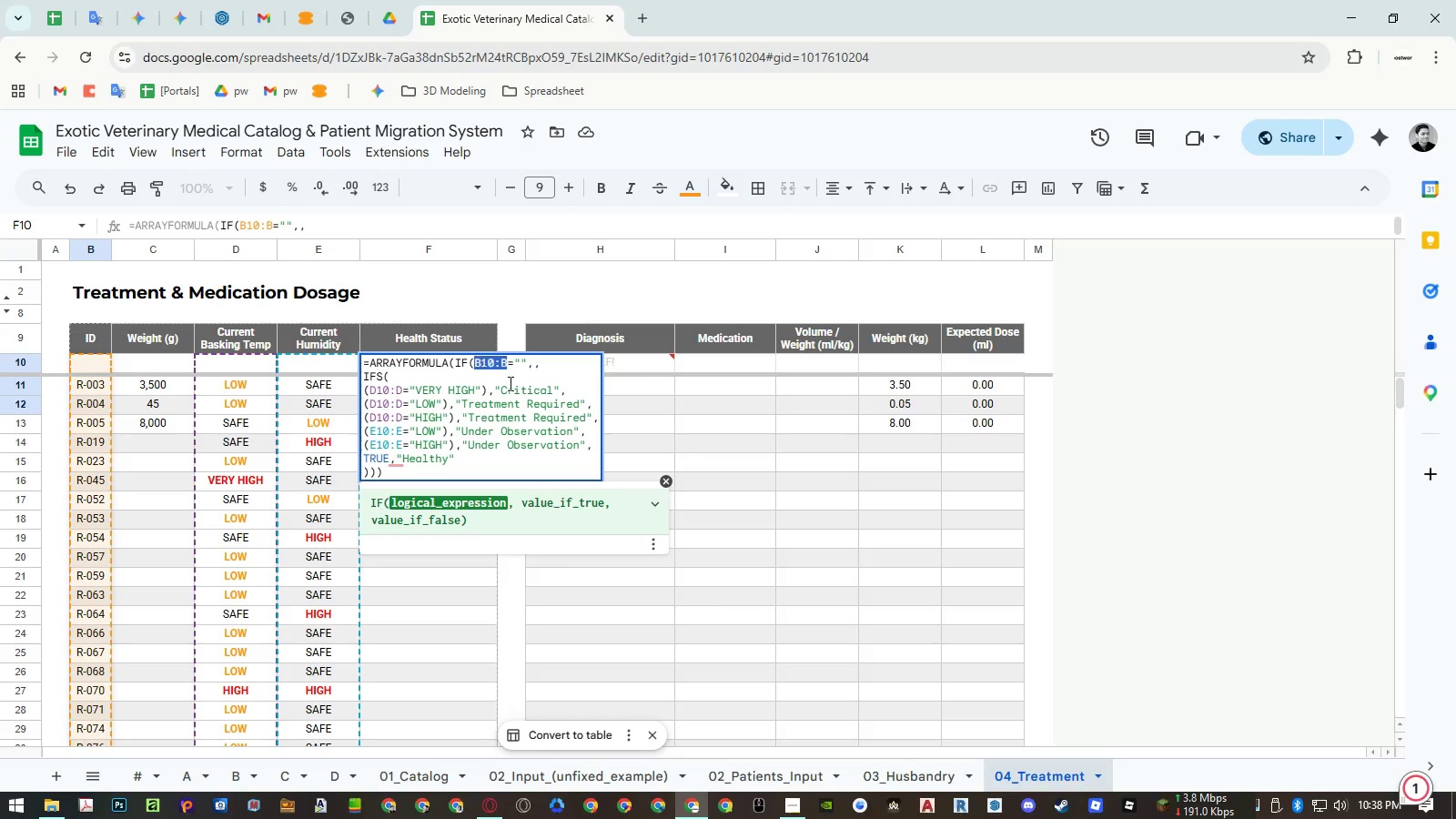 
key(Control+ControlLeft)
 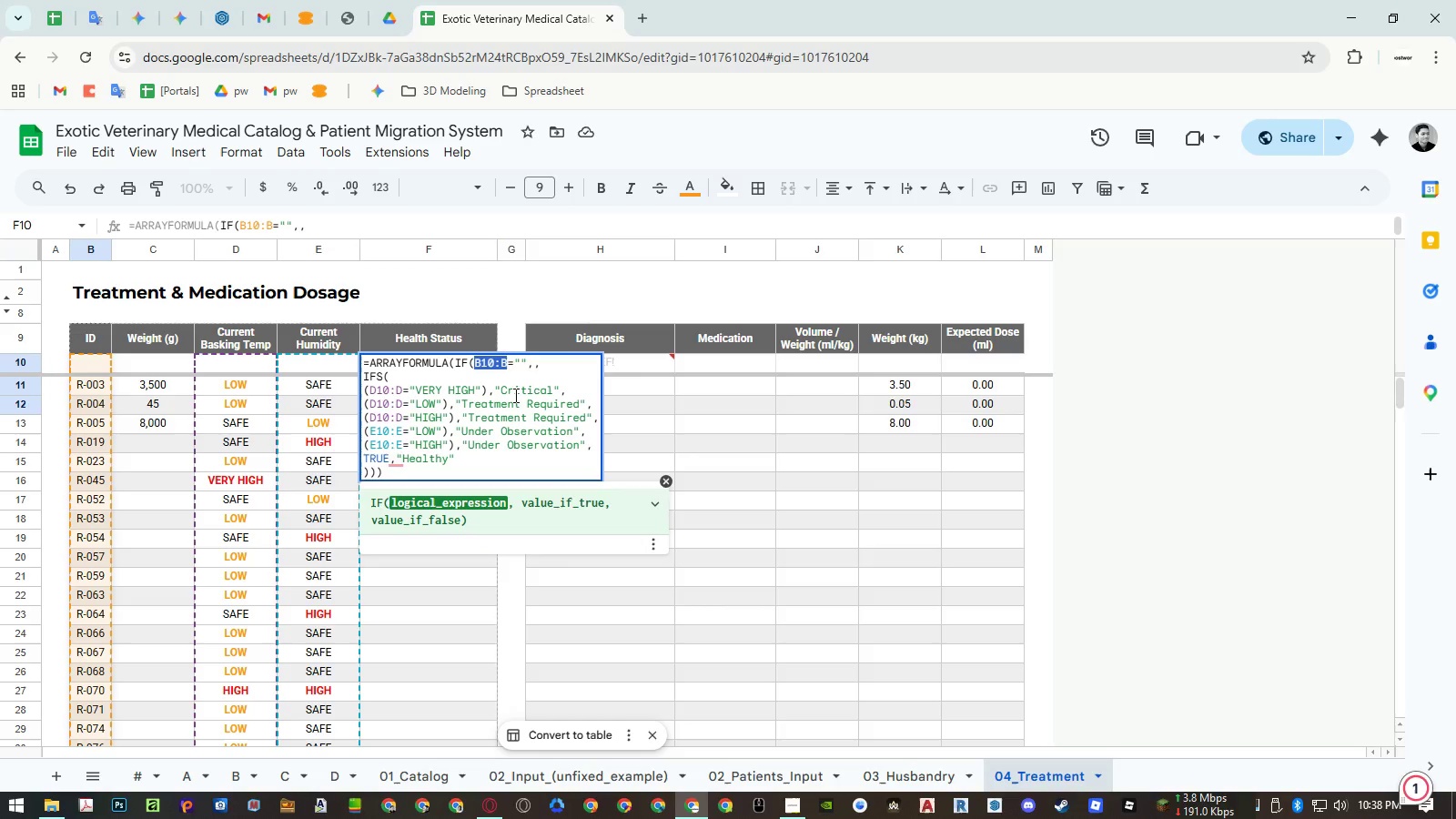 
key(Control+C)
 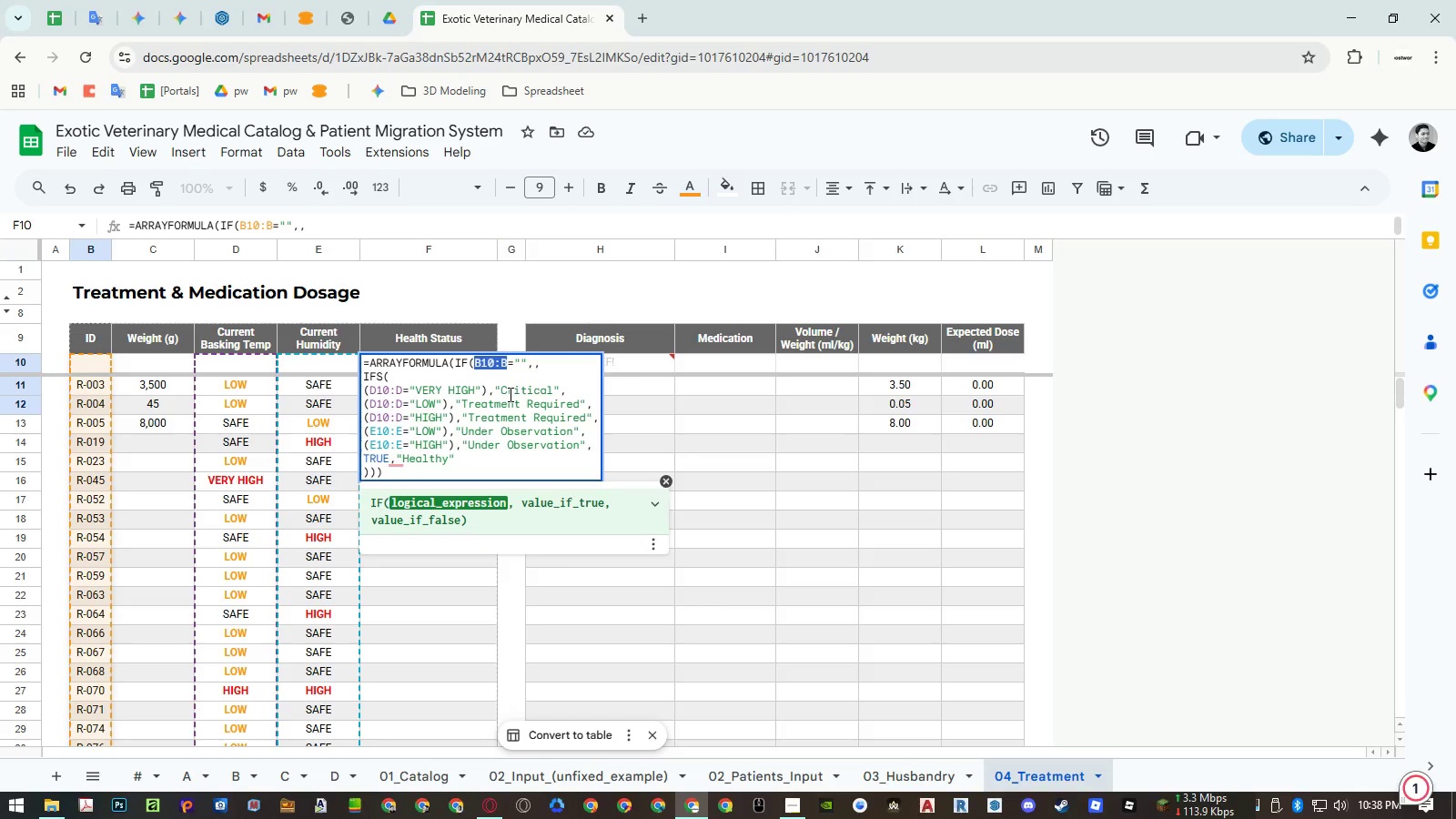 
key(Control+ControlLeft)
 